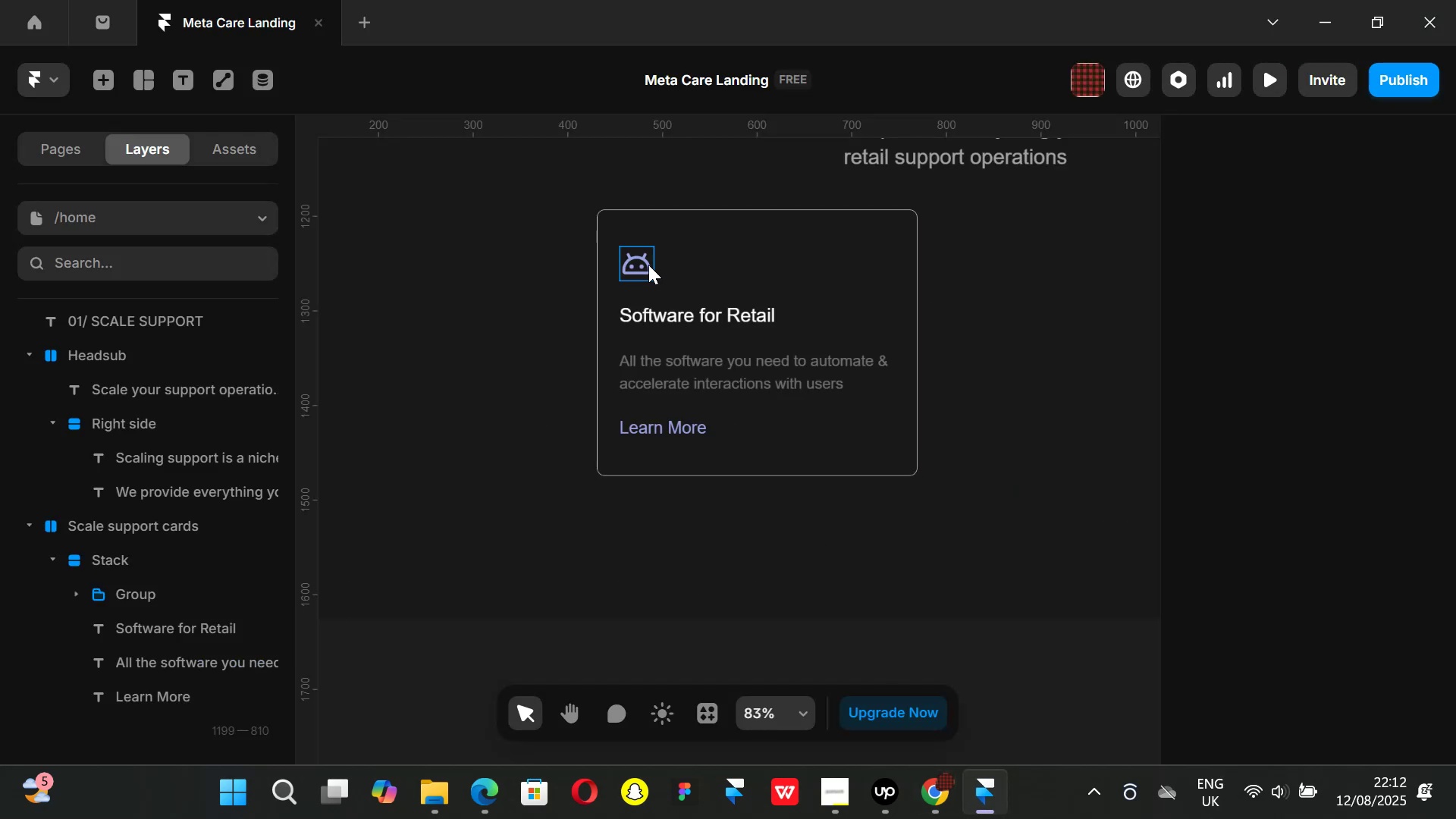 
left_click([648, 265])
 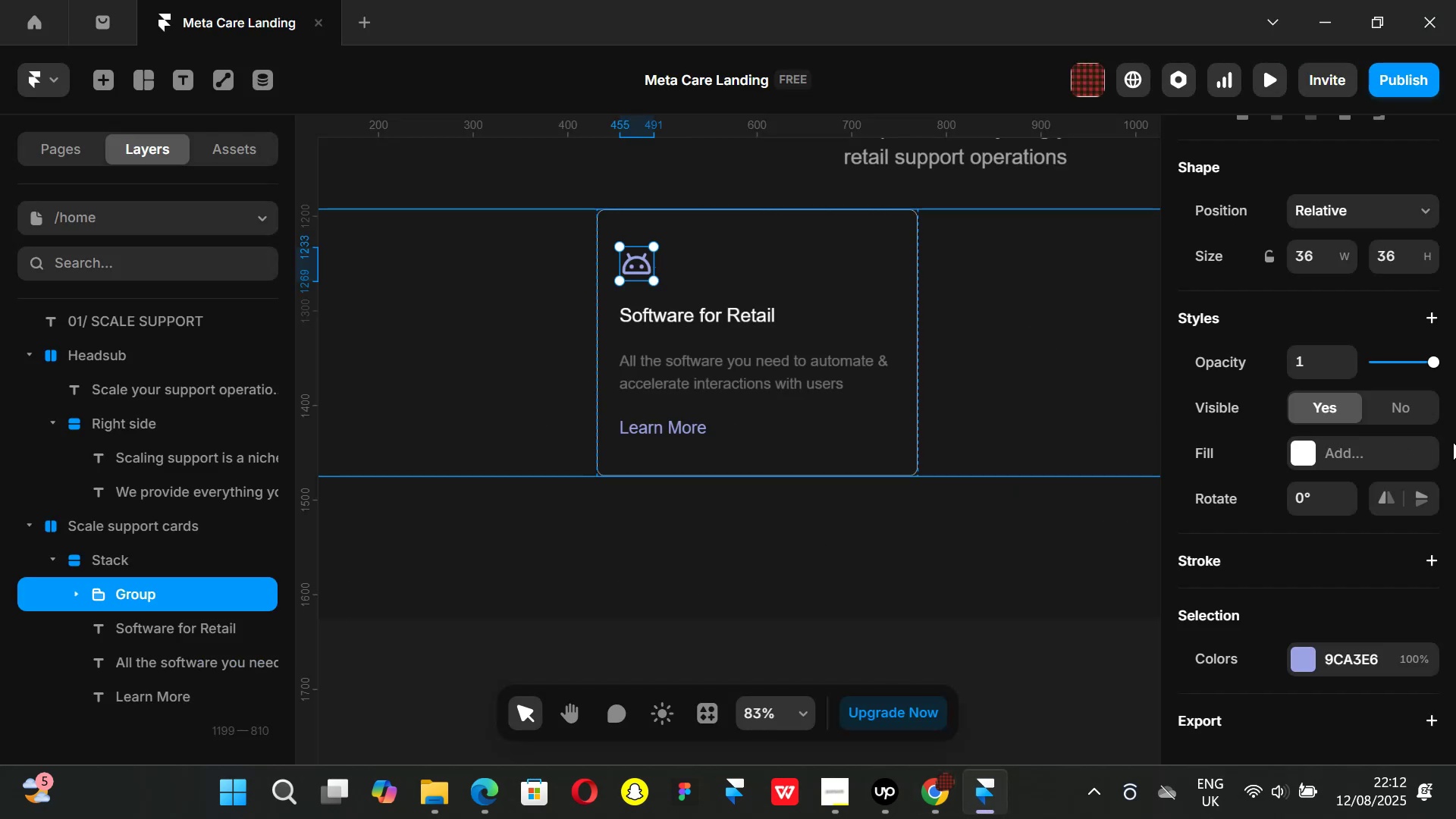 
key(K)
 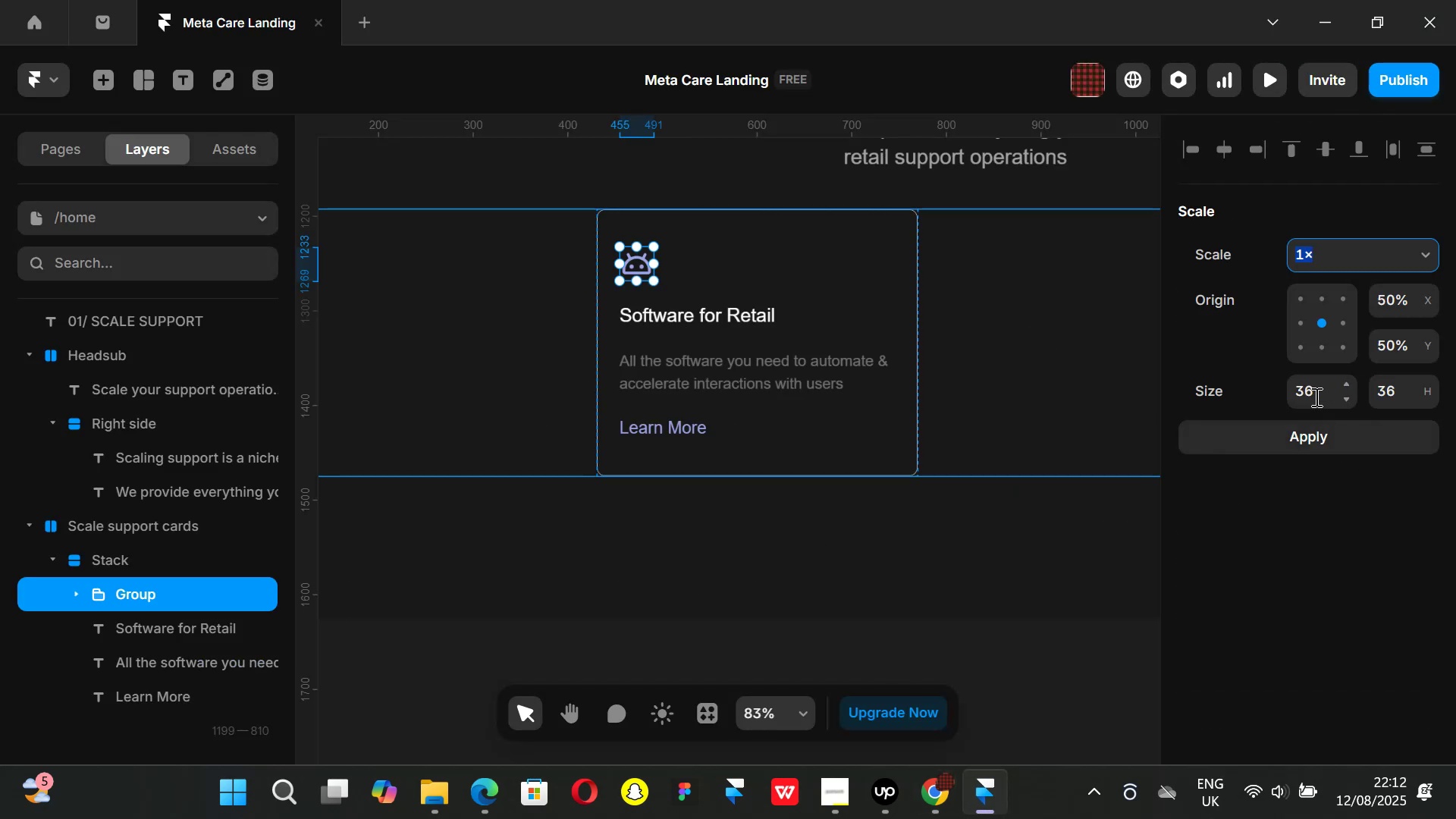 
left_click([1307, 395])
 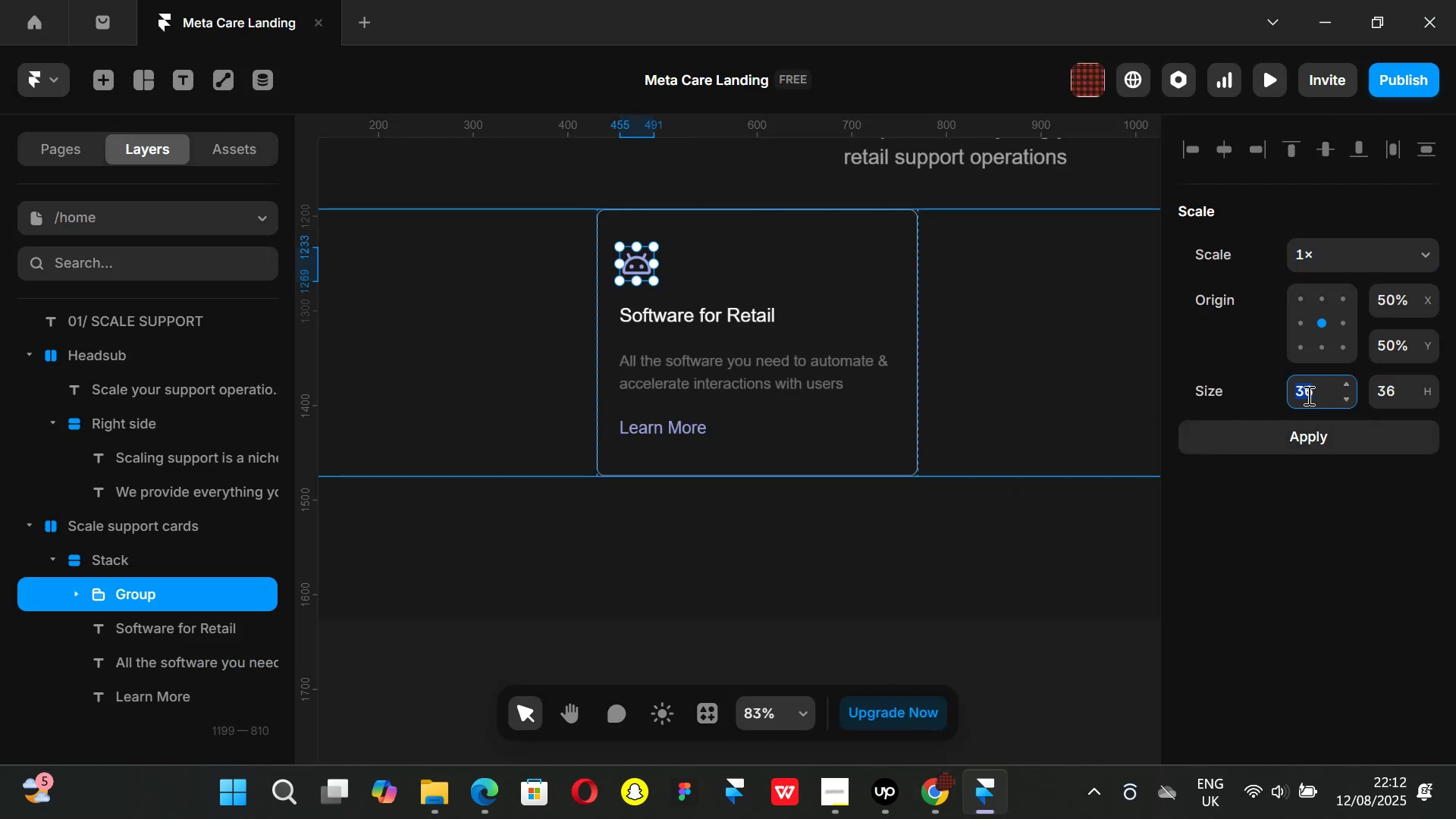 
type(40)
 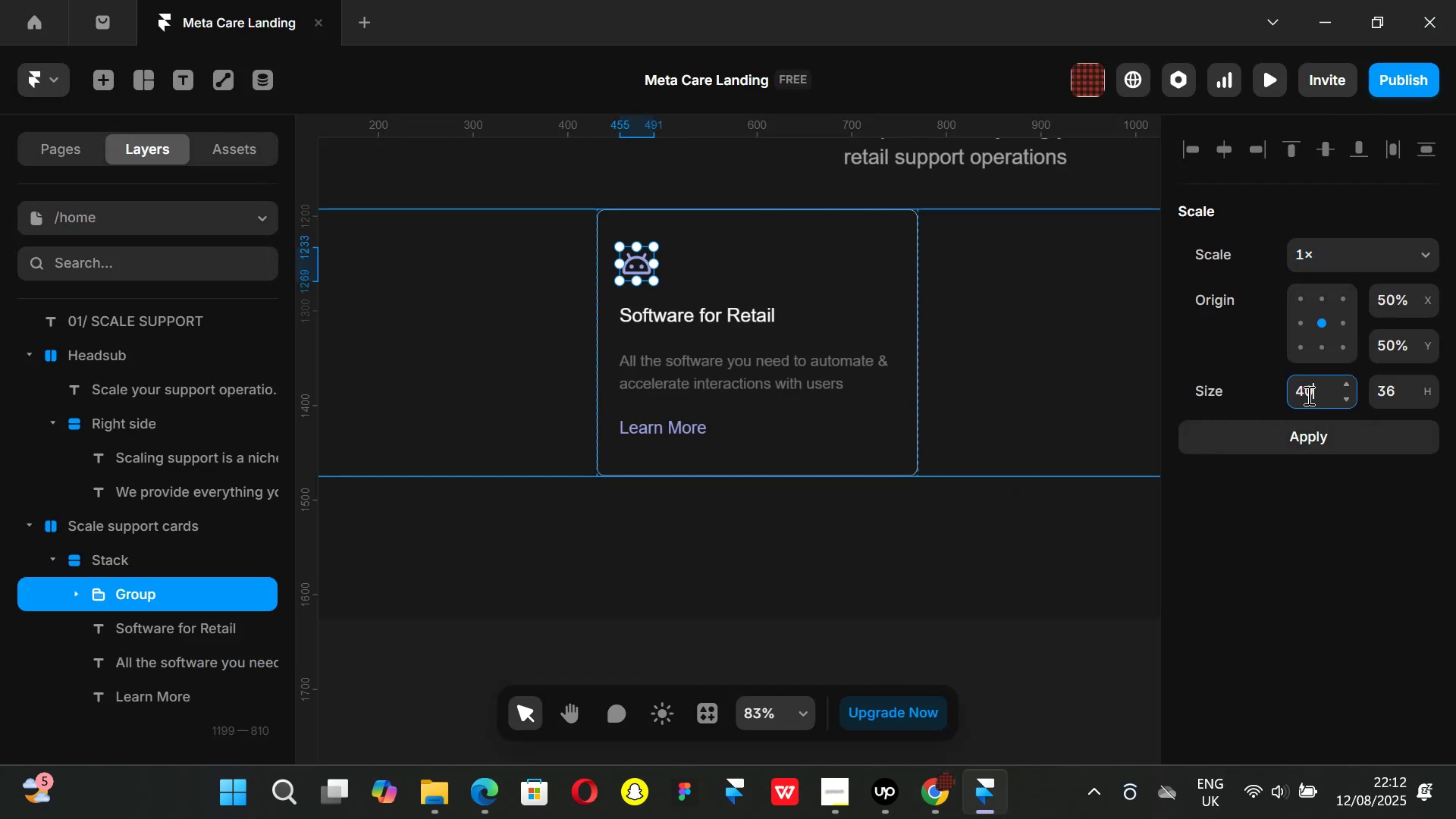 
key(Enter)
 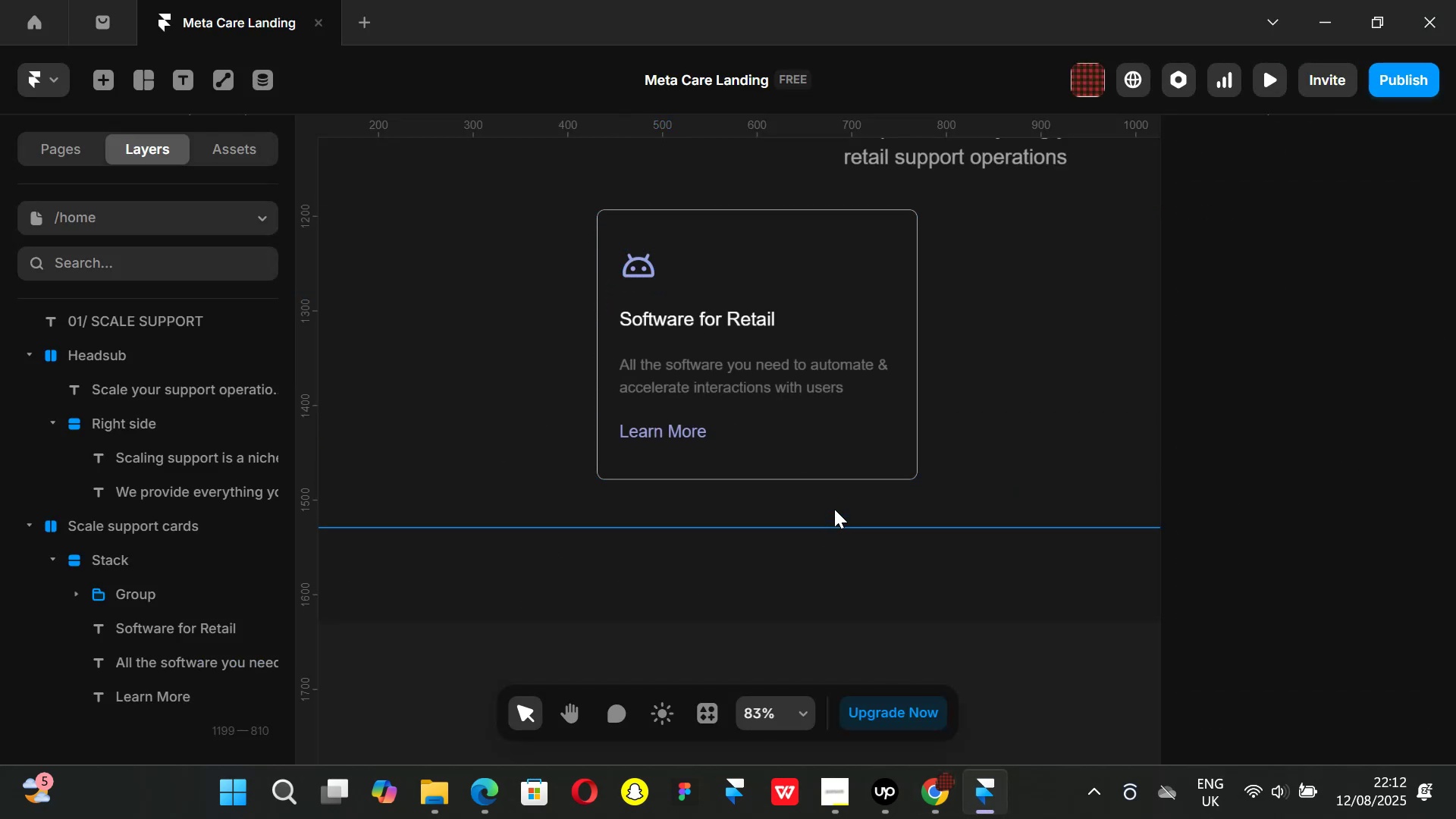 
left_click([851, 463])
 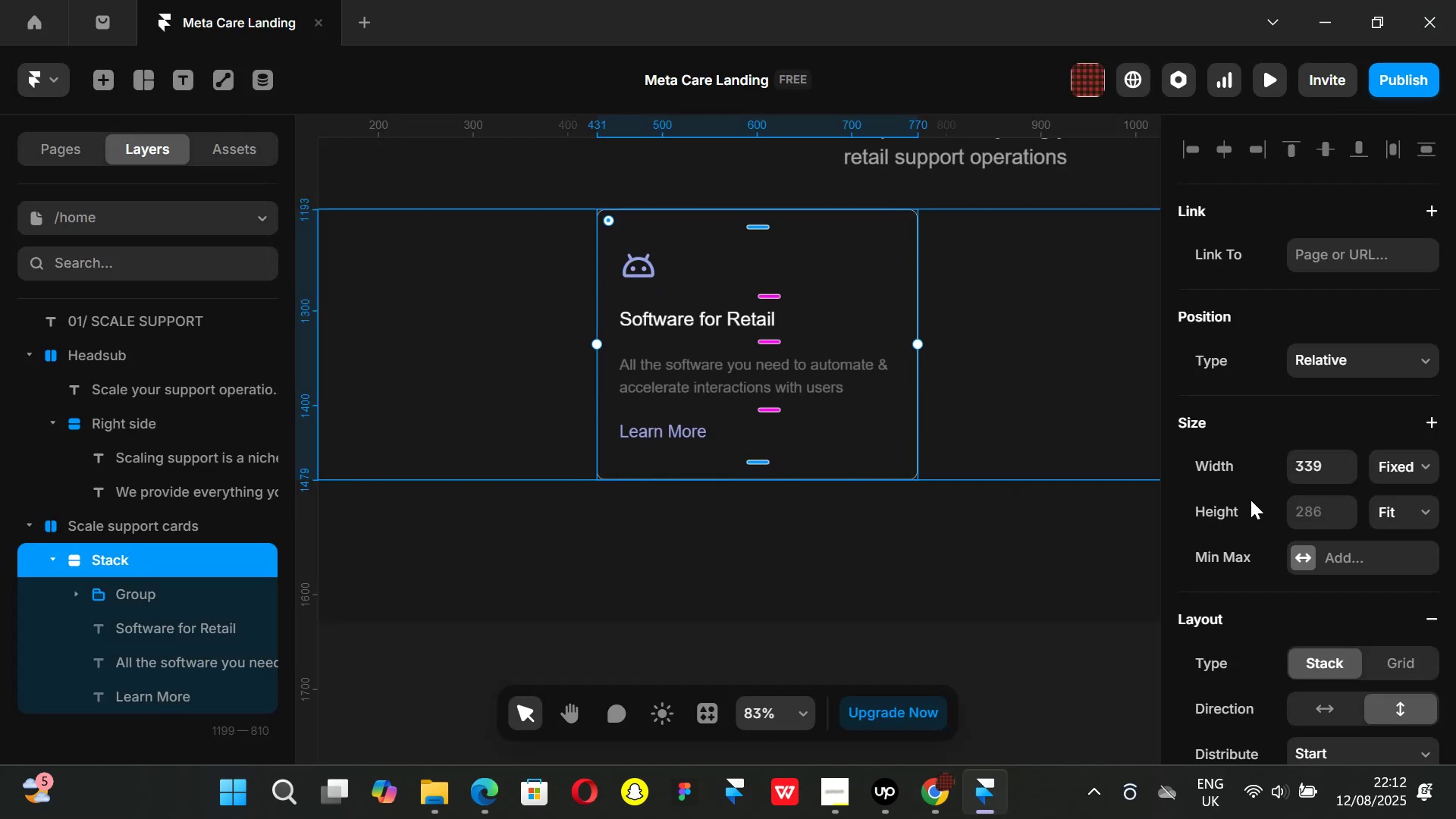 
scroll: coordinate [1276, 567], scroll_direction: down, amount: 5.0
 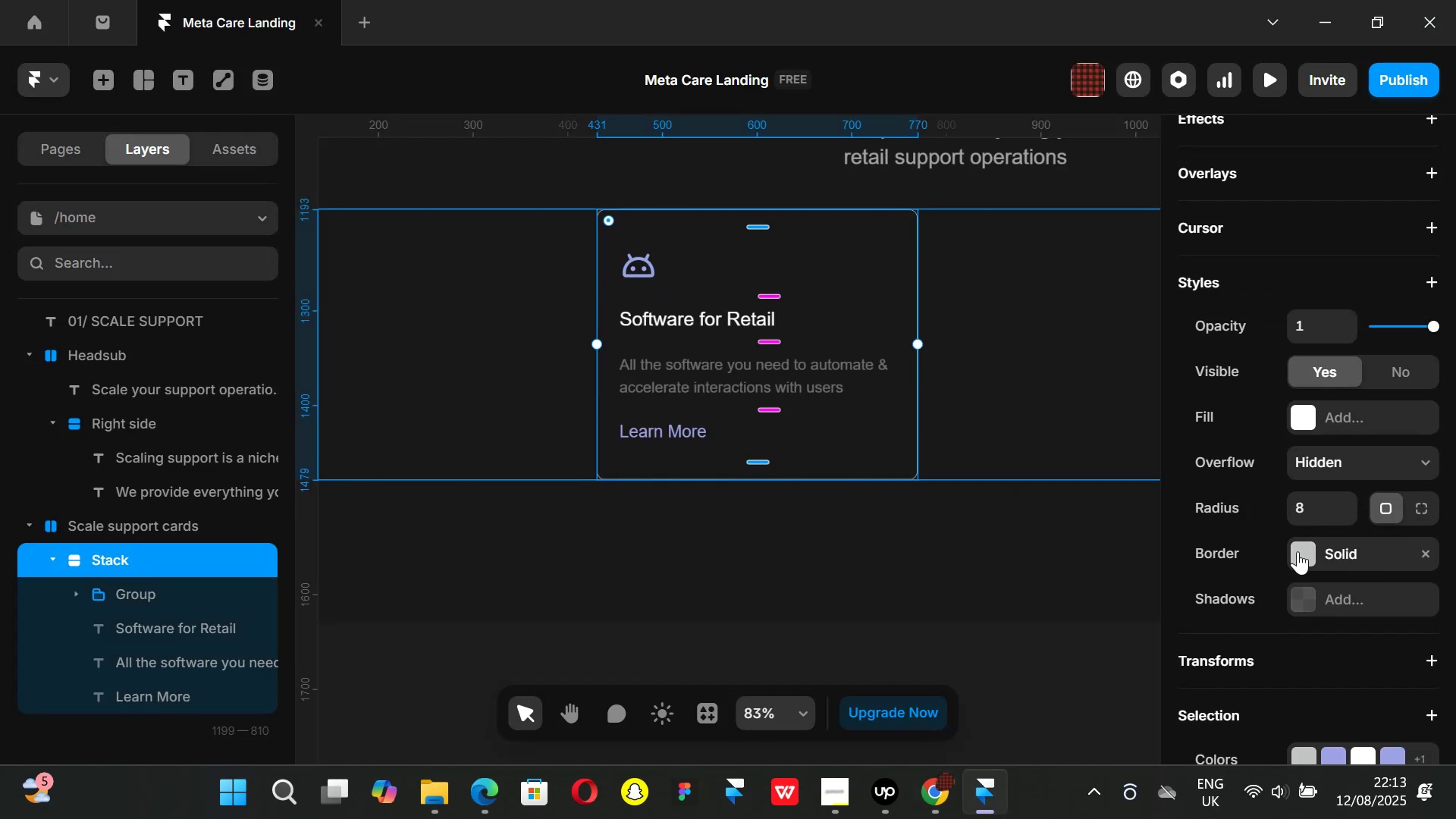 
left_click([1298, 551])
 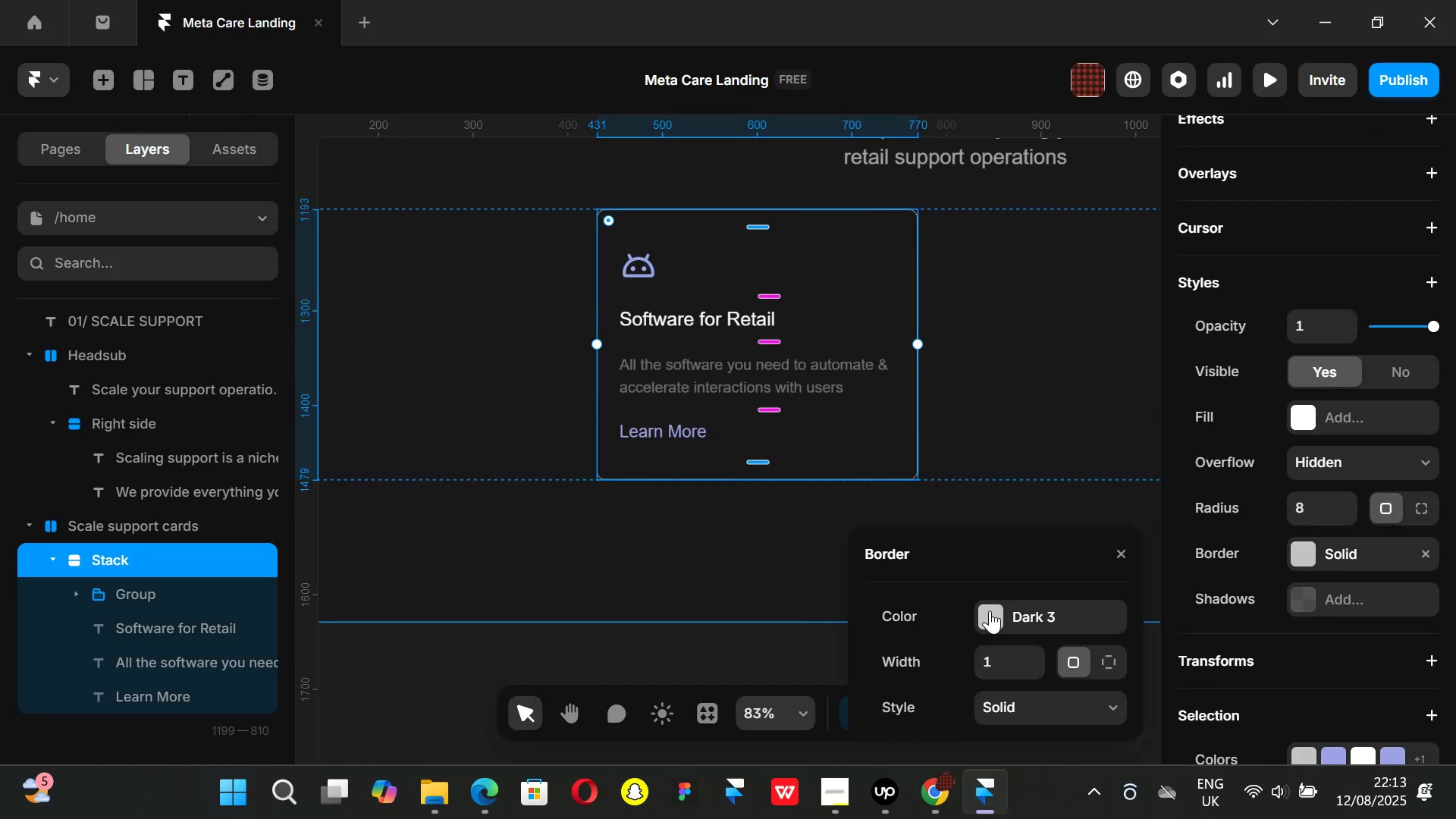 
left_click([990, 610])
 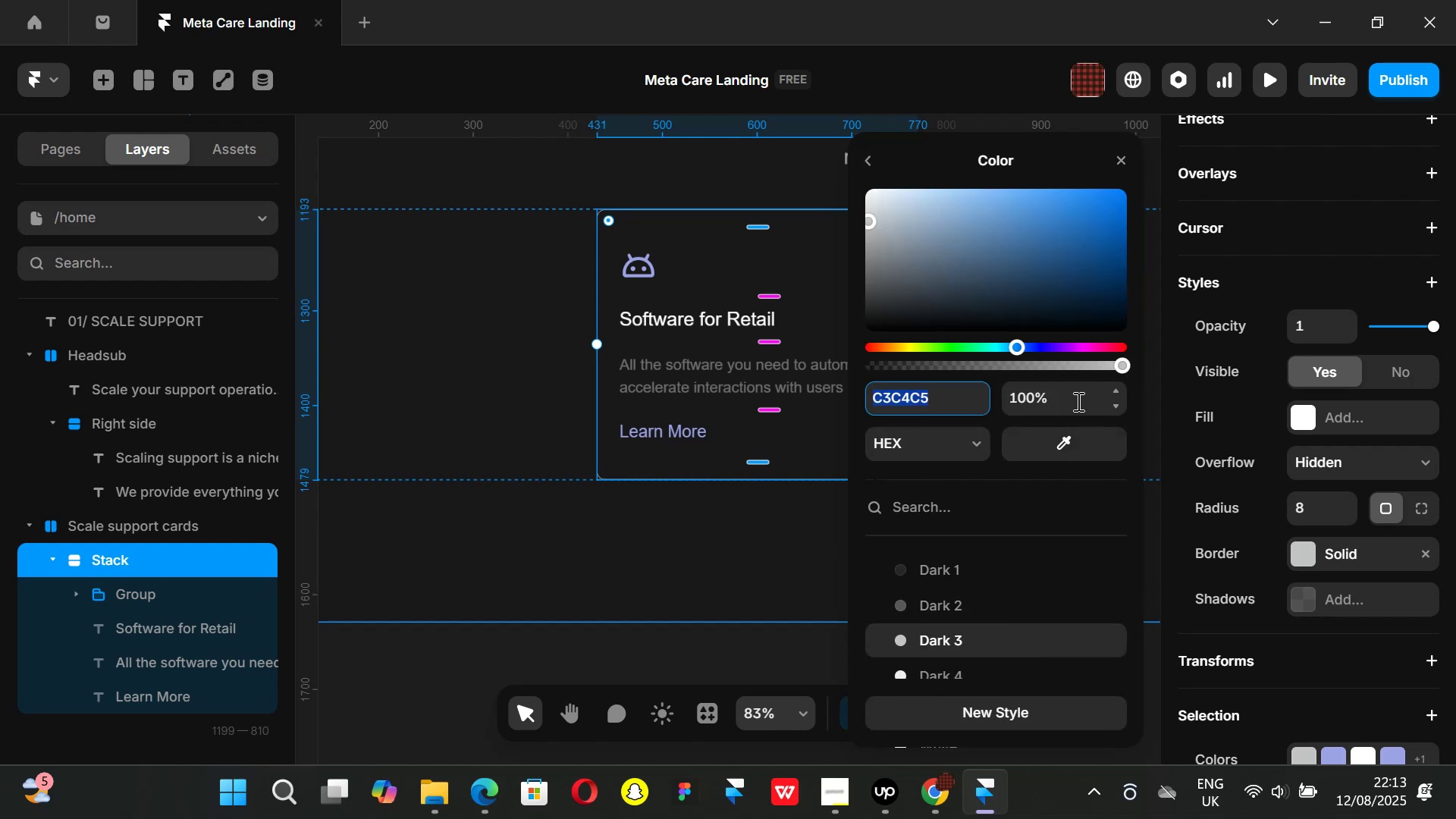 
left_click([1075, 399])
 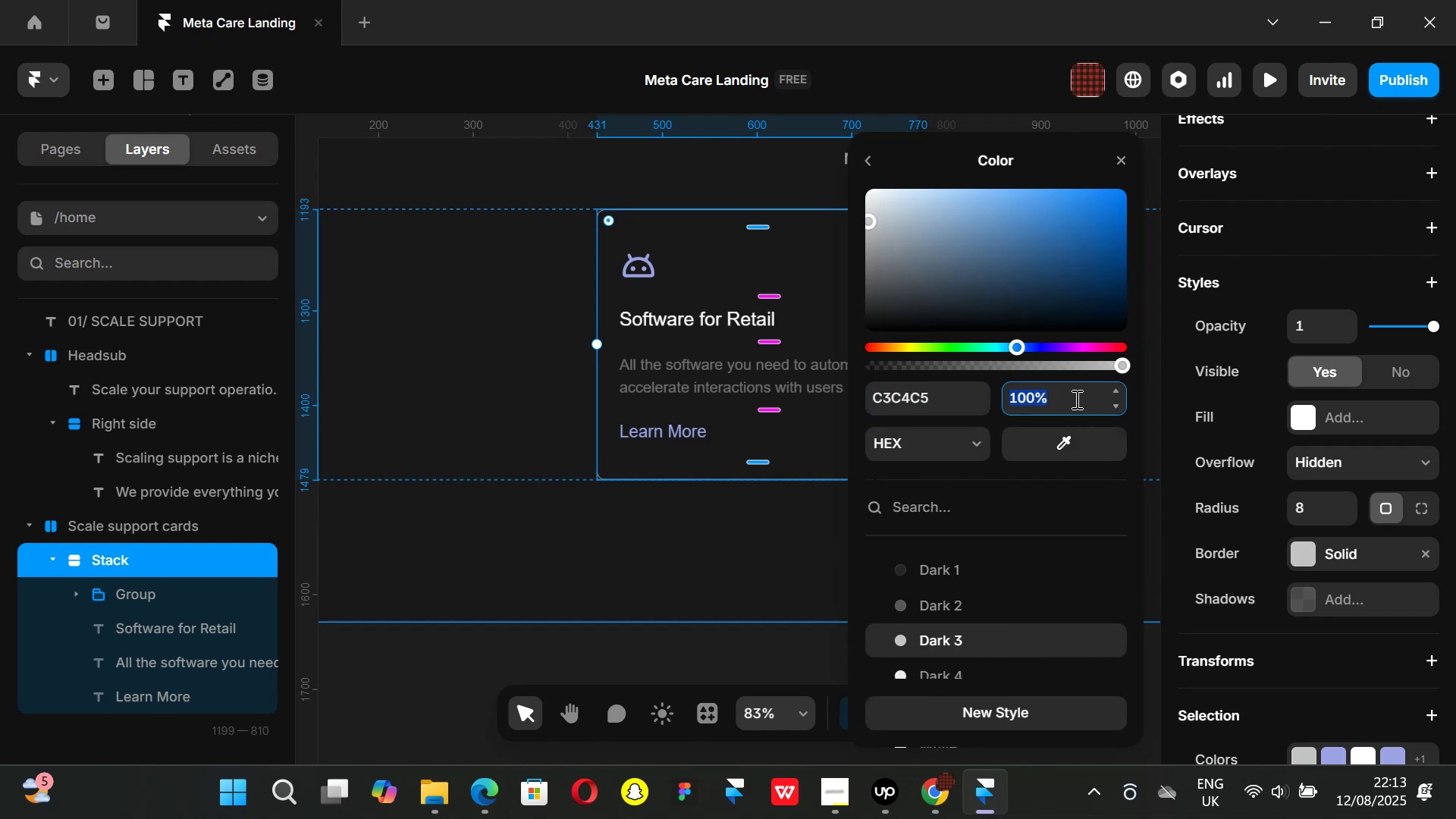 
type(40)
 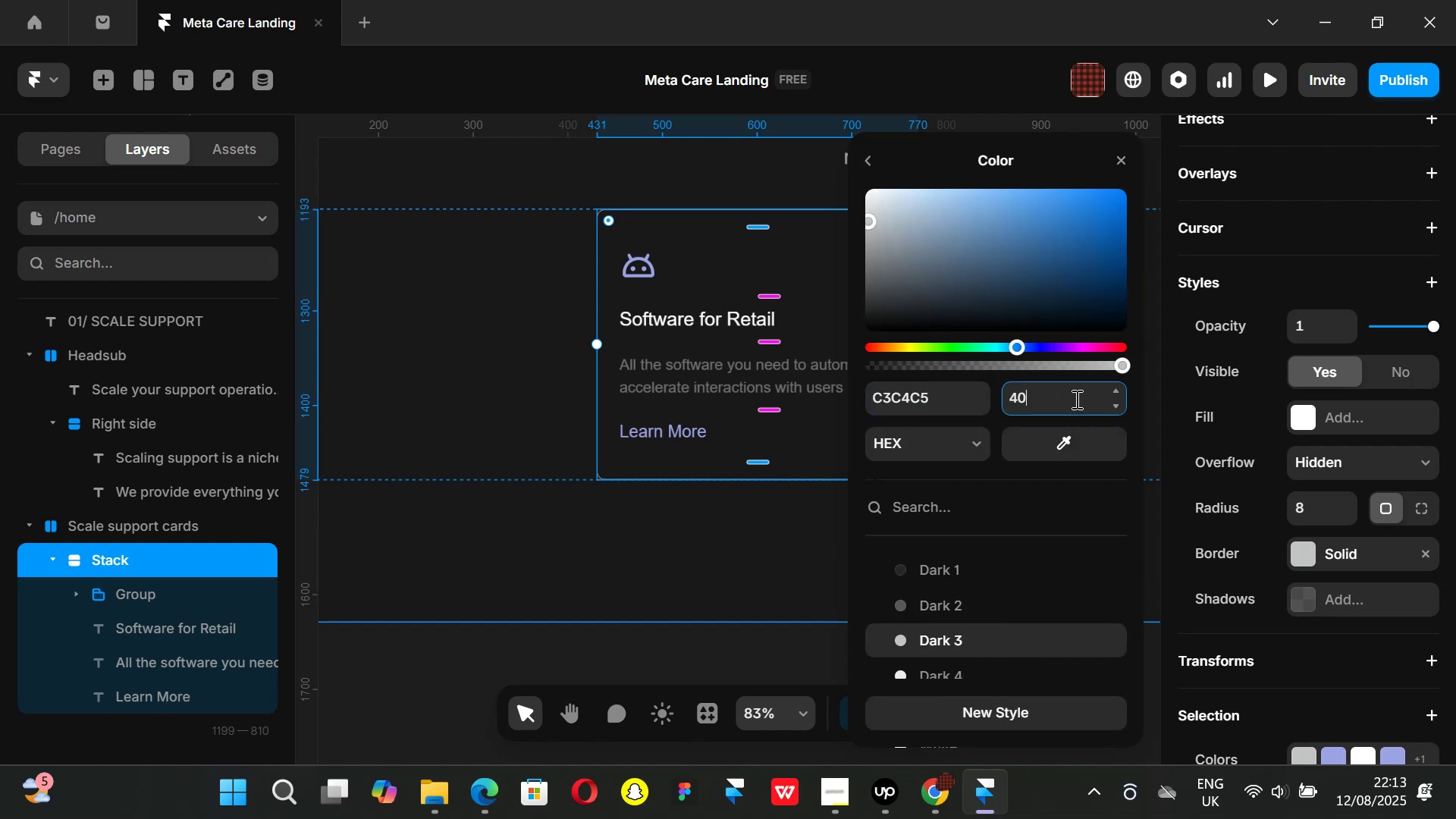 
key(Enter)
 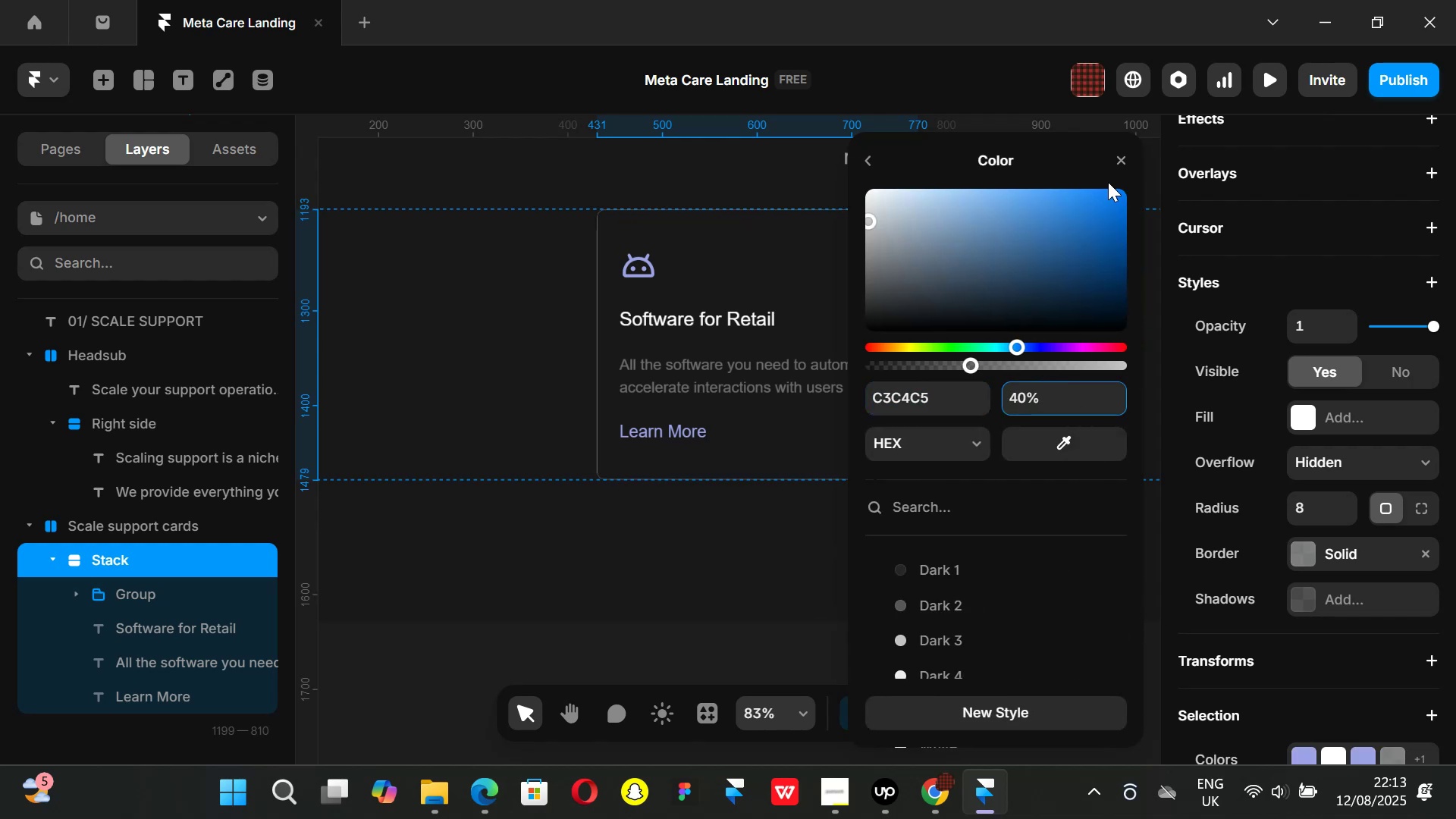 
left_click([1125, 160])
 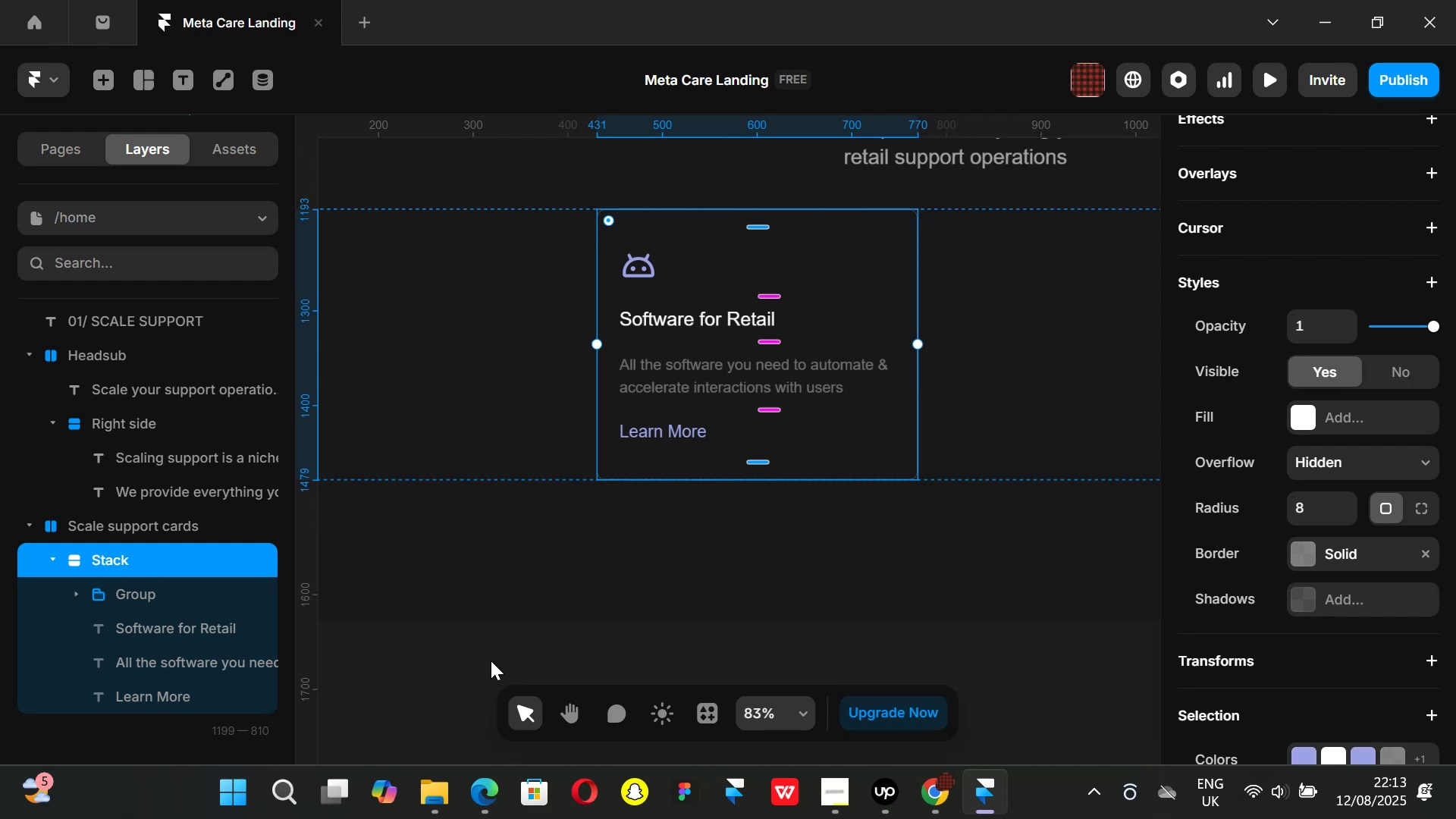 
left_click([491, 661])
 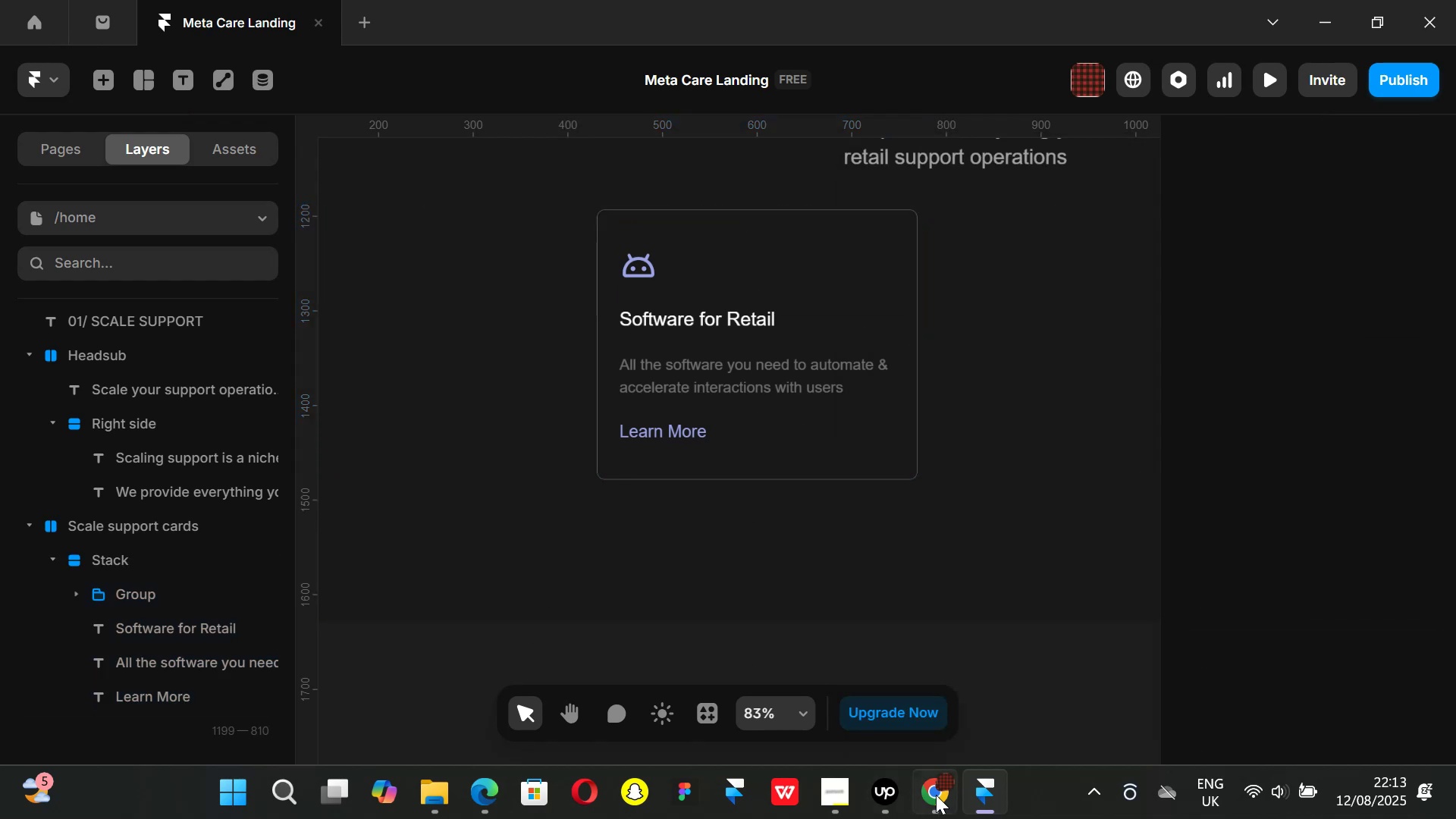 
left_click([940, 796])
 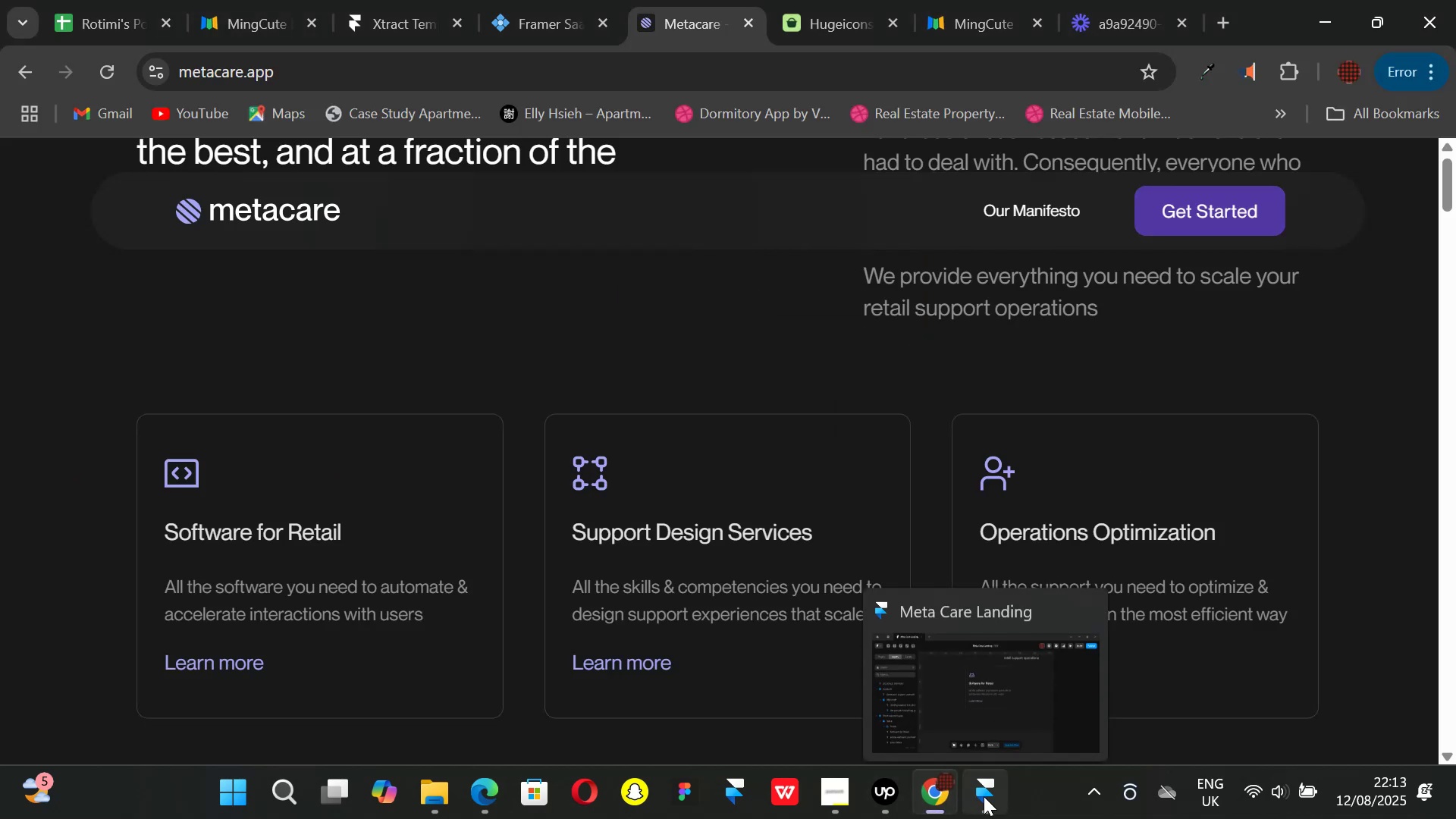 
left_click([984, 796])
 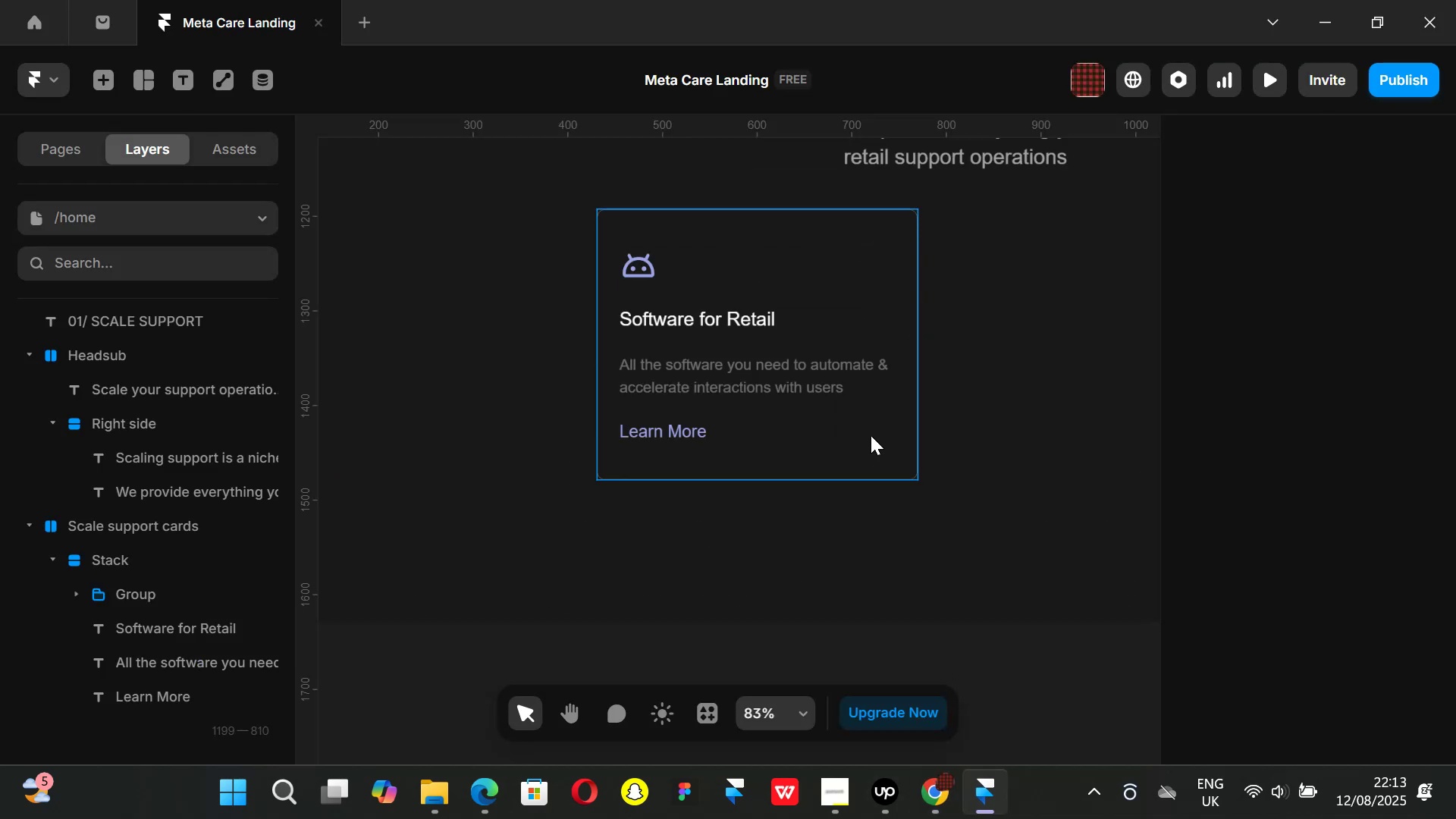 
left_click([871, 435])
 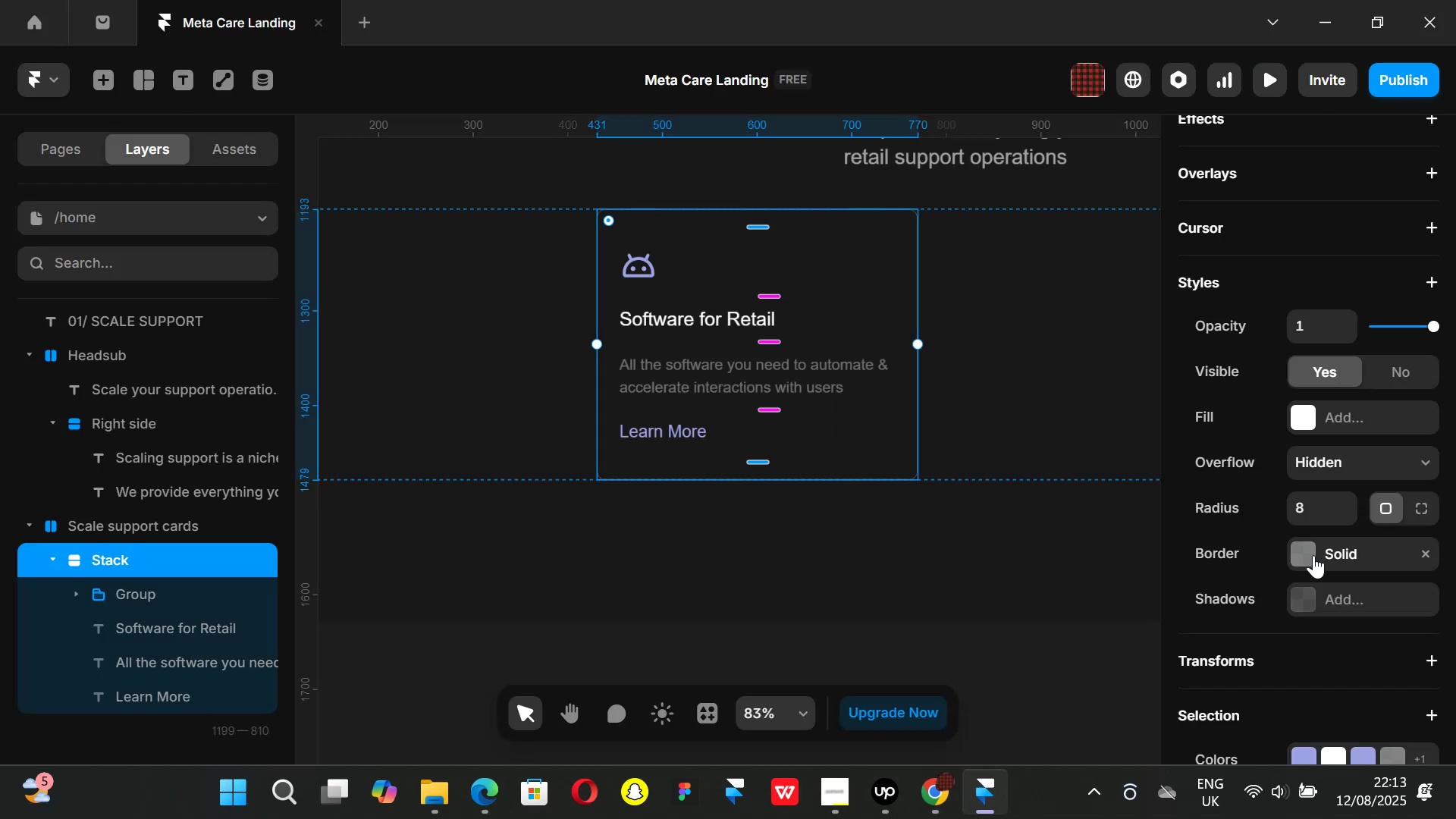 
left_click([1313, 555])
 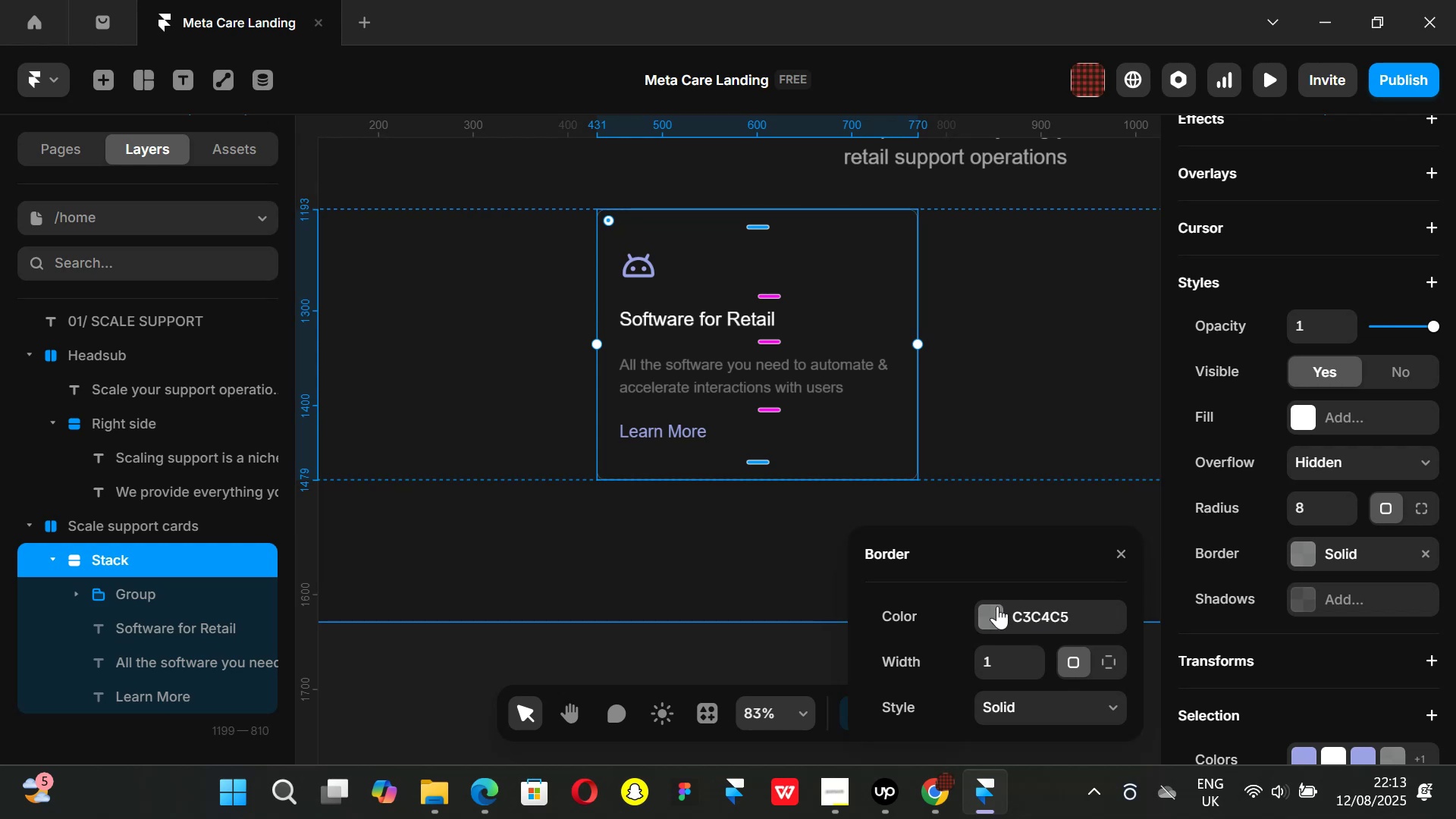 
left_click([984, 610])
 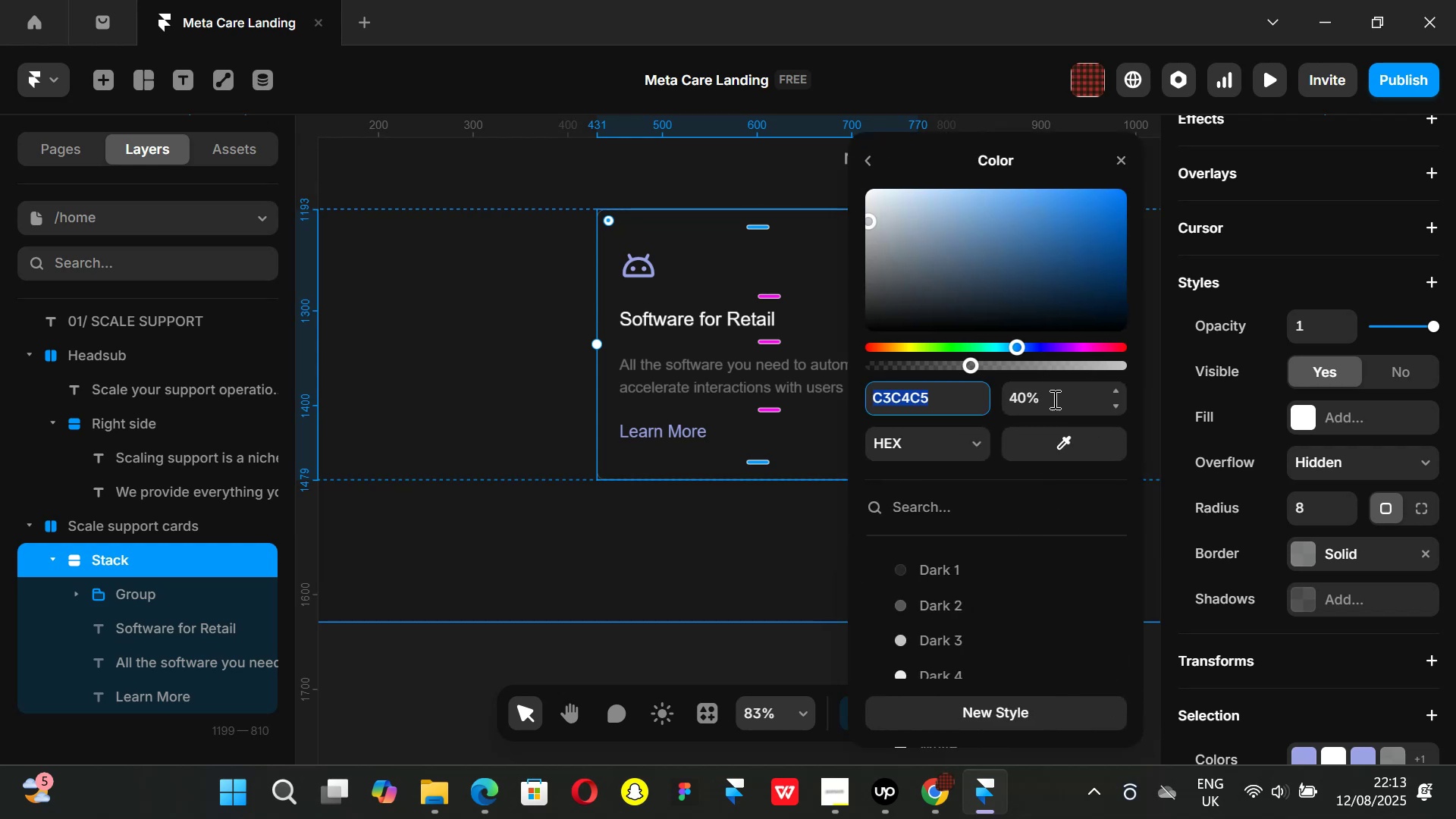 
left_click([1056, 406])
 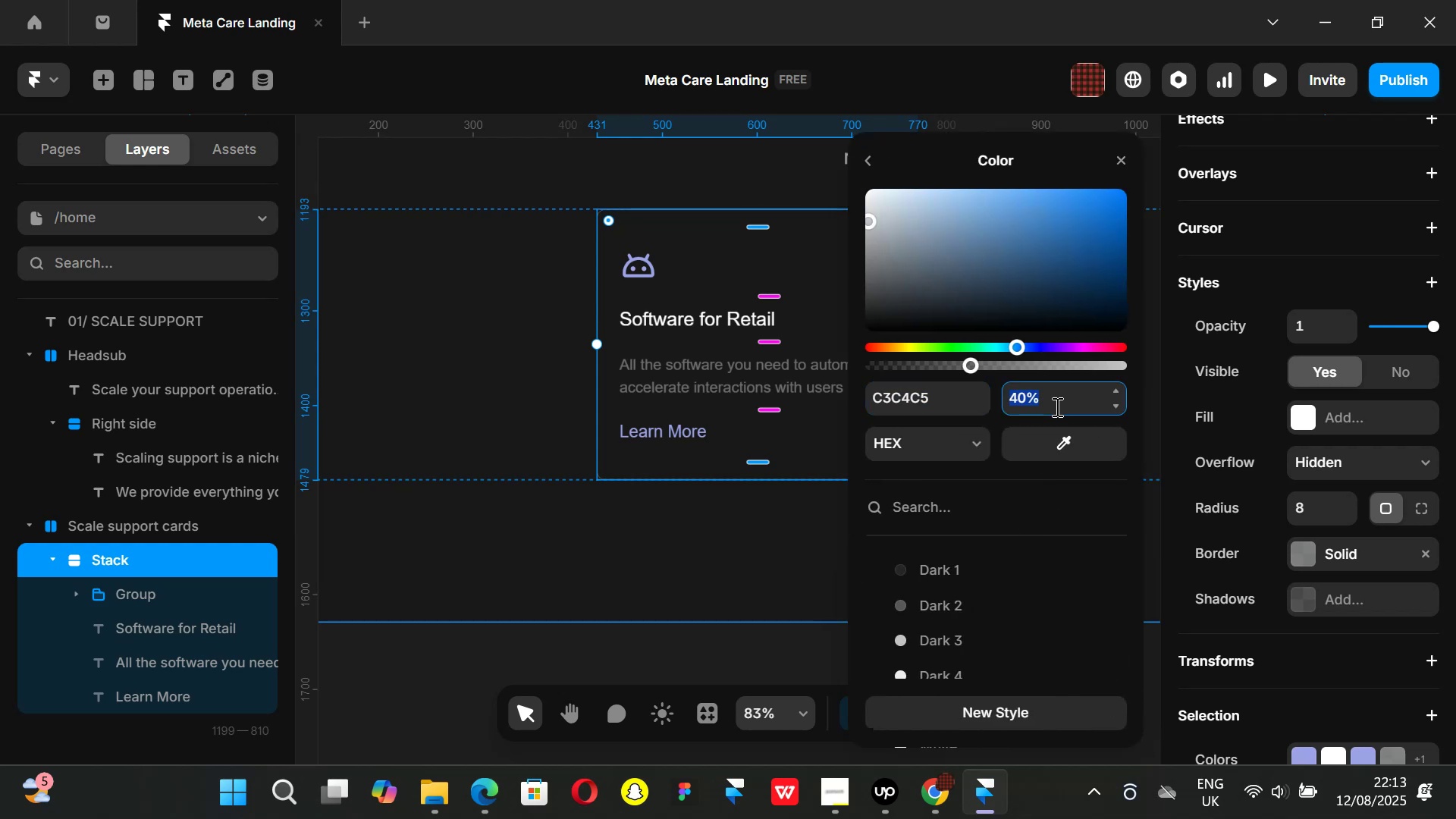 
type(20)
 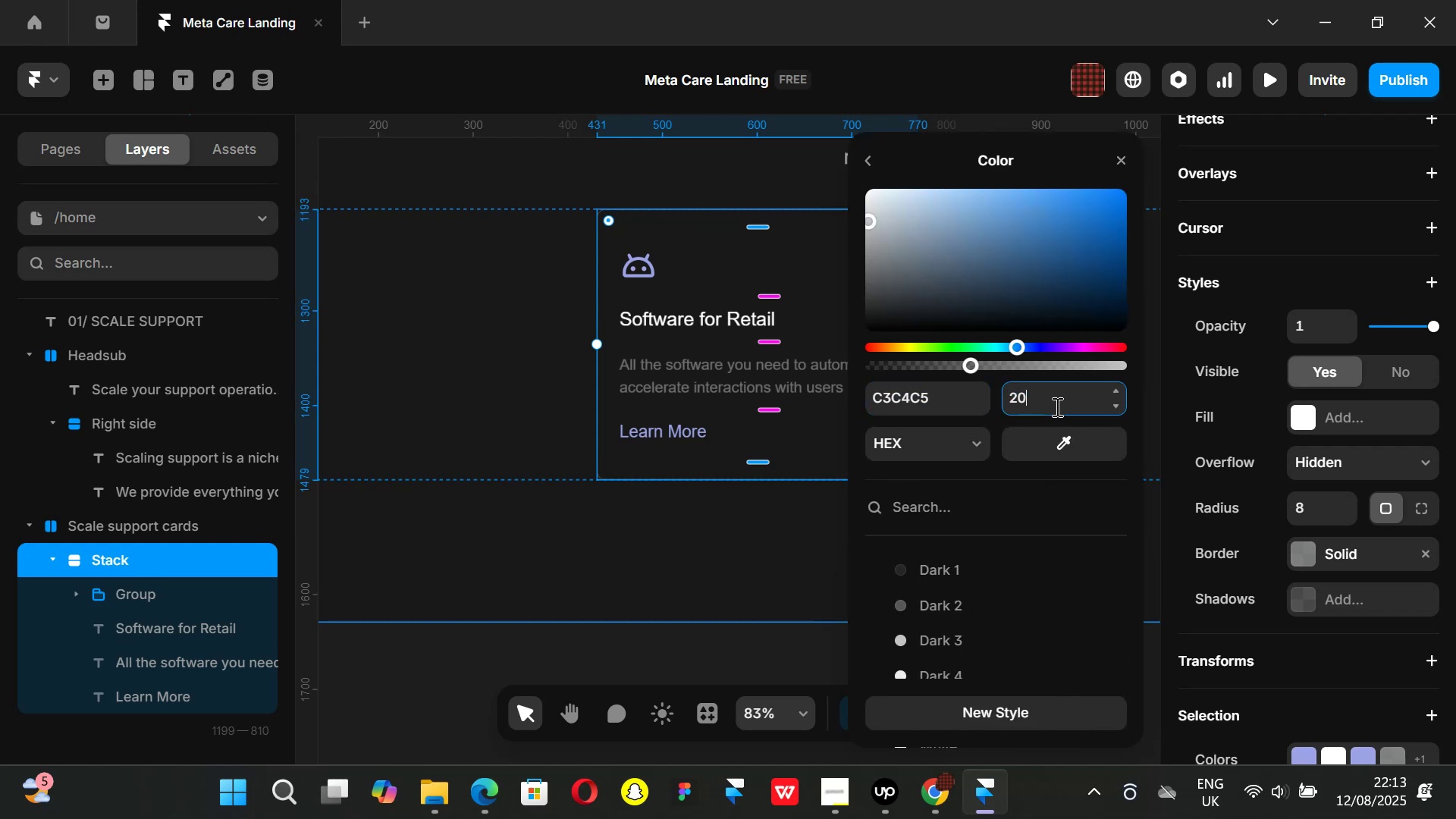 
key(Enter)
 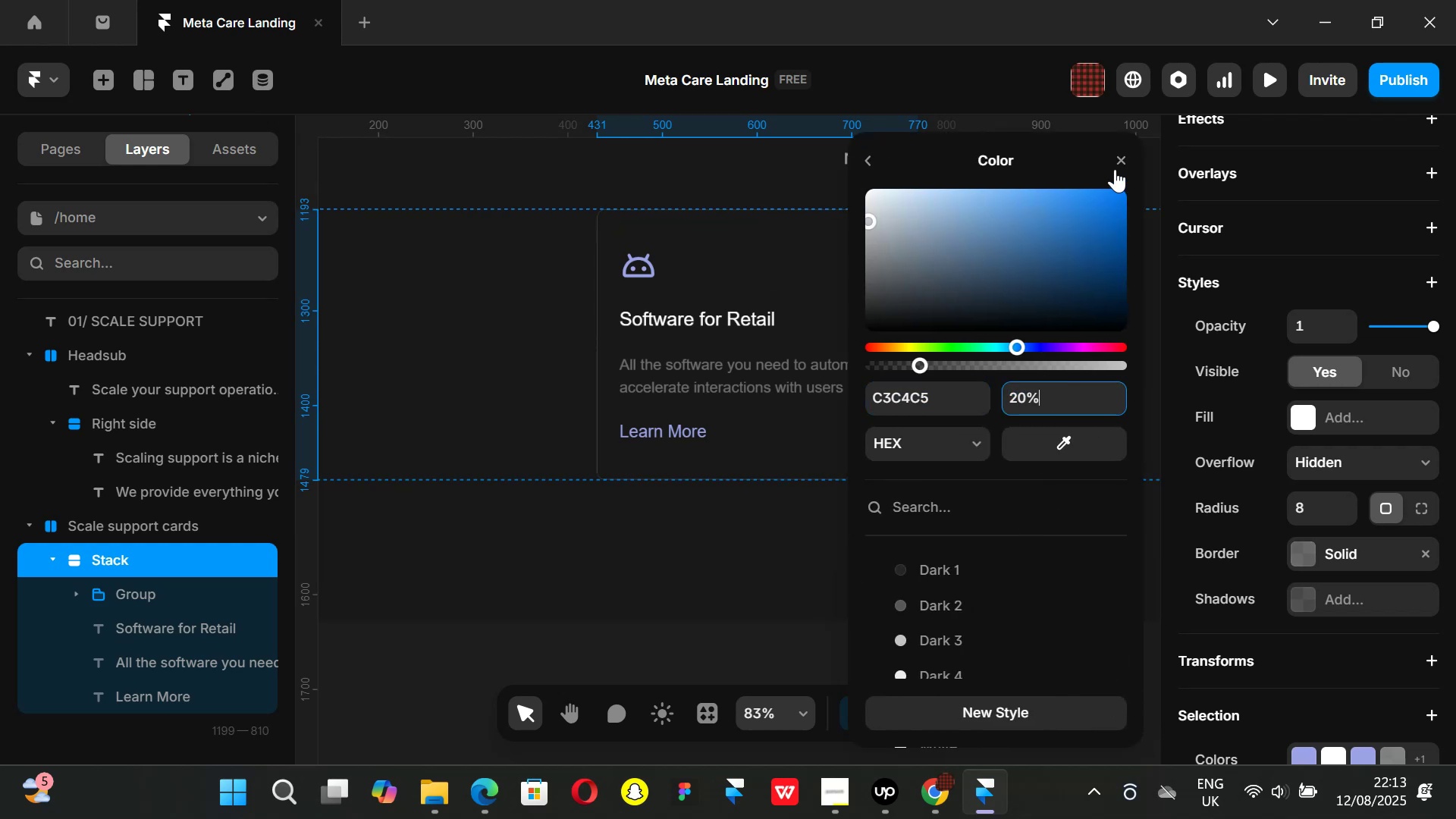 
left_click([1121, 149])
 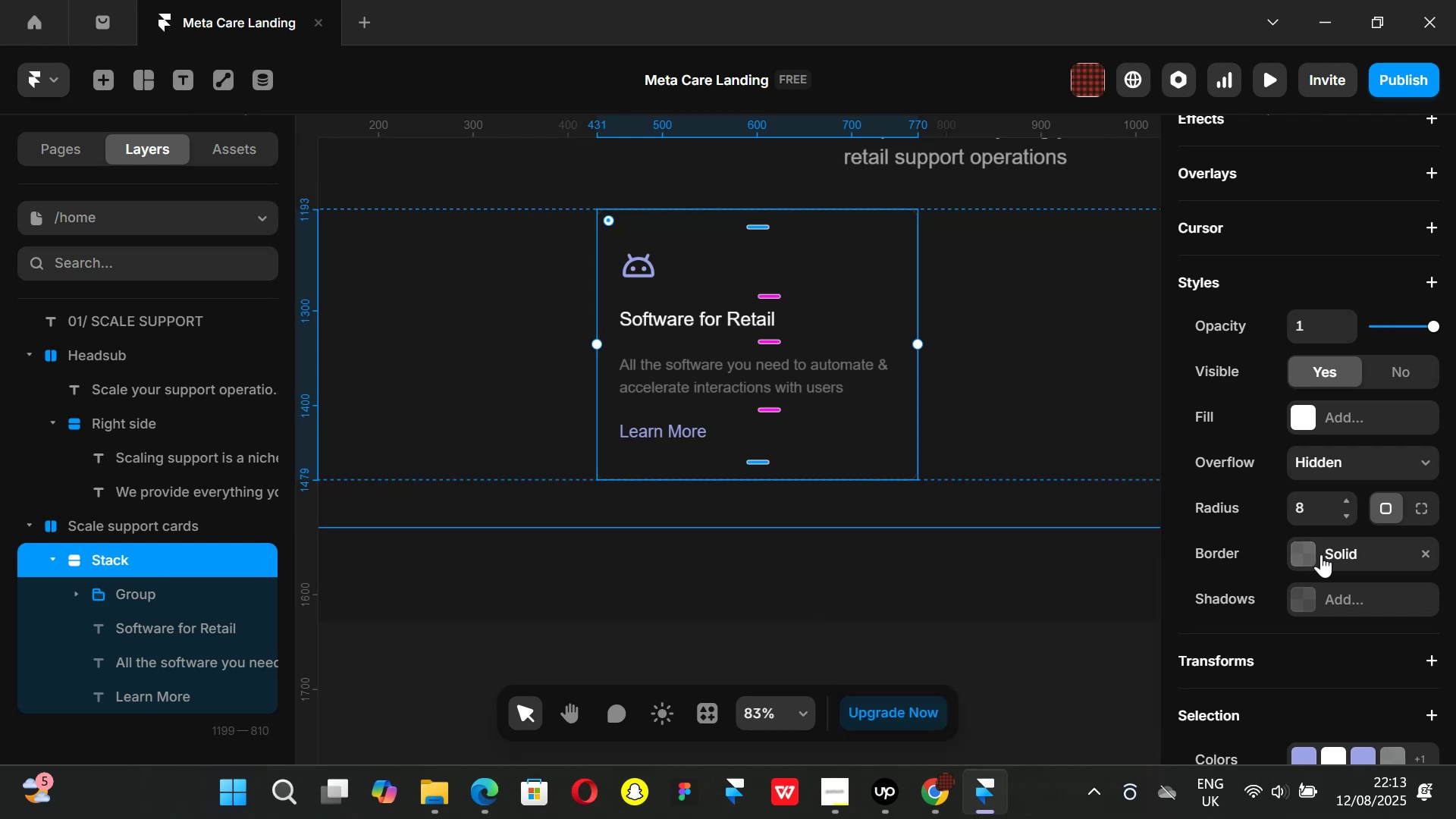 
left_click([1307, 549])
 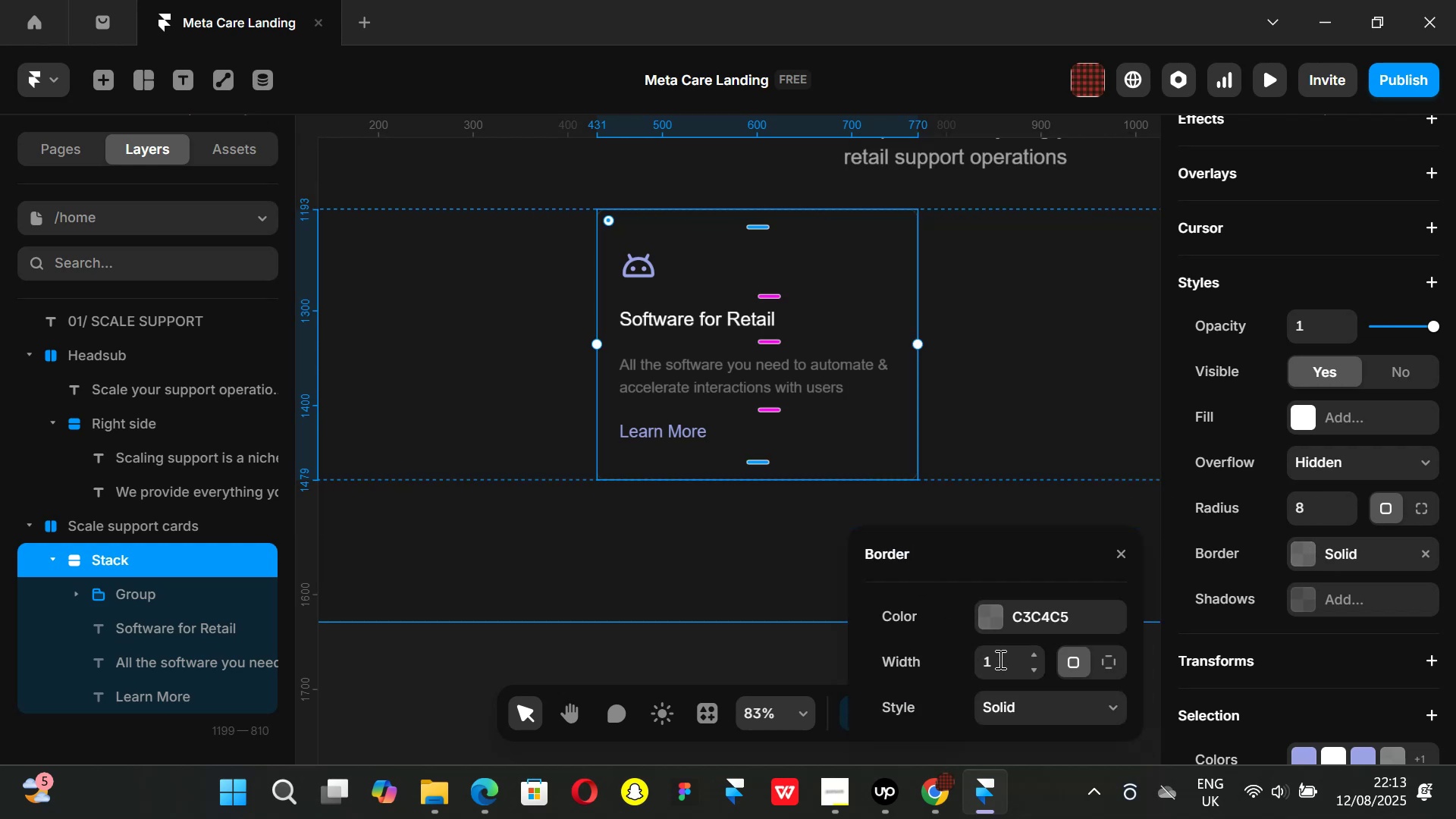 
left_click([999, 662])
 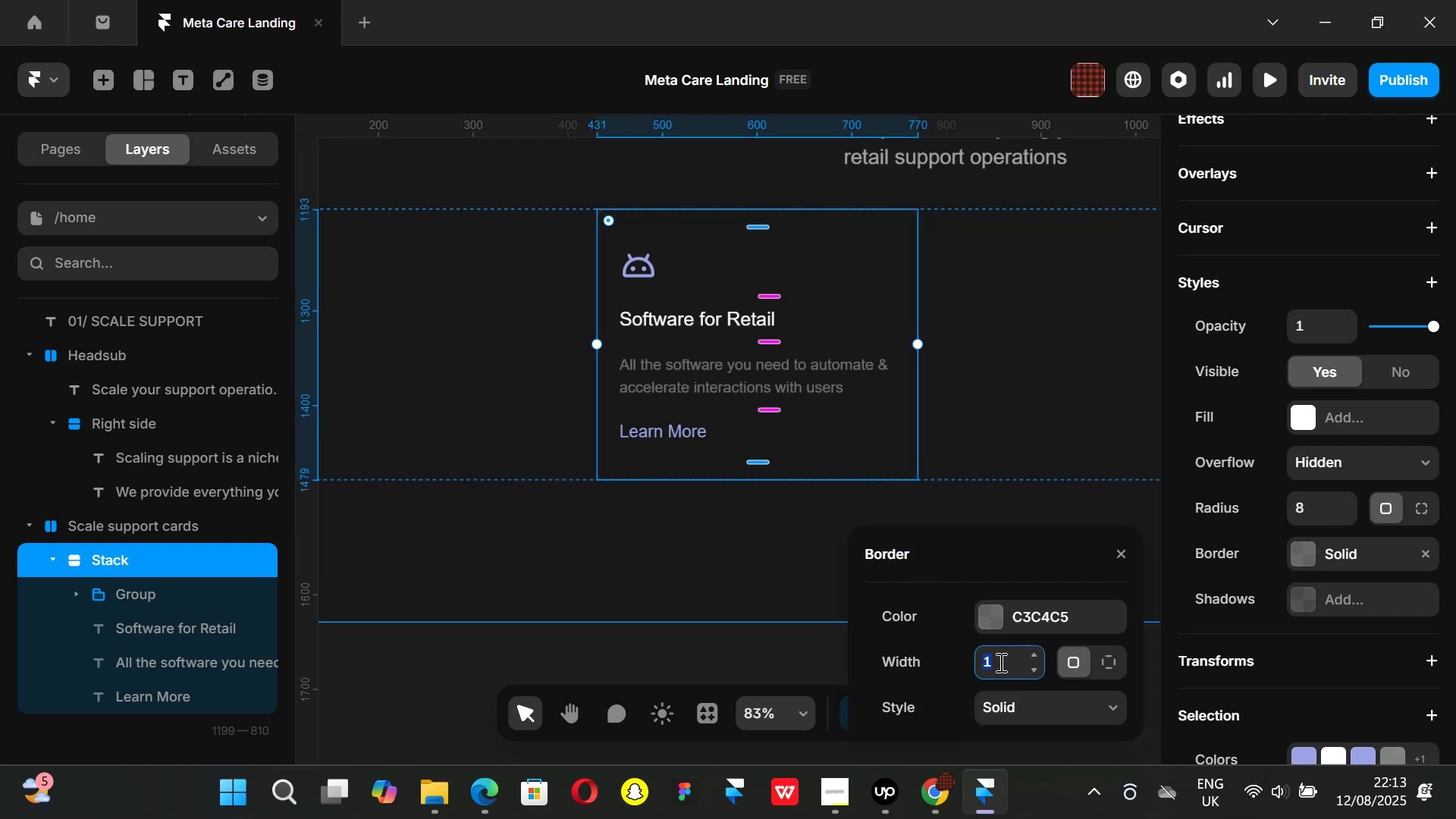 
key(1)
 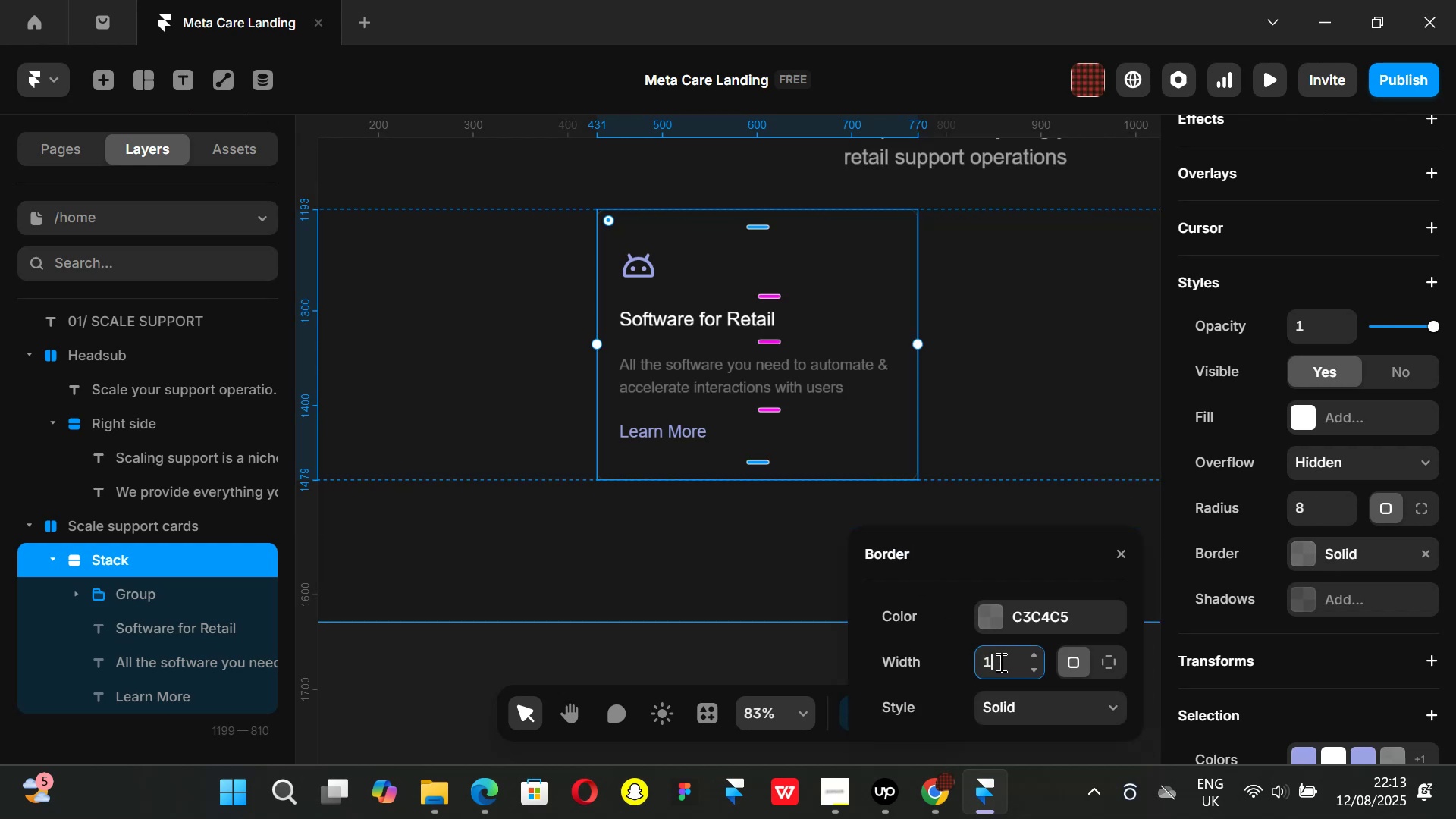 
key(Period)
 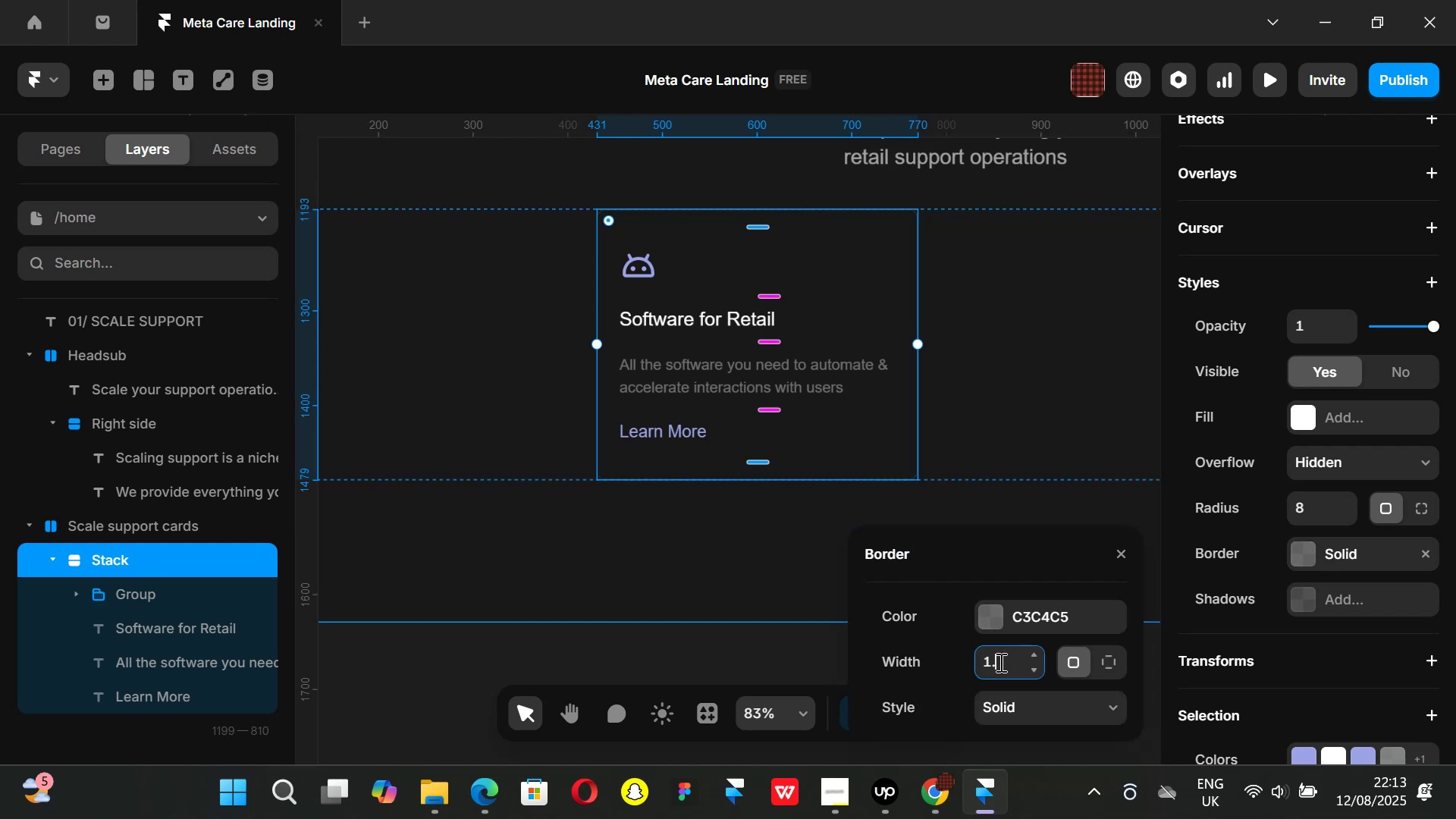 
key(2)
 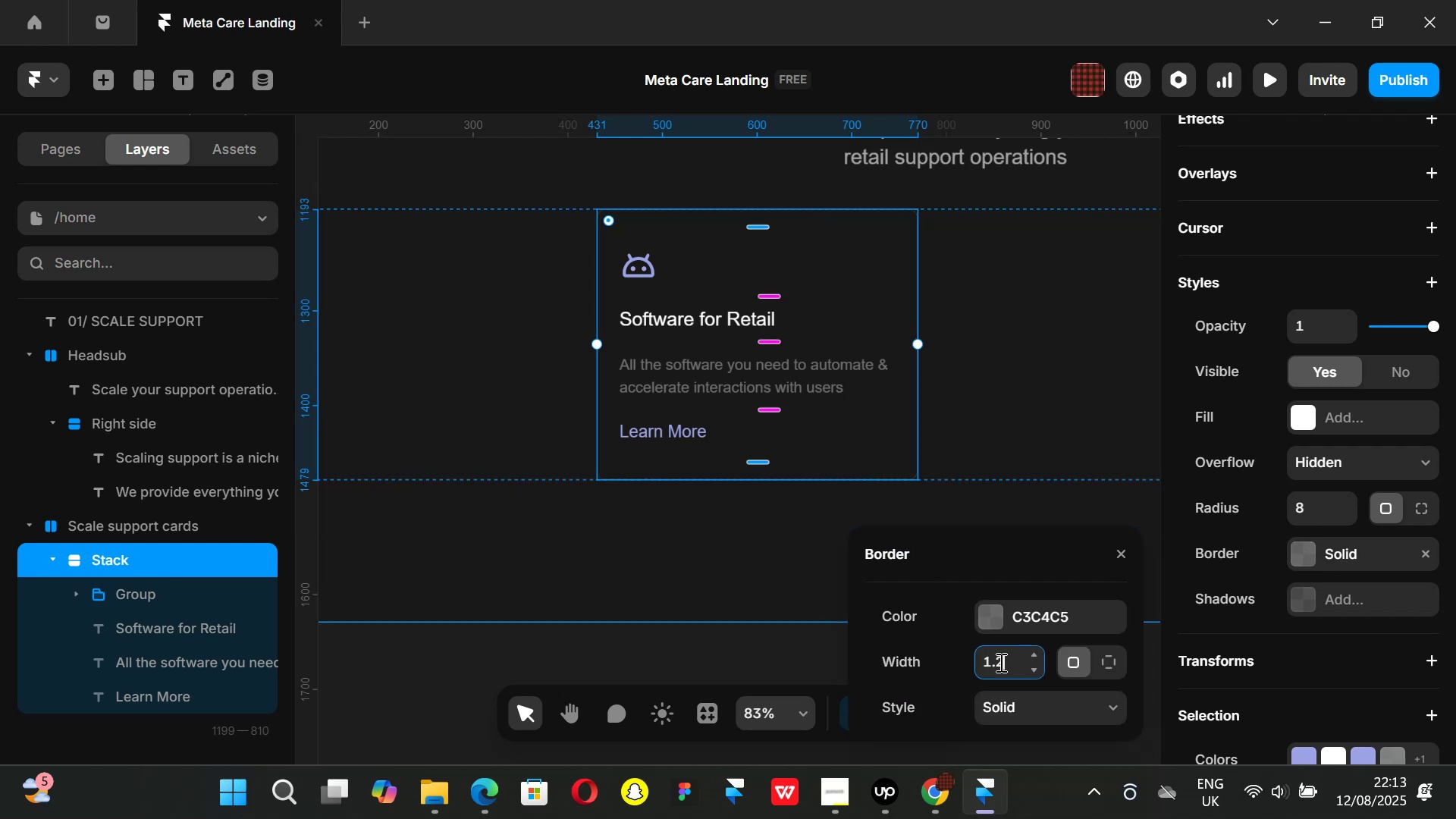 
key(Enter)
 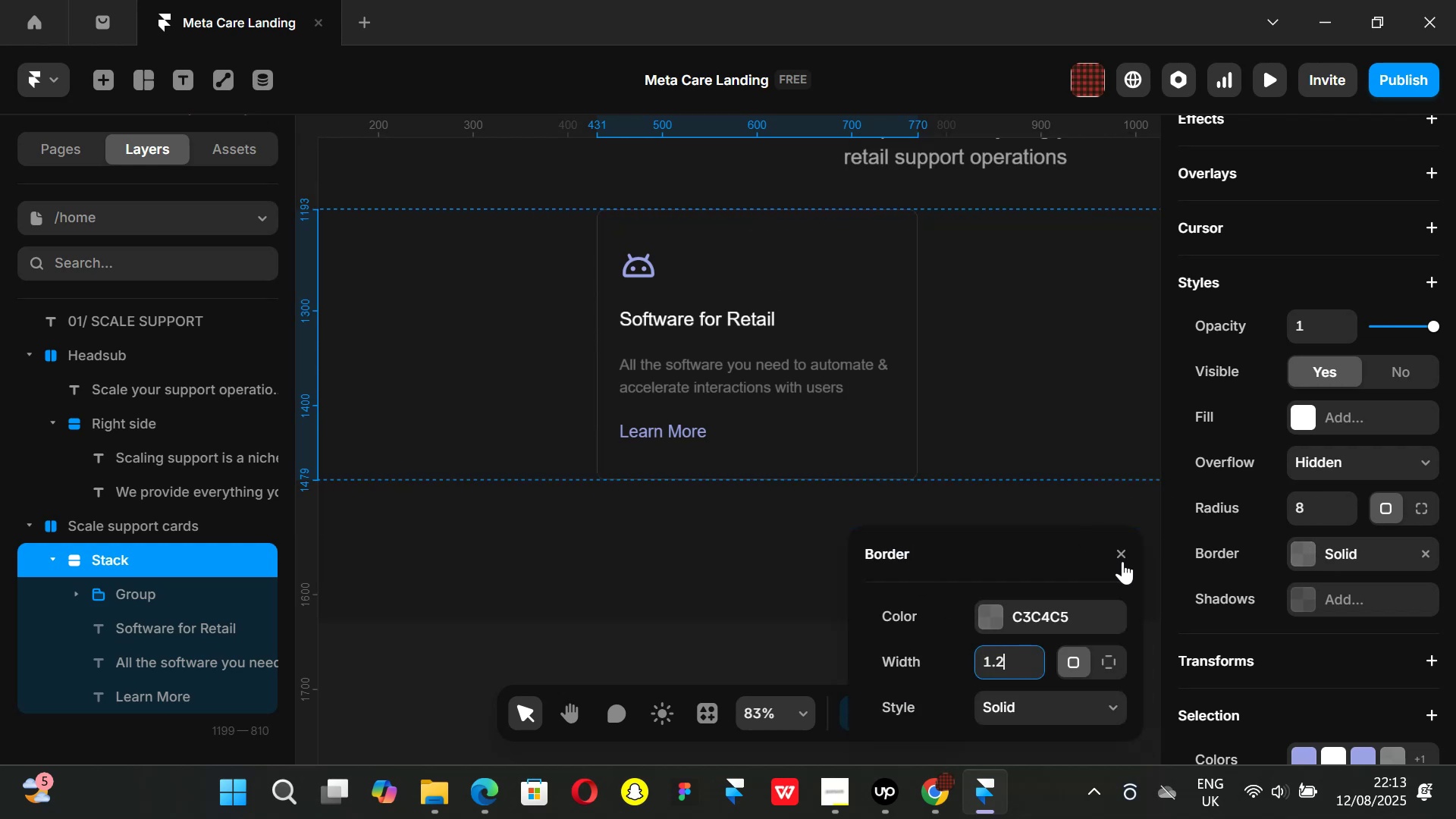 
left_click([1122, 555])
 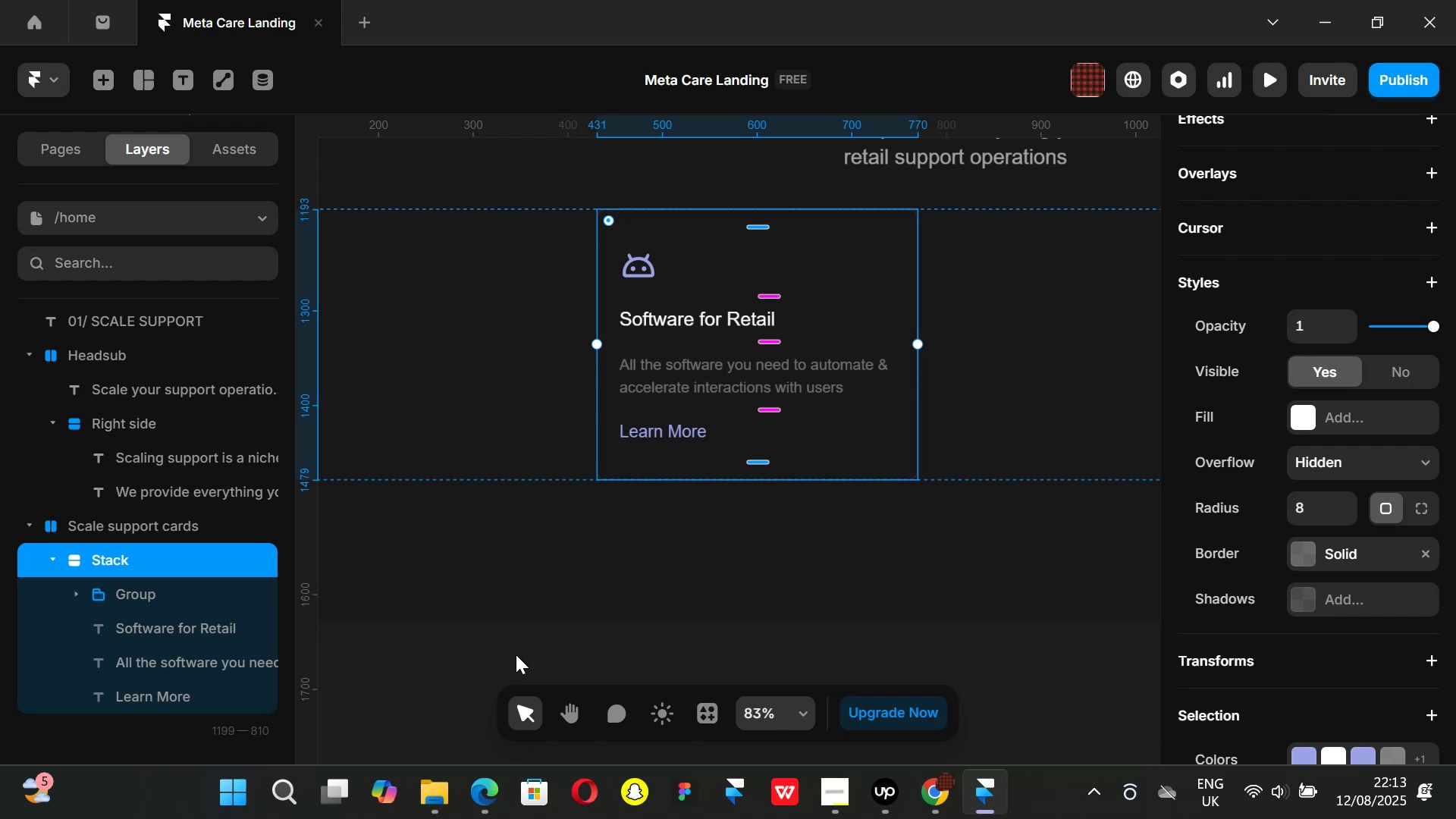 
left_click([514, 655])
 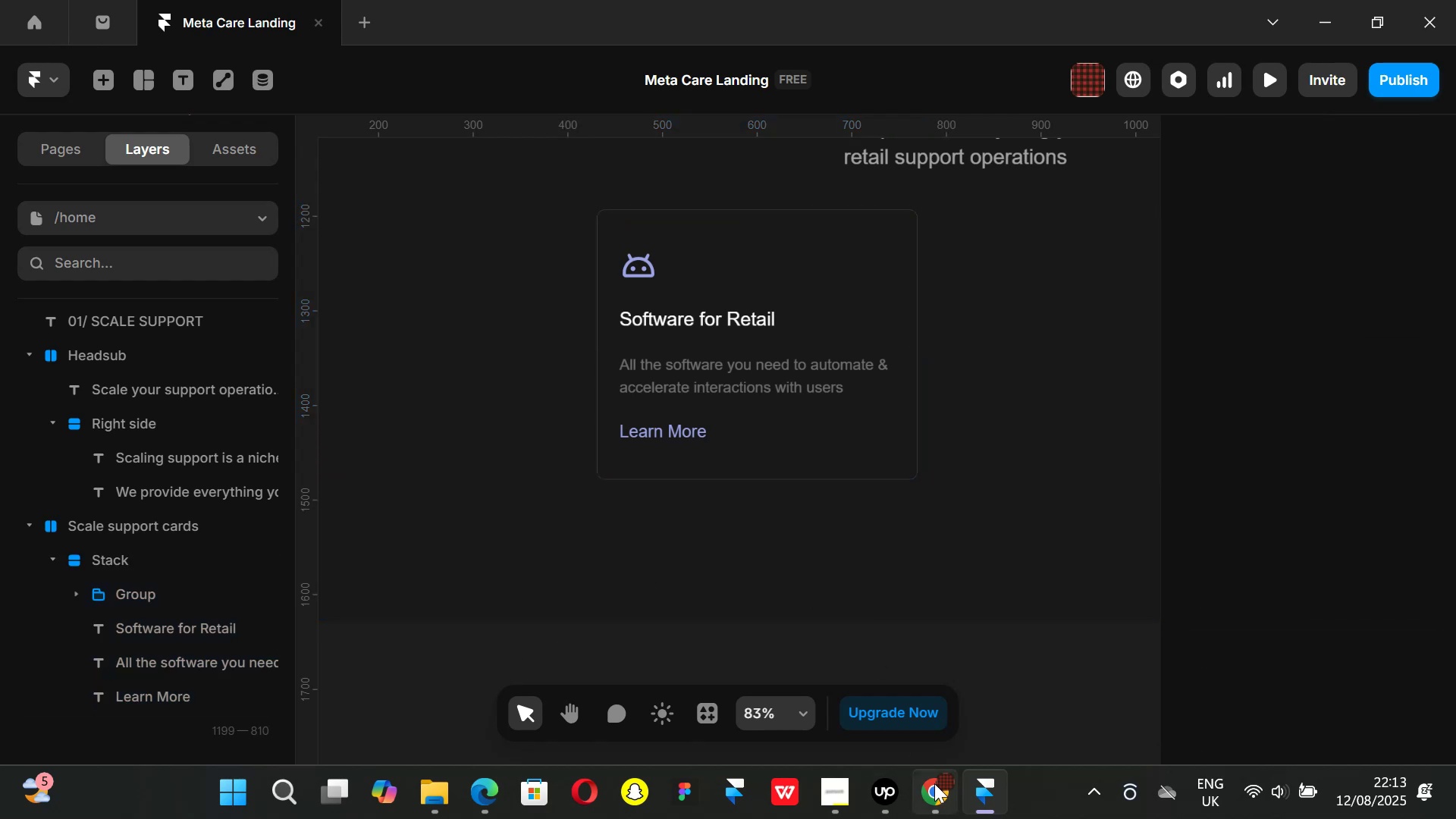 
left_click([934, 783])
 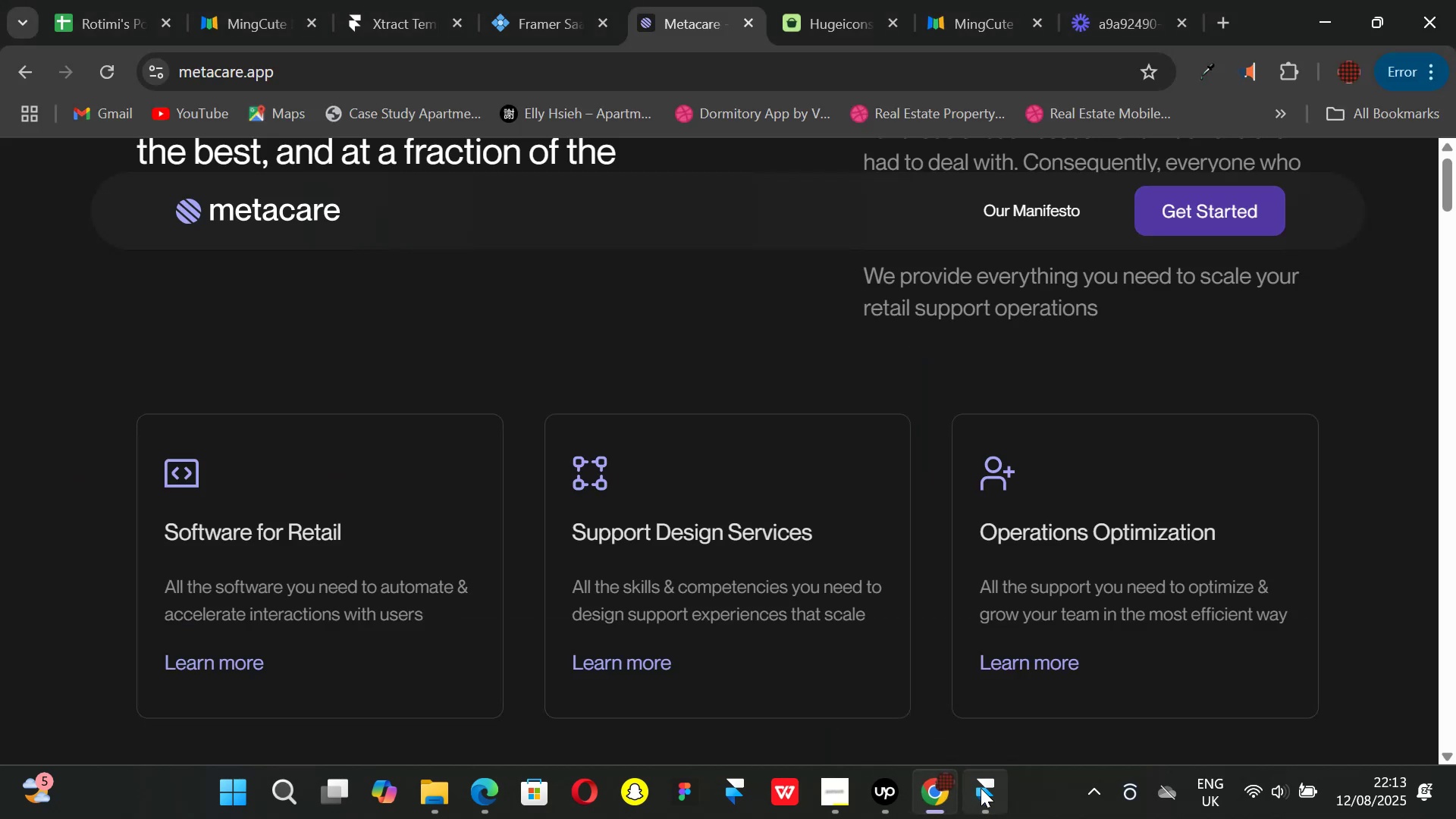 
left_click([981, 788])
 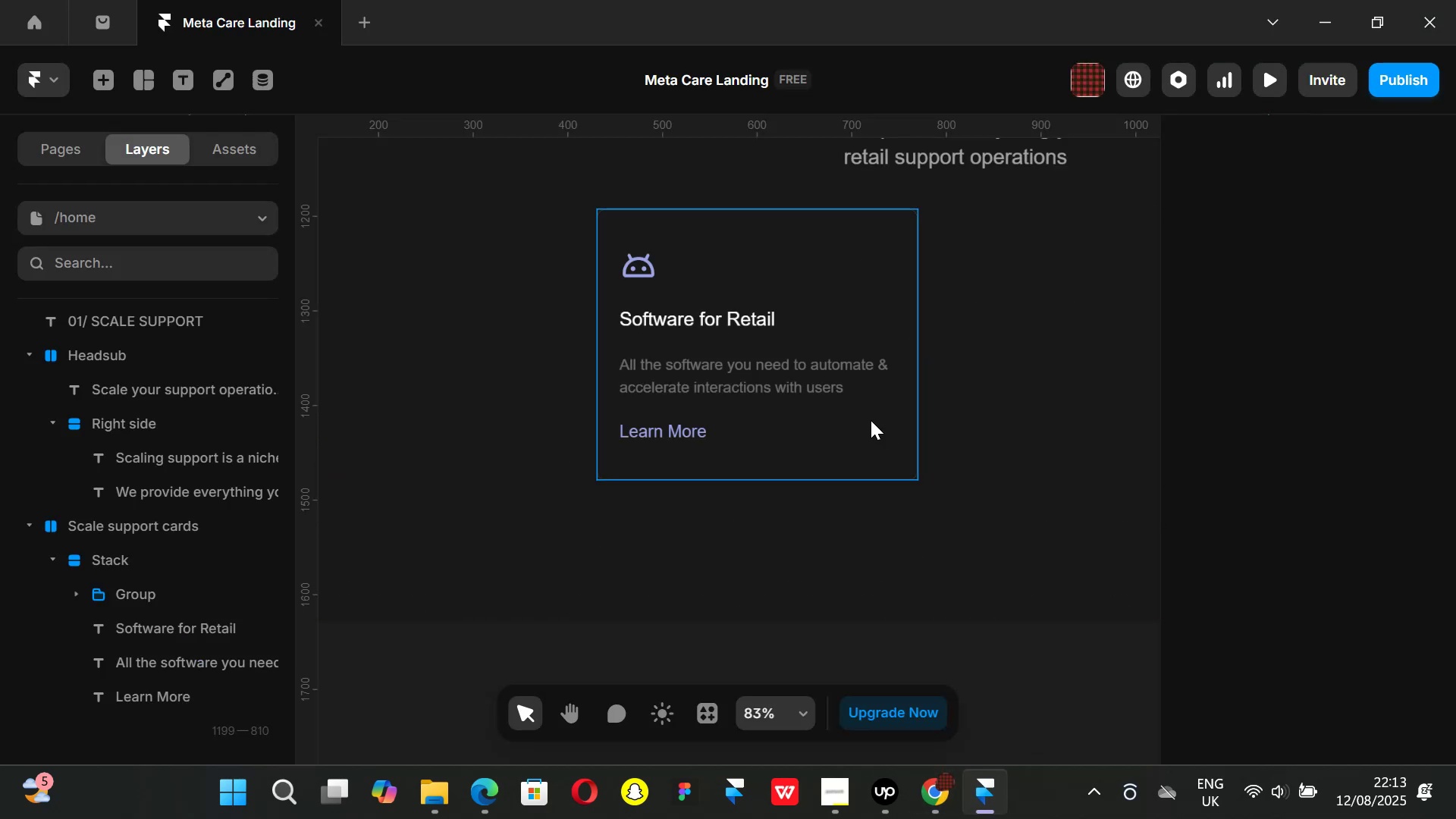 
left_click([880, 428])
 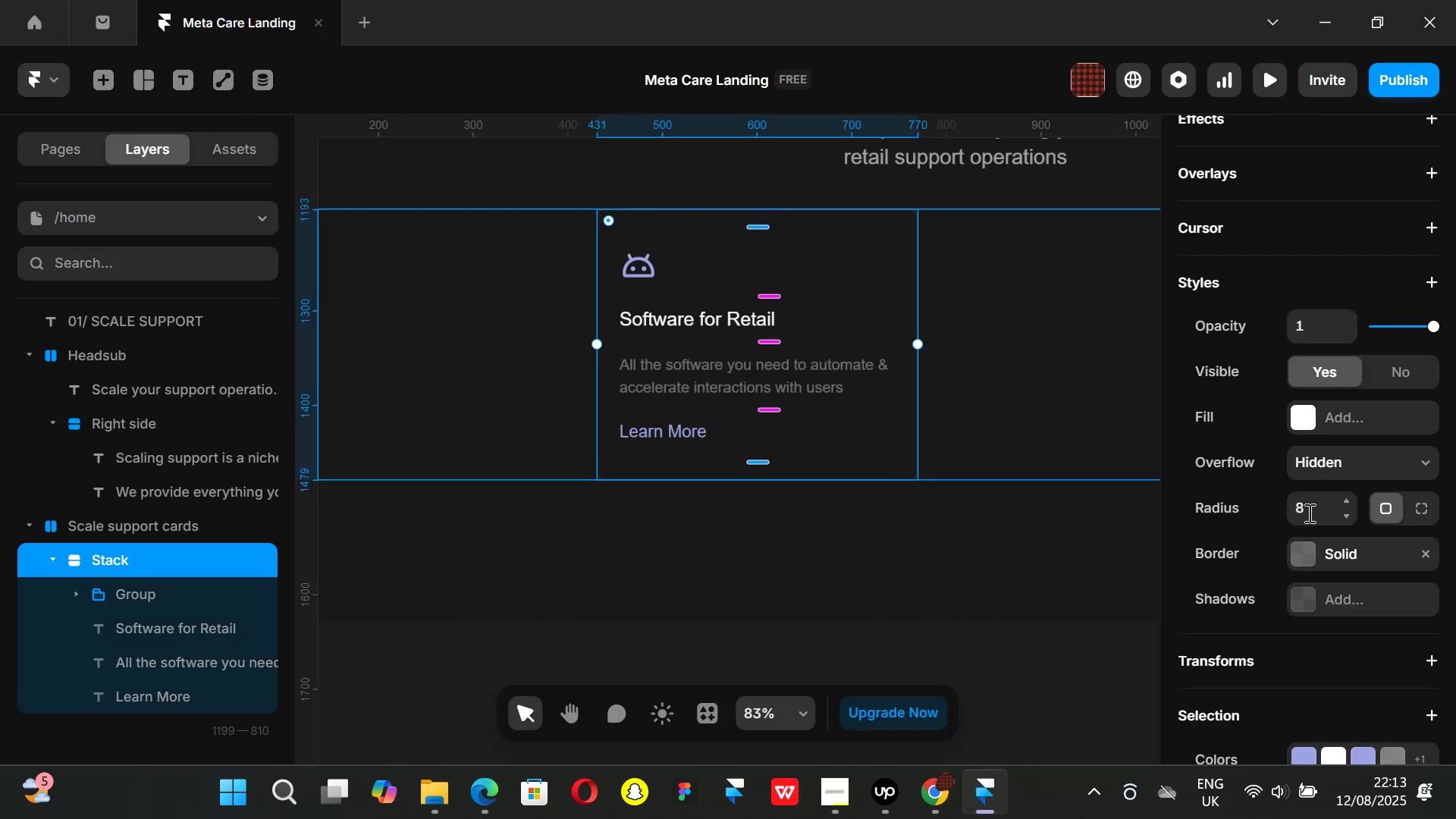 
left_click([1316, 509])
 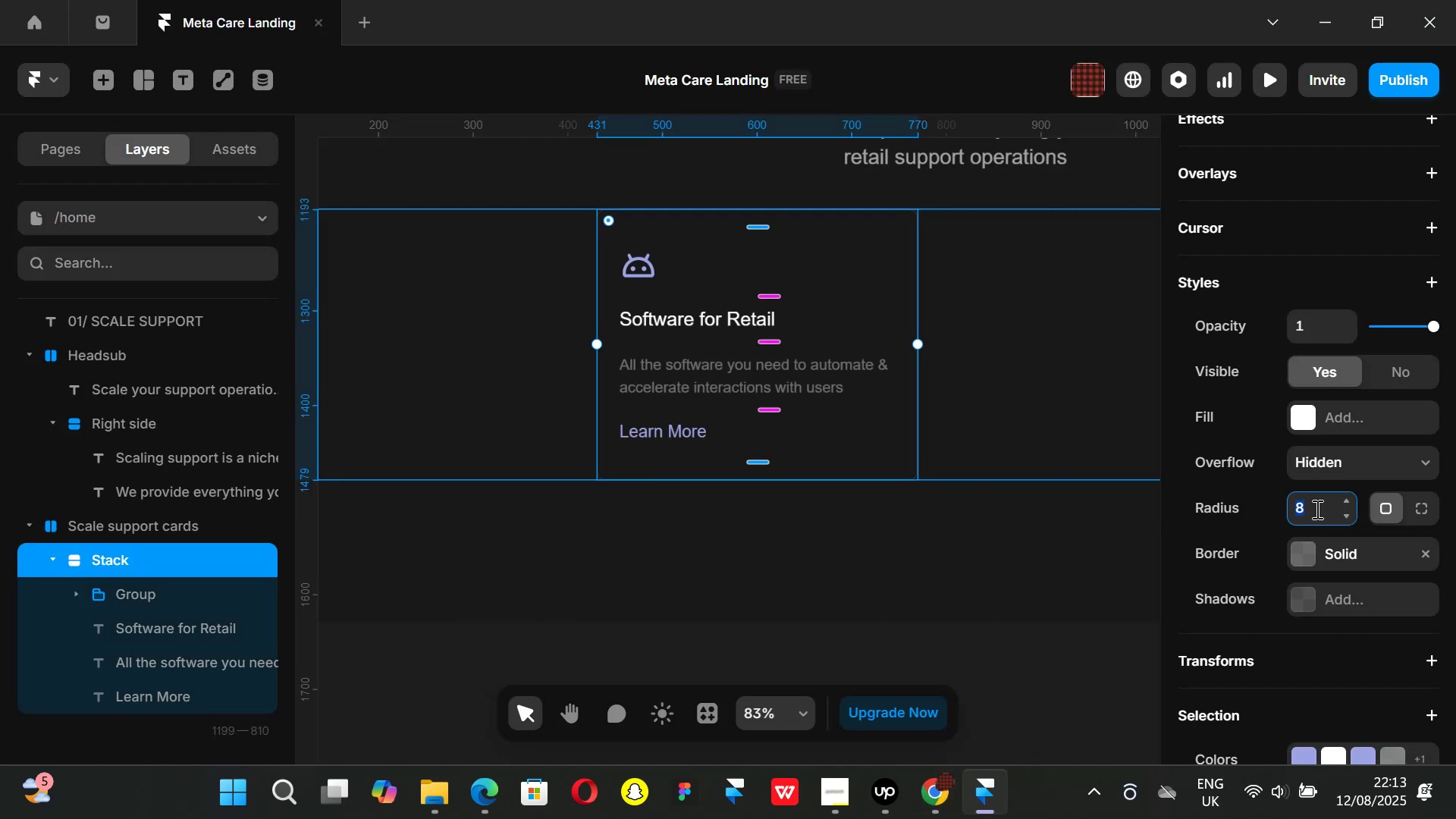 
type(12)
 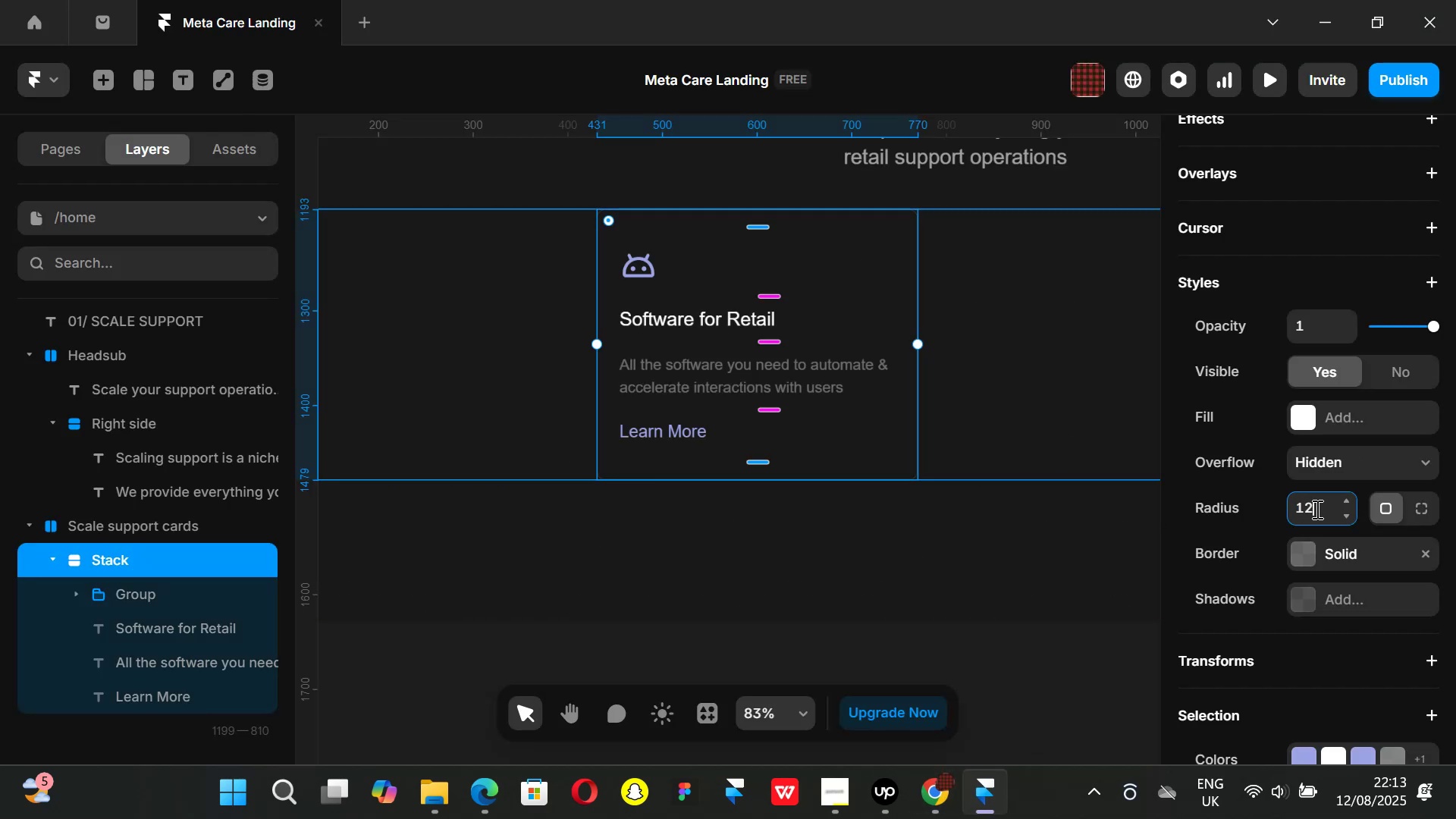 
key(Enter)
 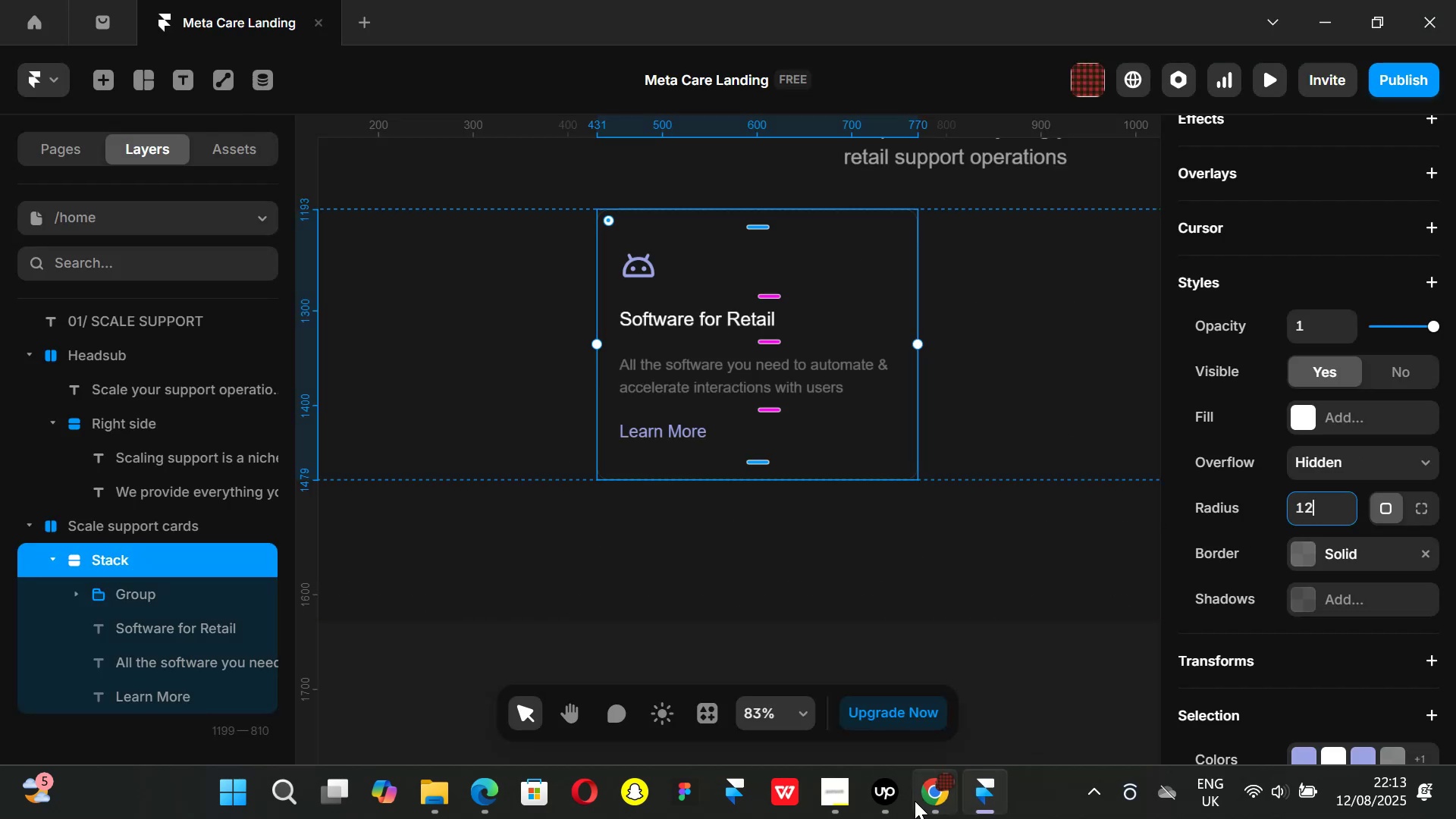 
left_click([937, 800])
 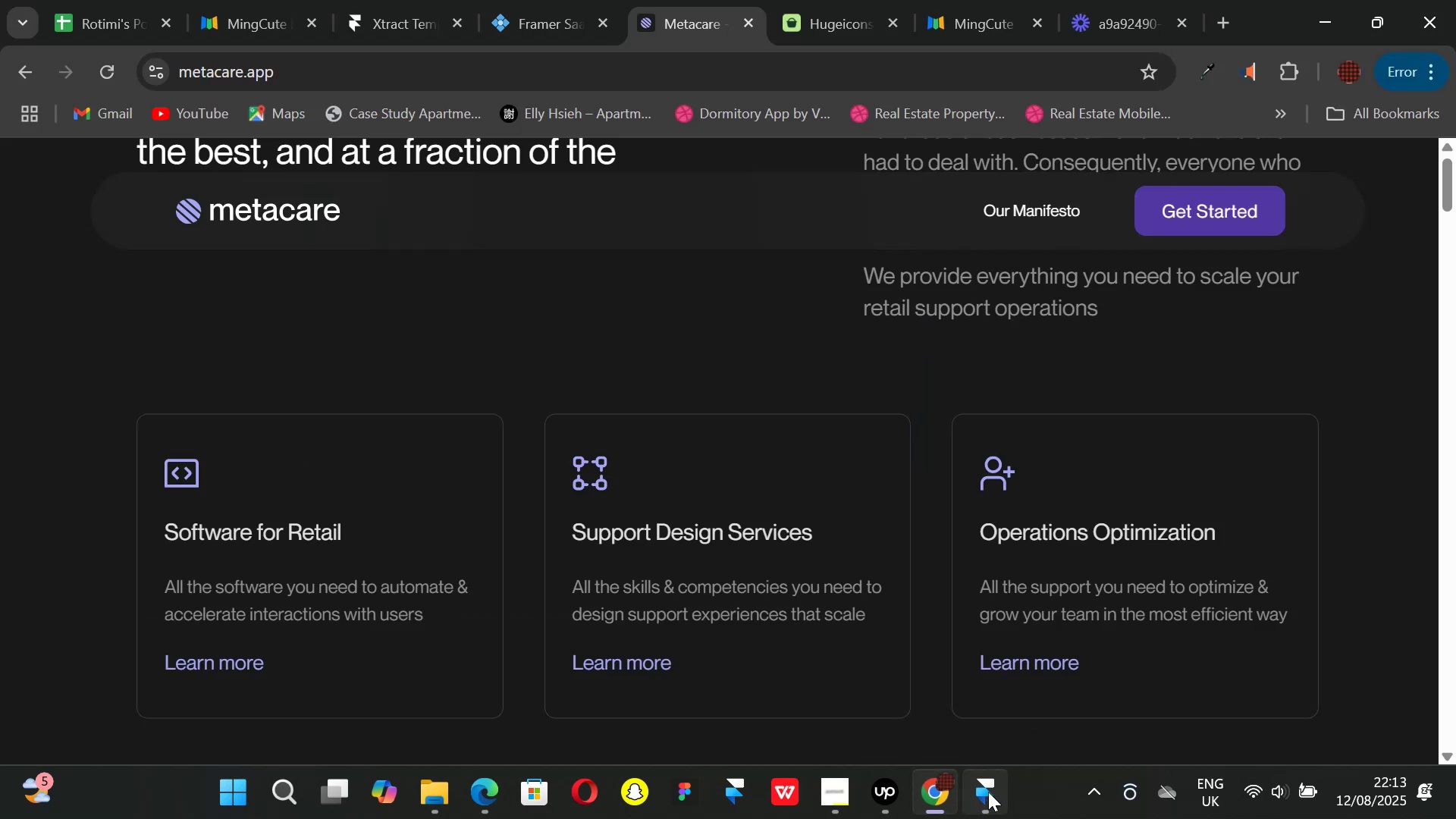 
left_click([988, 792])
 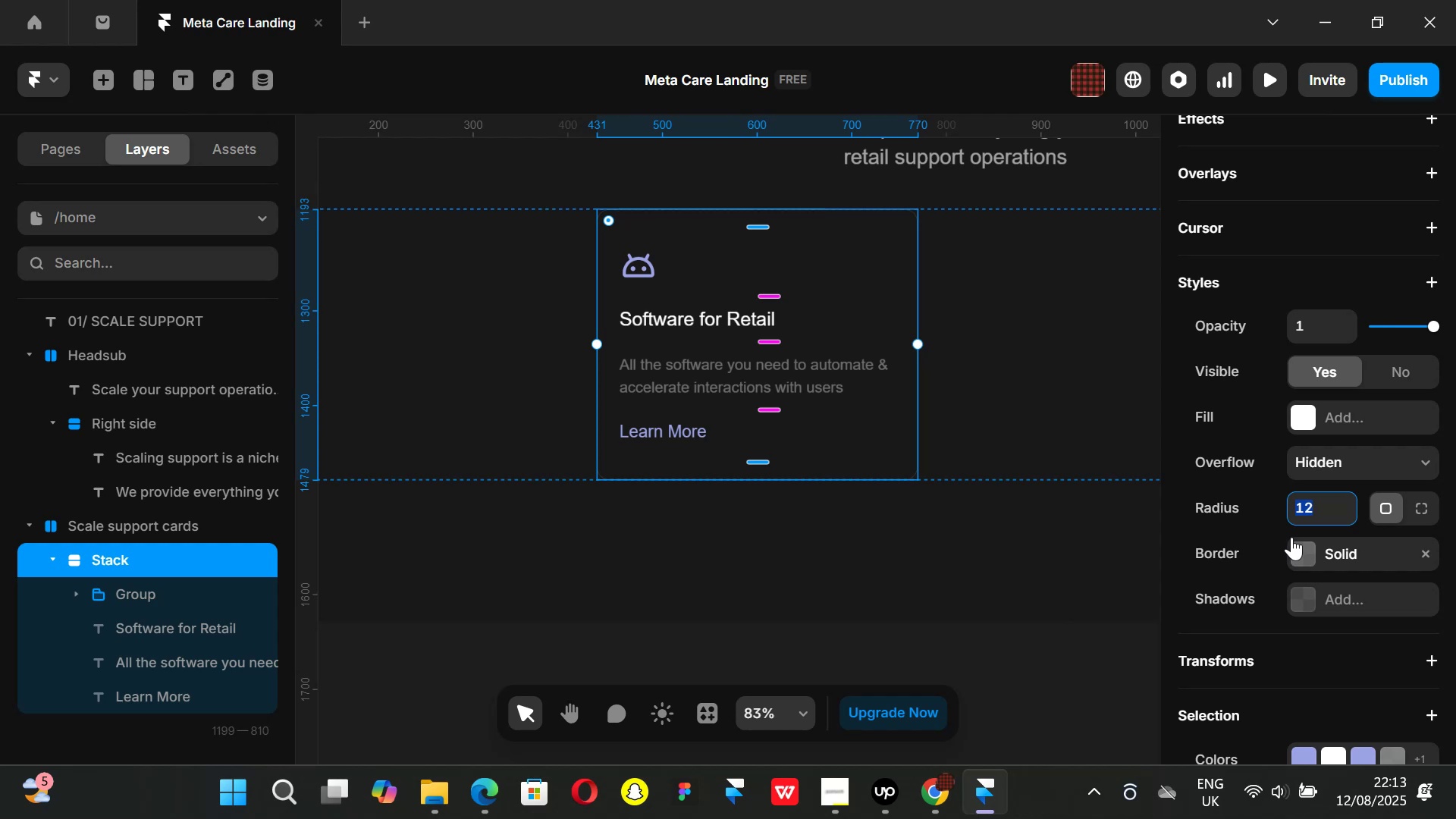 
key(Backspace)
key(Backspace)
type(10)
 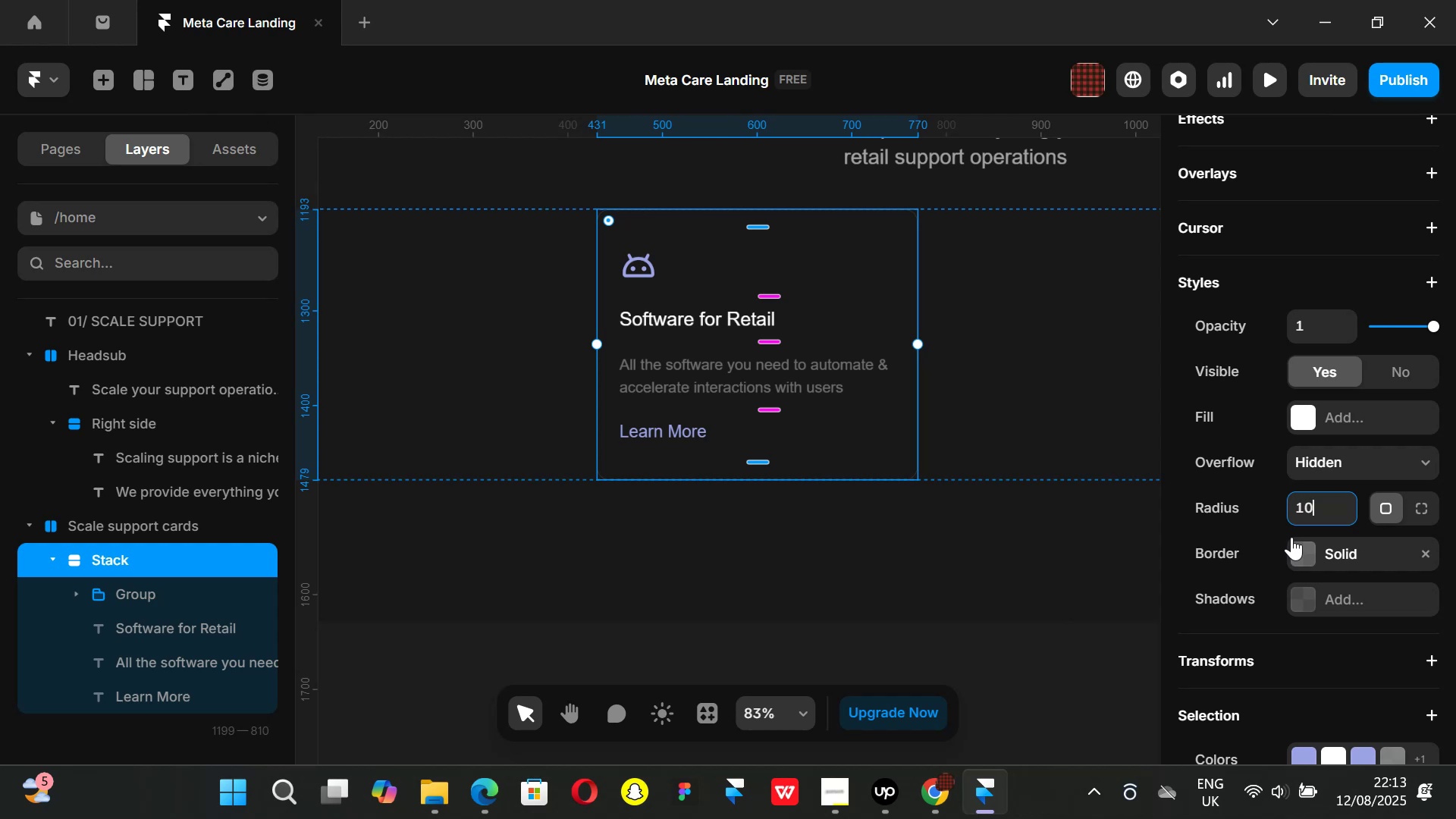 
key(Enter)
 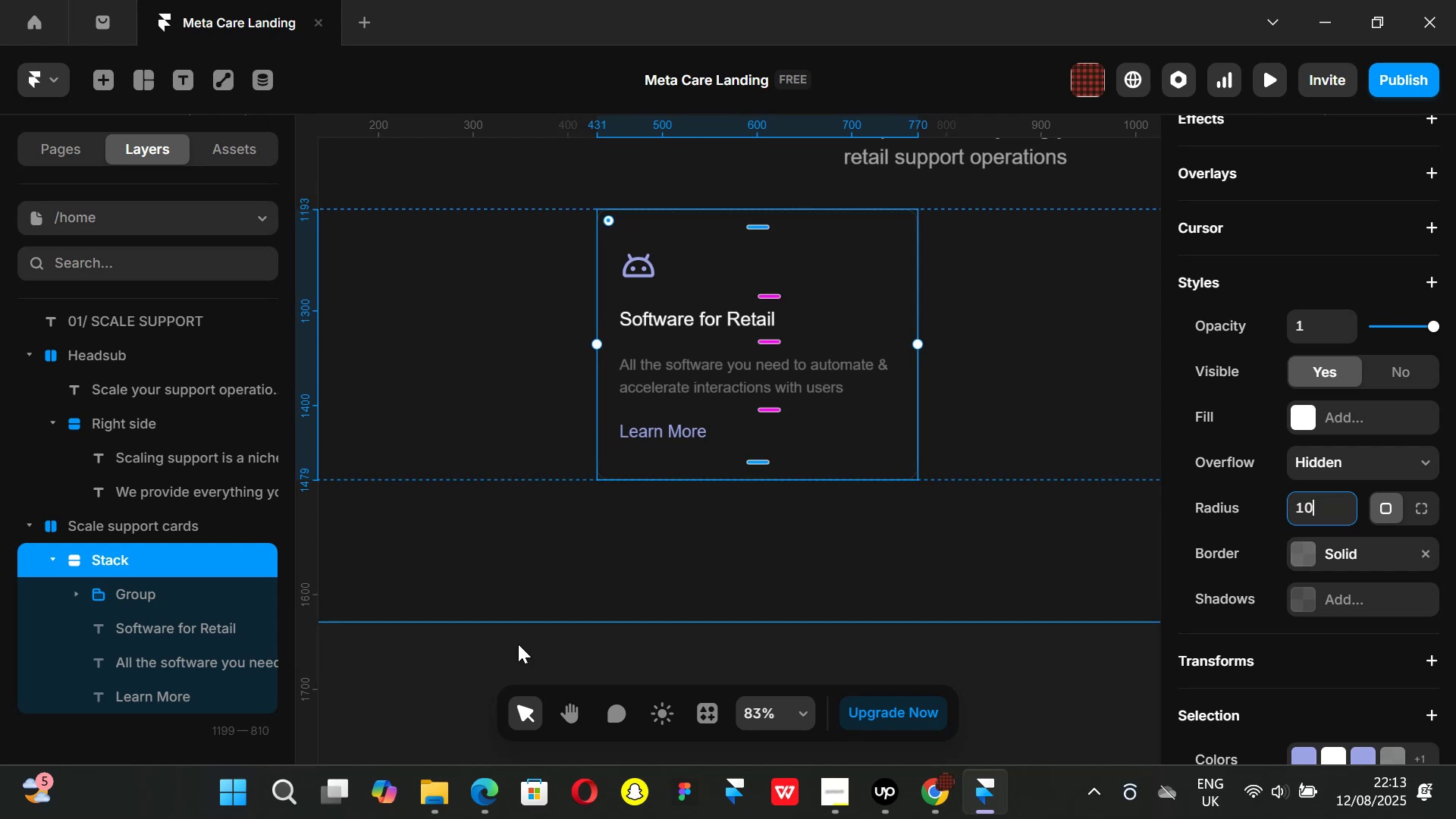 
left_click([398, 679])
 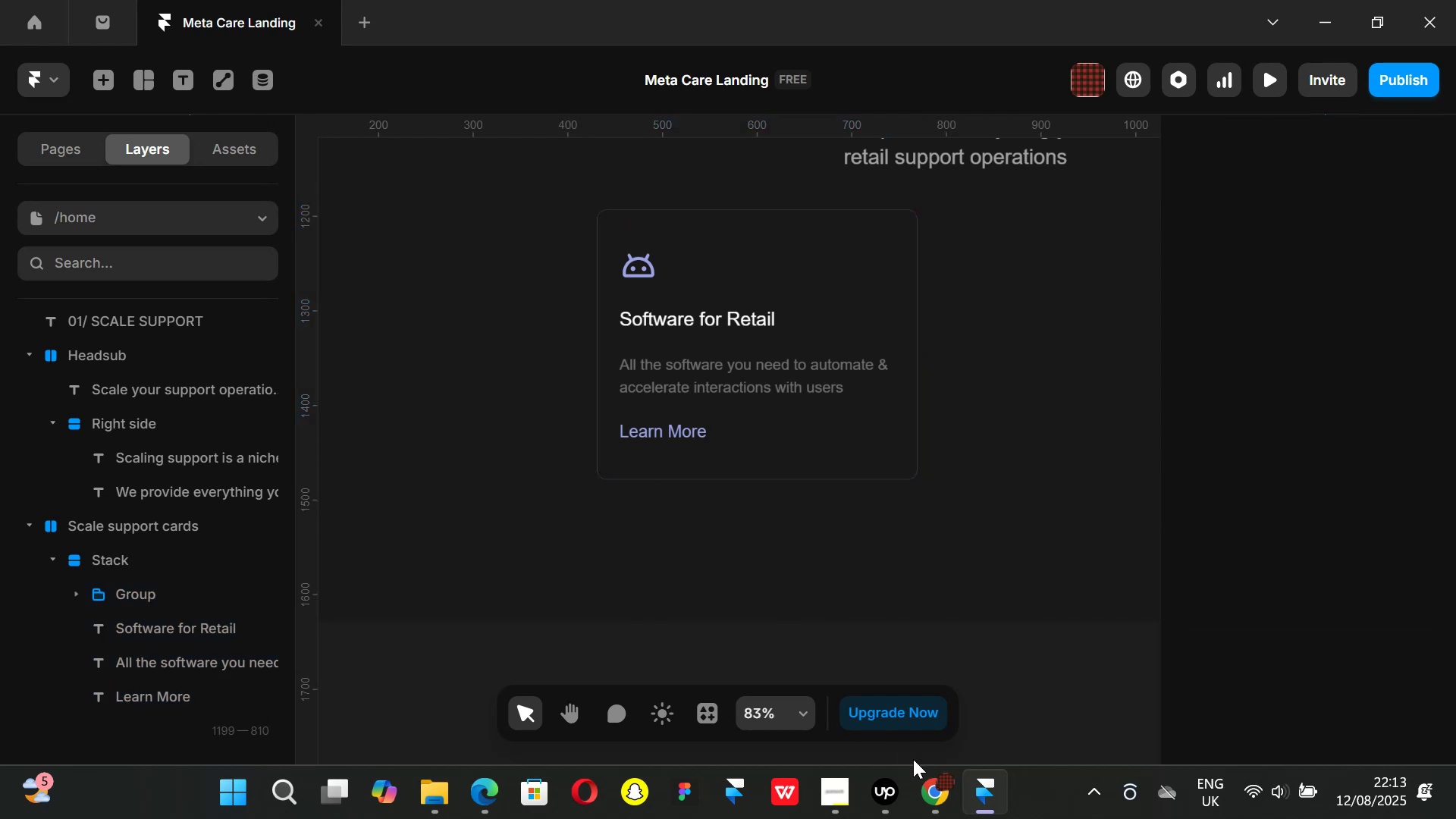 
left_click([941, 791])
 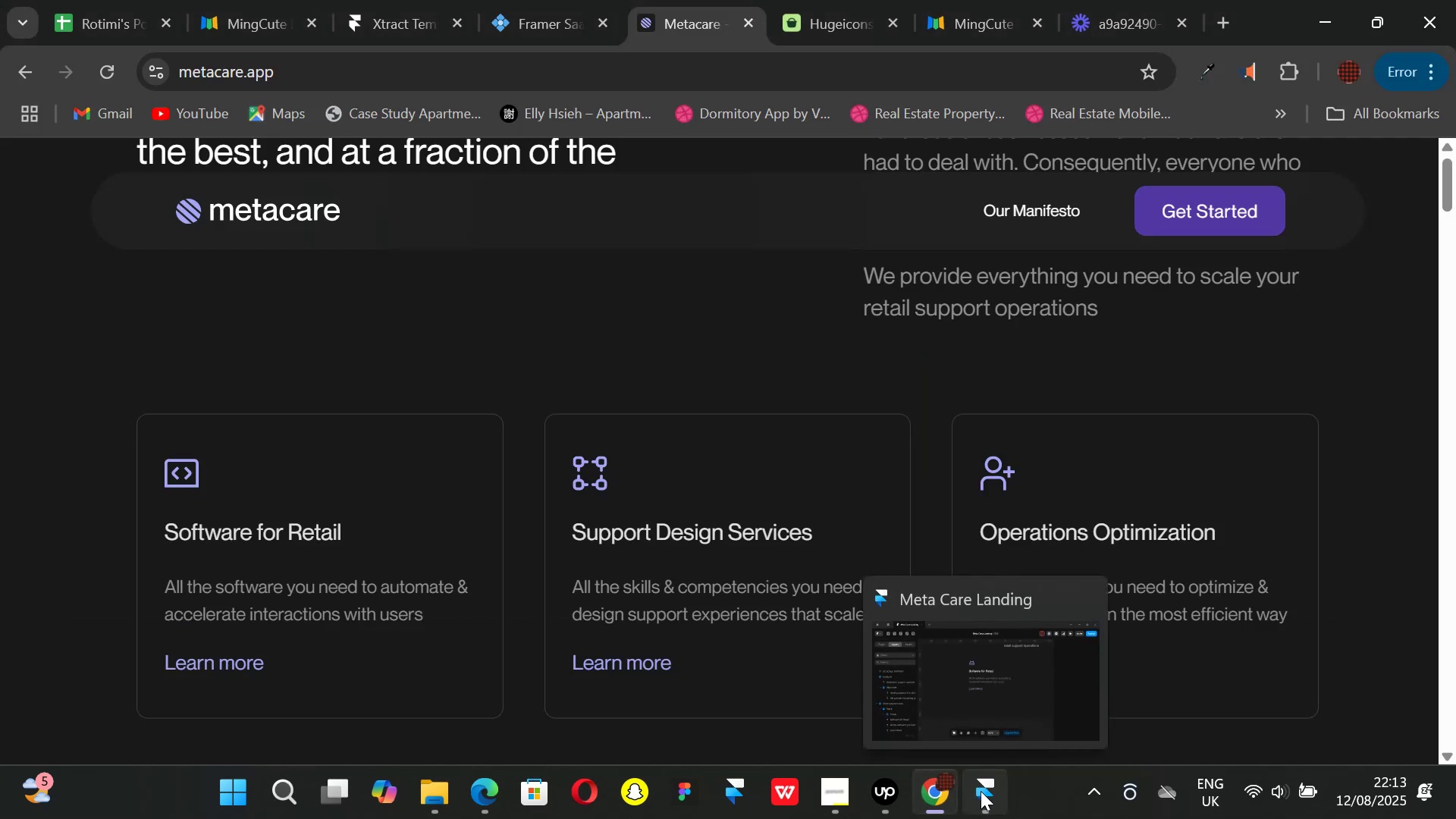 
left_click([981, 791])
 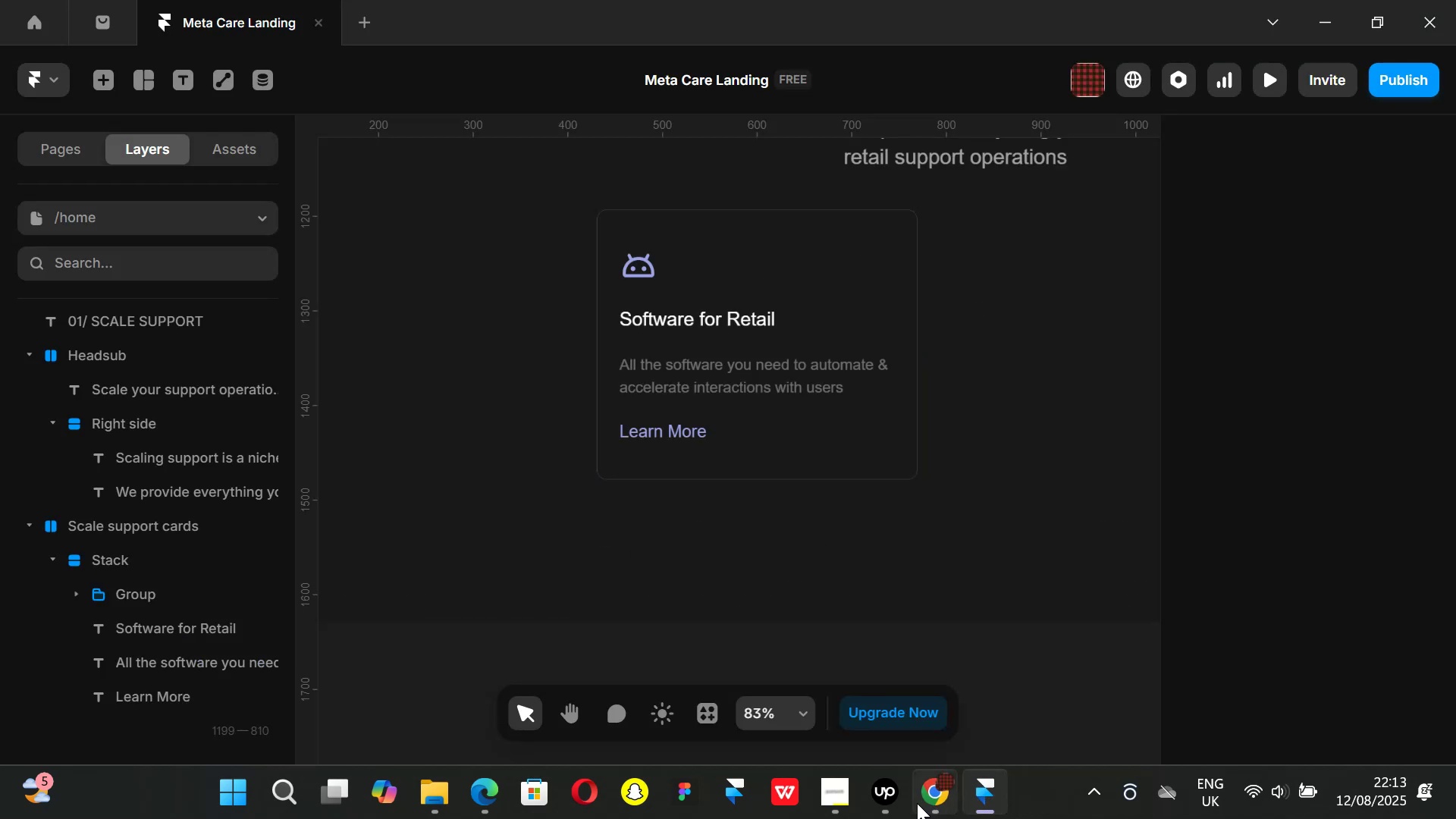 
left_click([930, 803])
 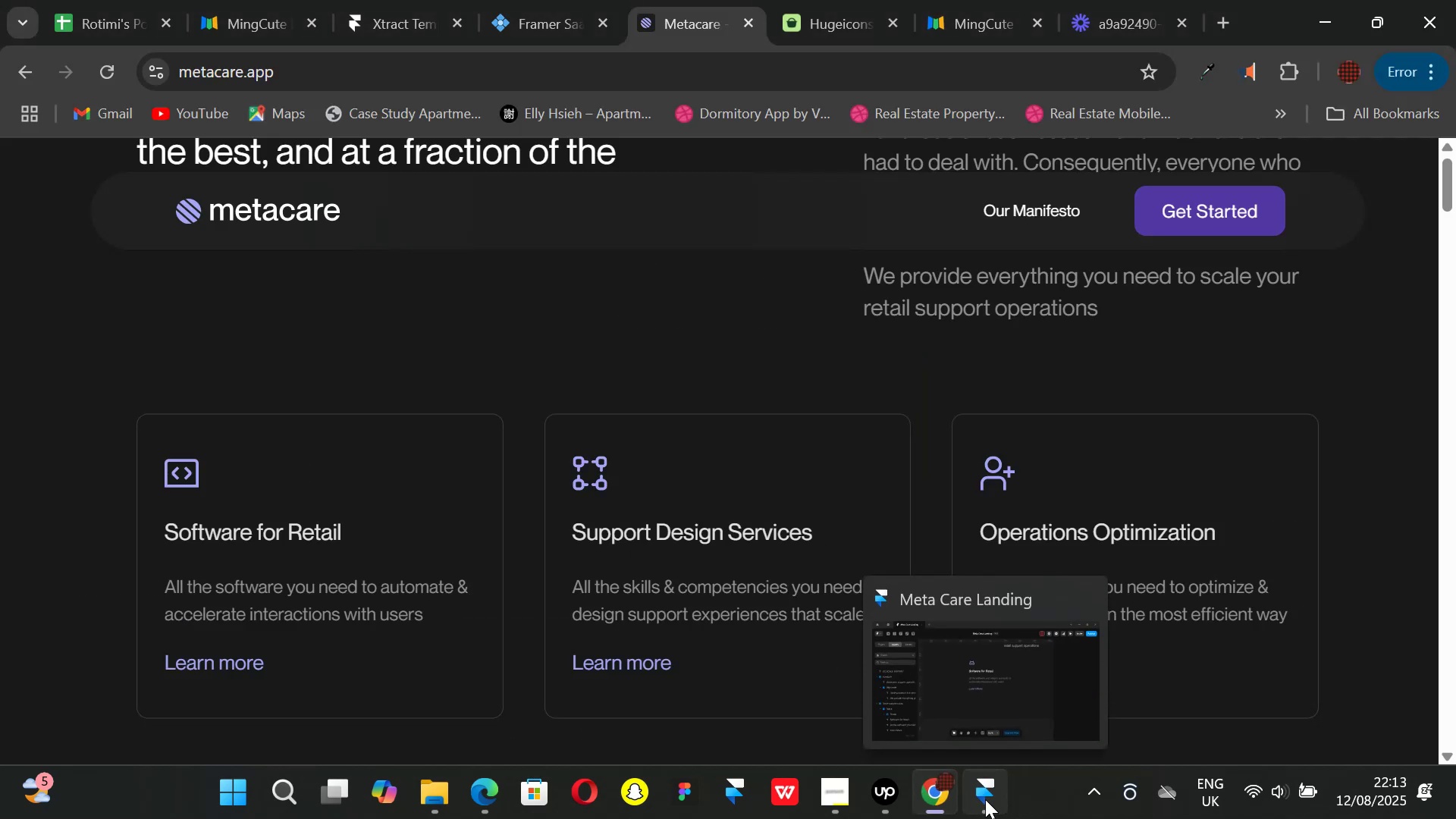 
left_click([985, 799])
 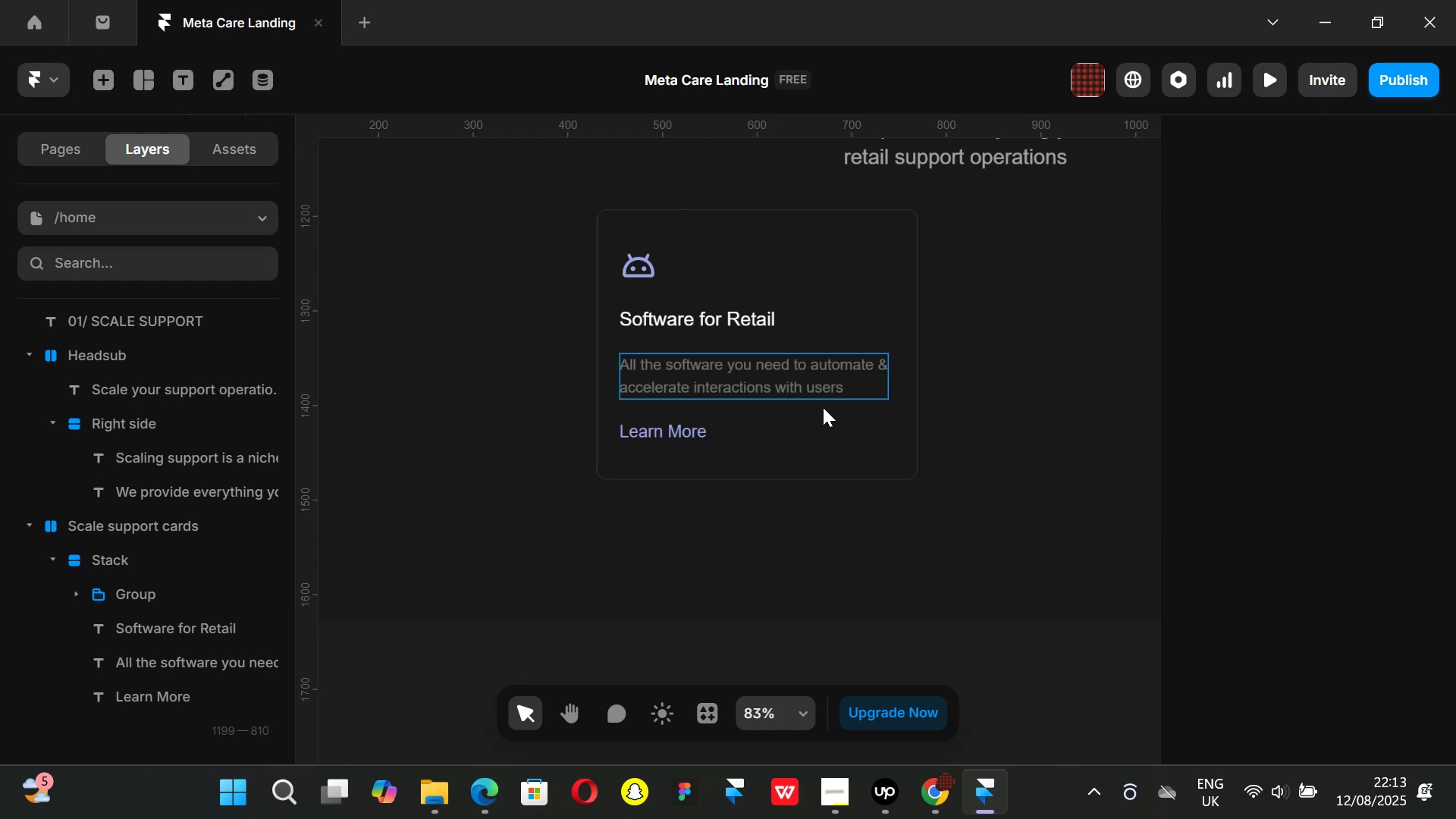 
hold_key(key=ShiftLeft, duration=1.51)
scroll: coordinate [823, 459], scroll_direction: none, amount: 0.0
 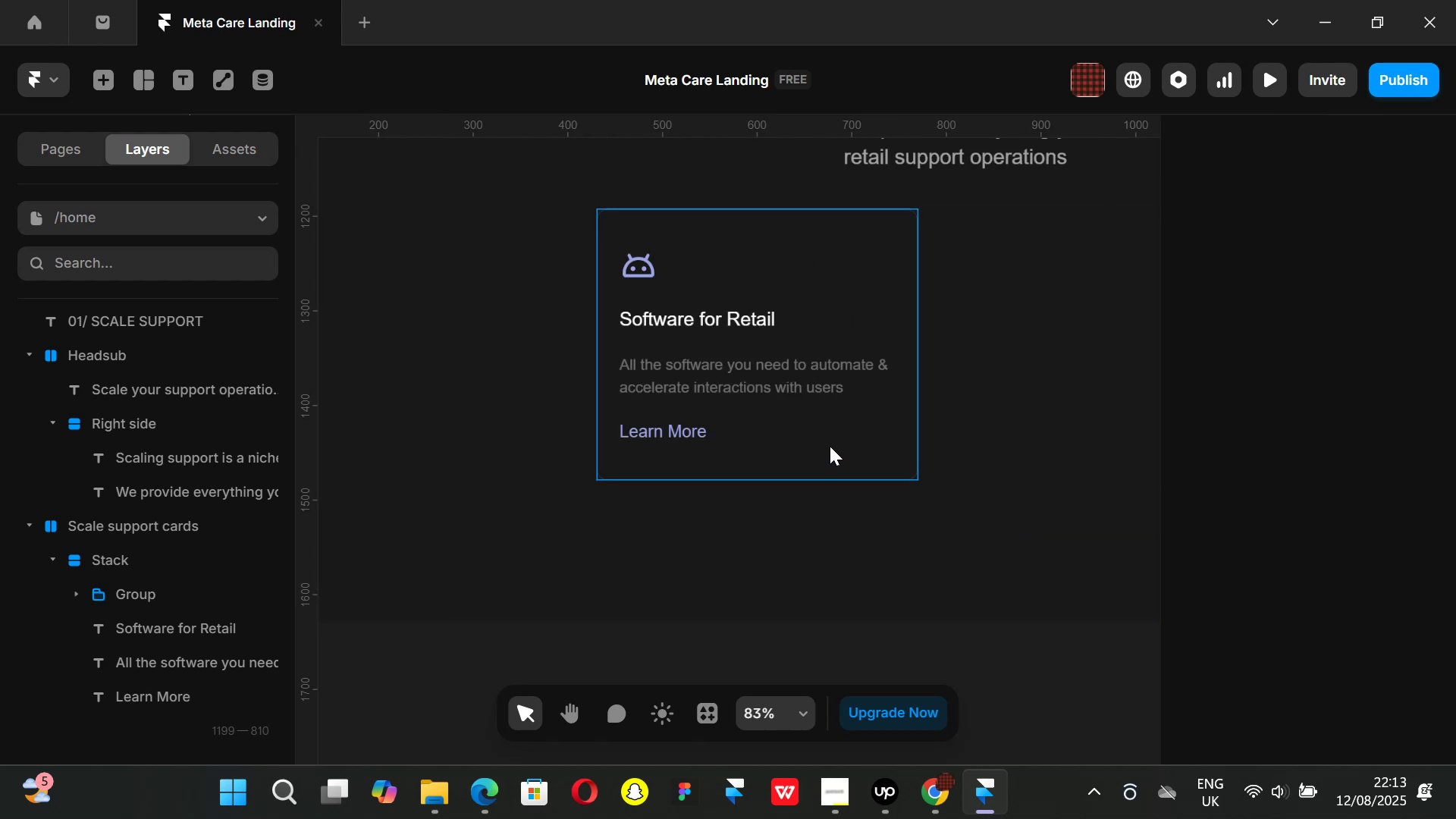 
key(Shift+ShiftLeft)
 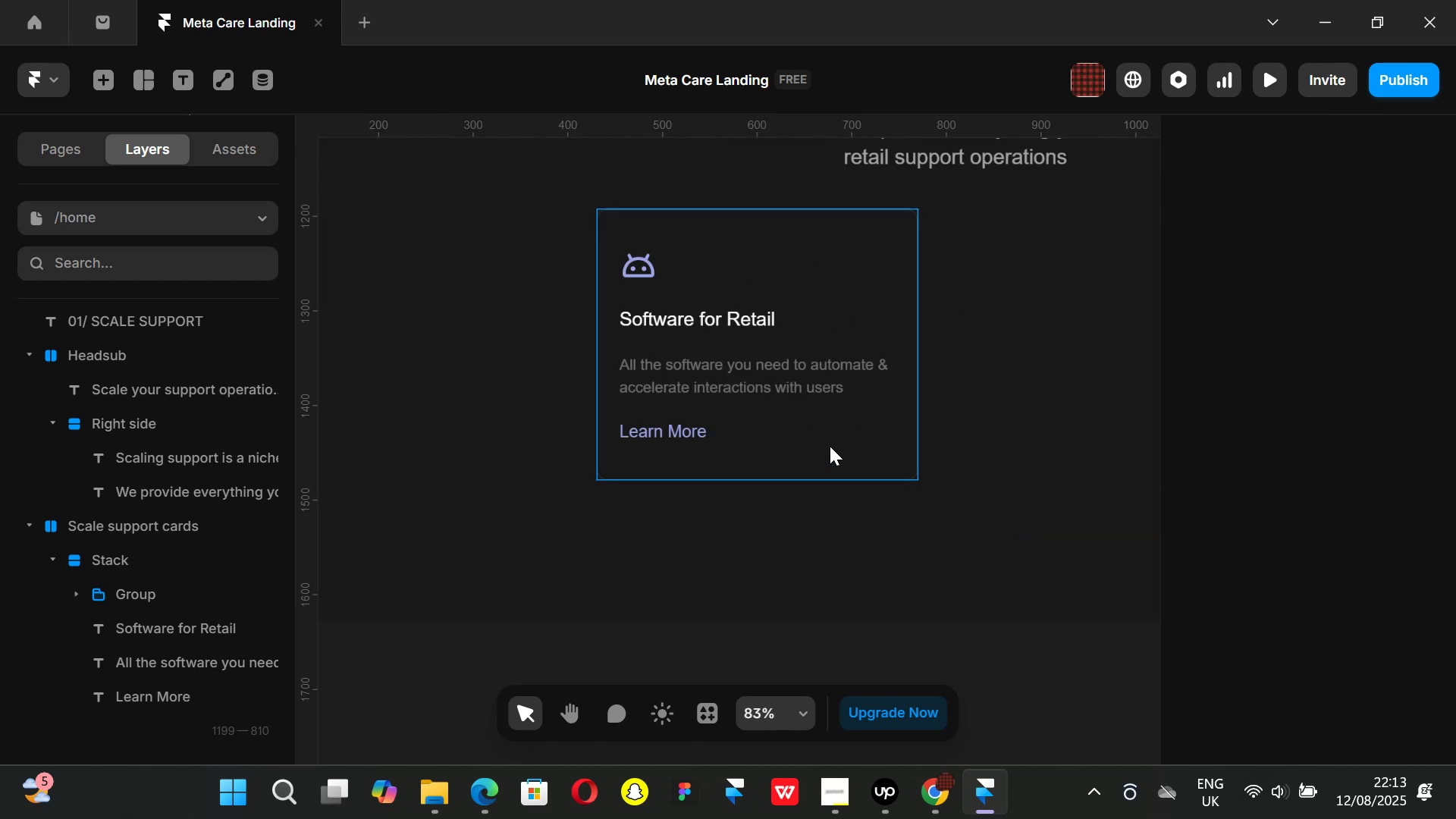 
key(Shift+ShiftLeft)
 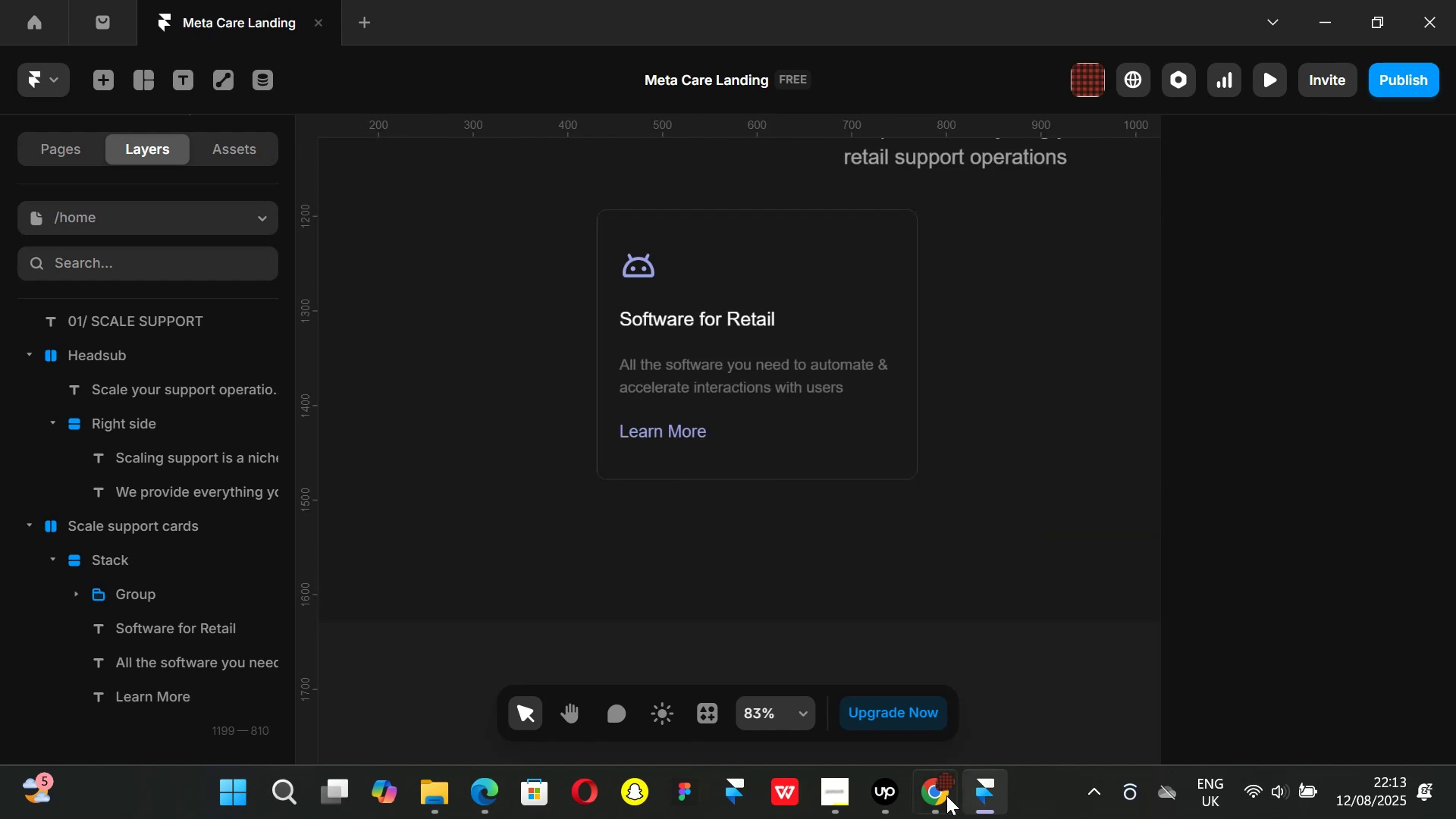 
left_click([945, 795])
 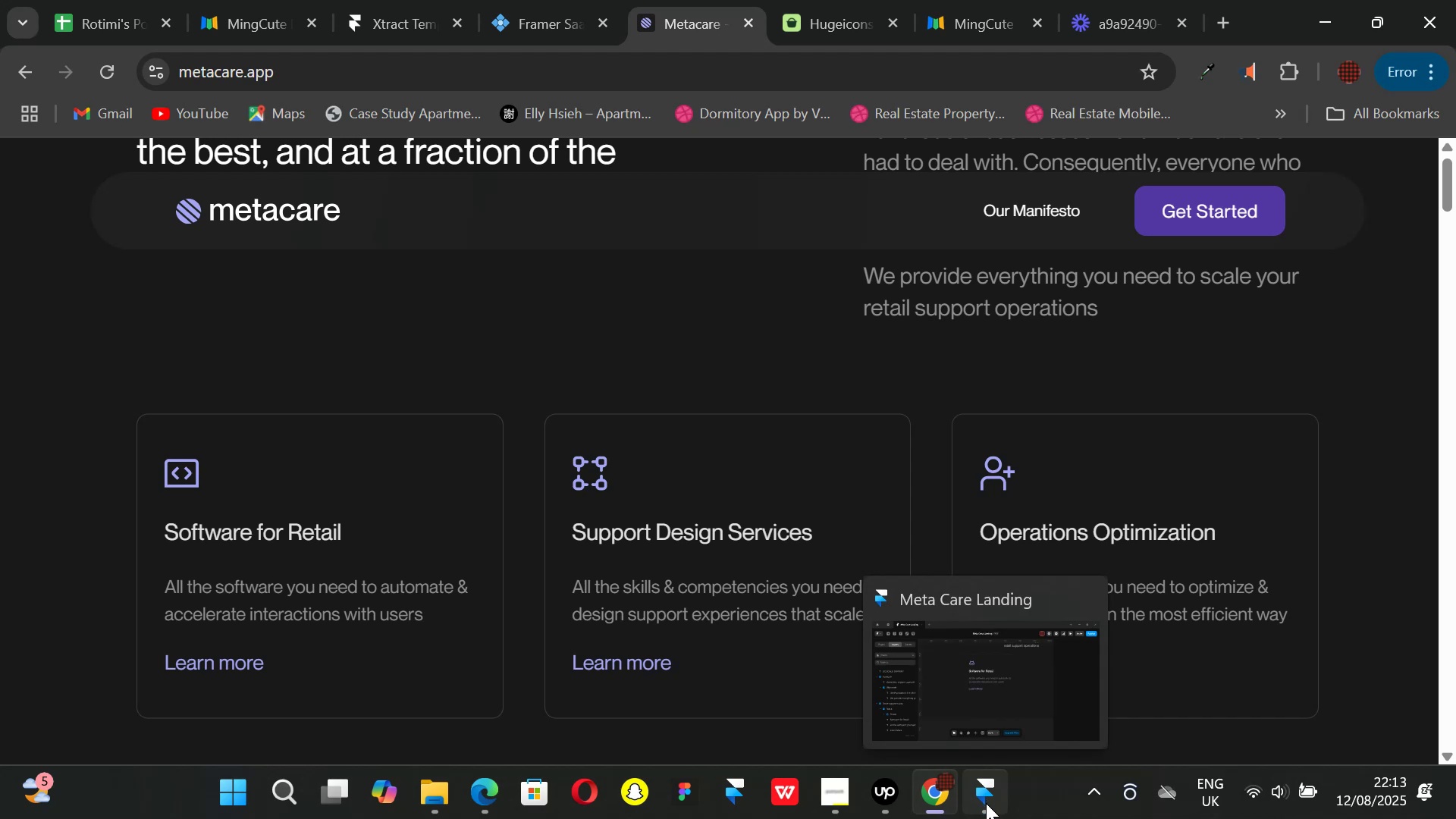 
wait(14.74)
 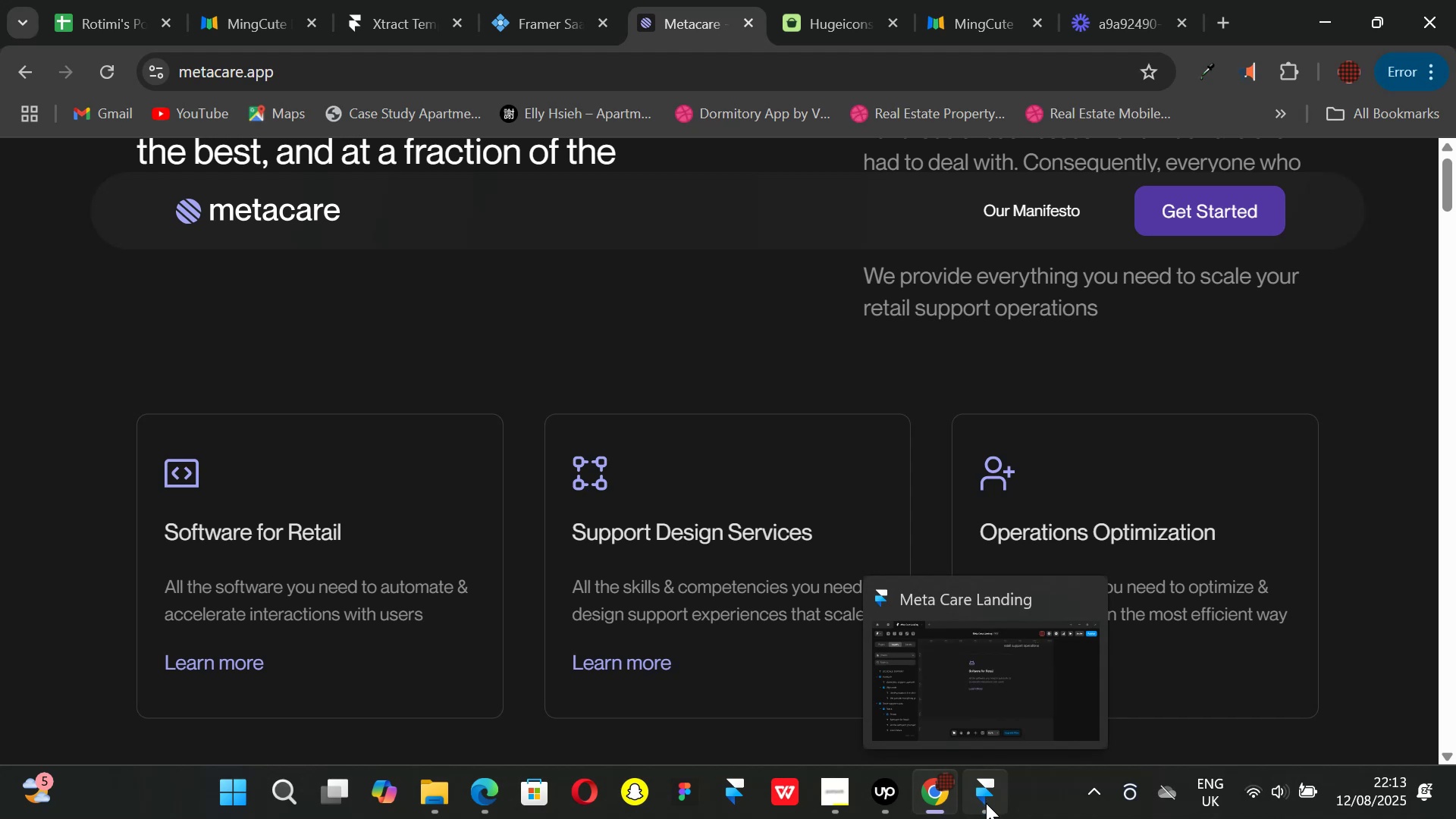 
left_click([986, 803])
 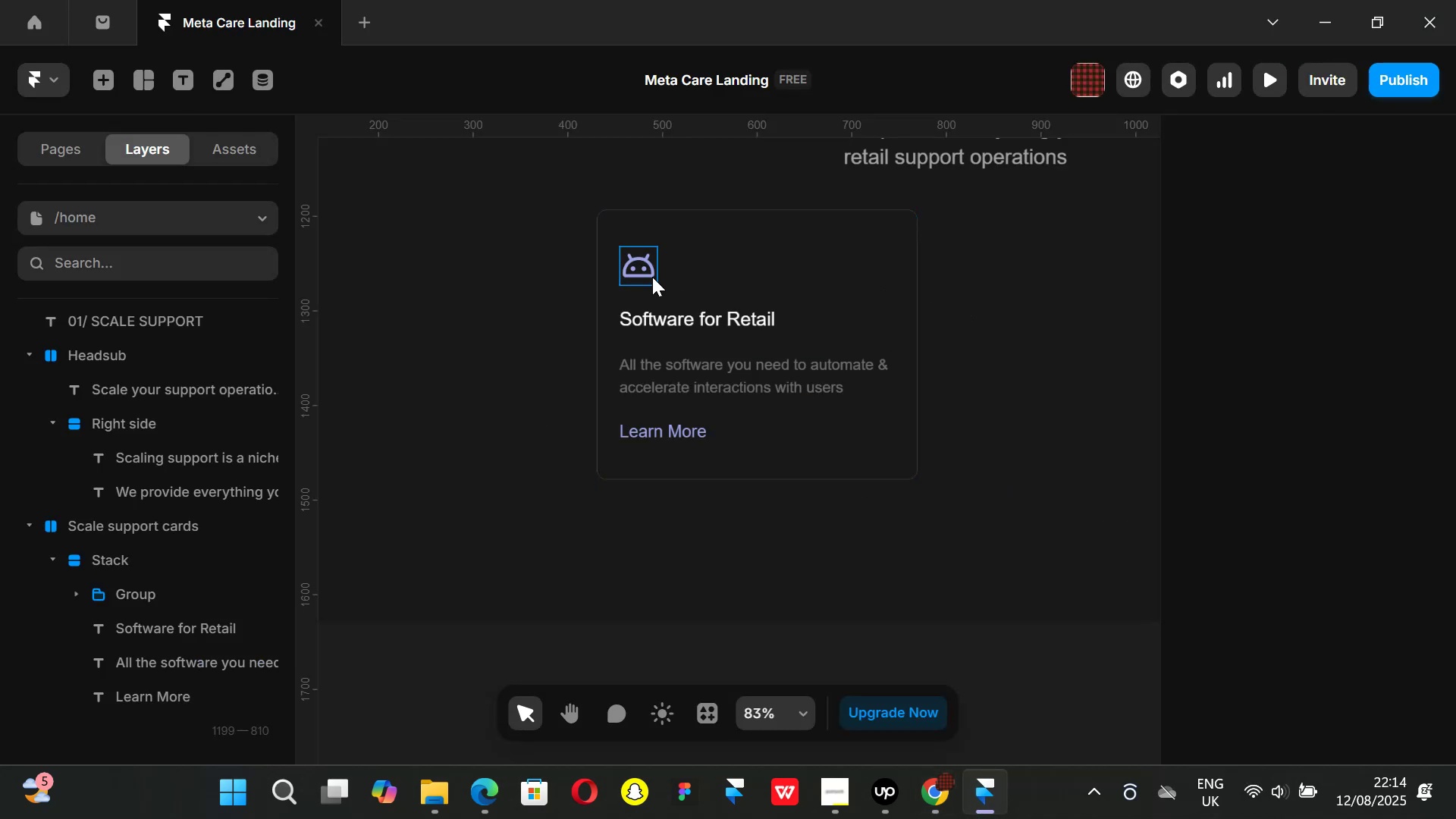 
left_click([648, 272])
 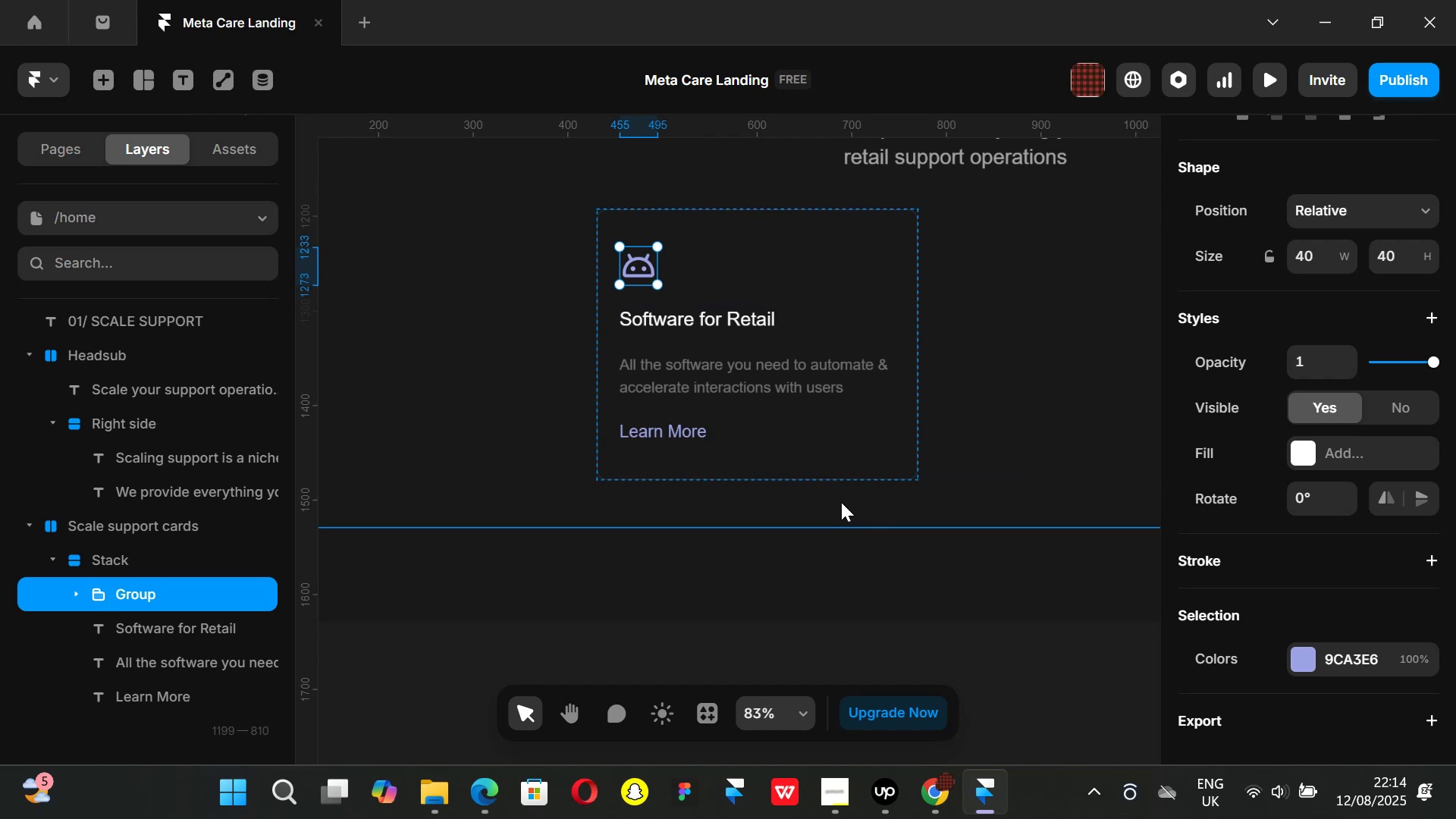 
key(Control+ControlLeft)
 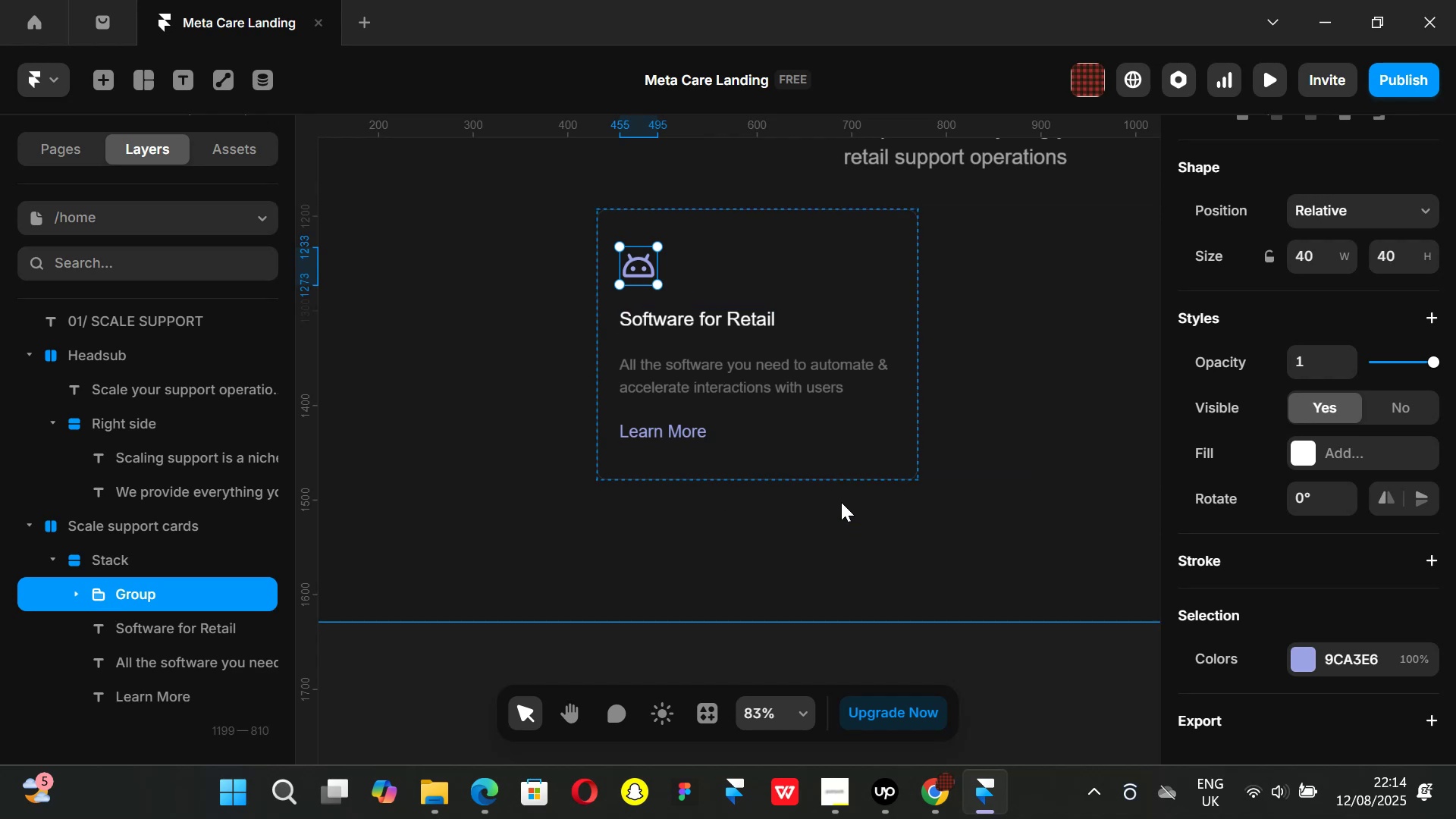 
key(Control+Enter)
 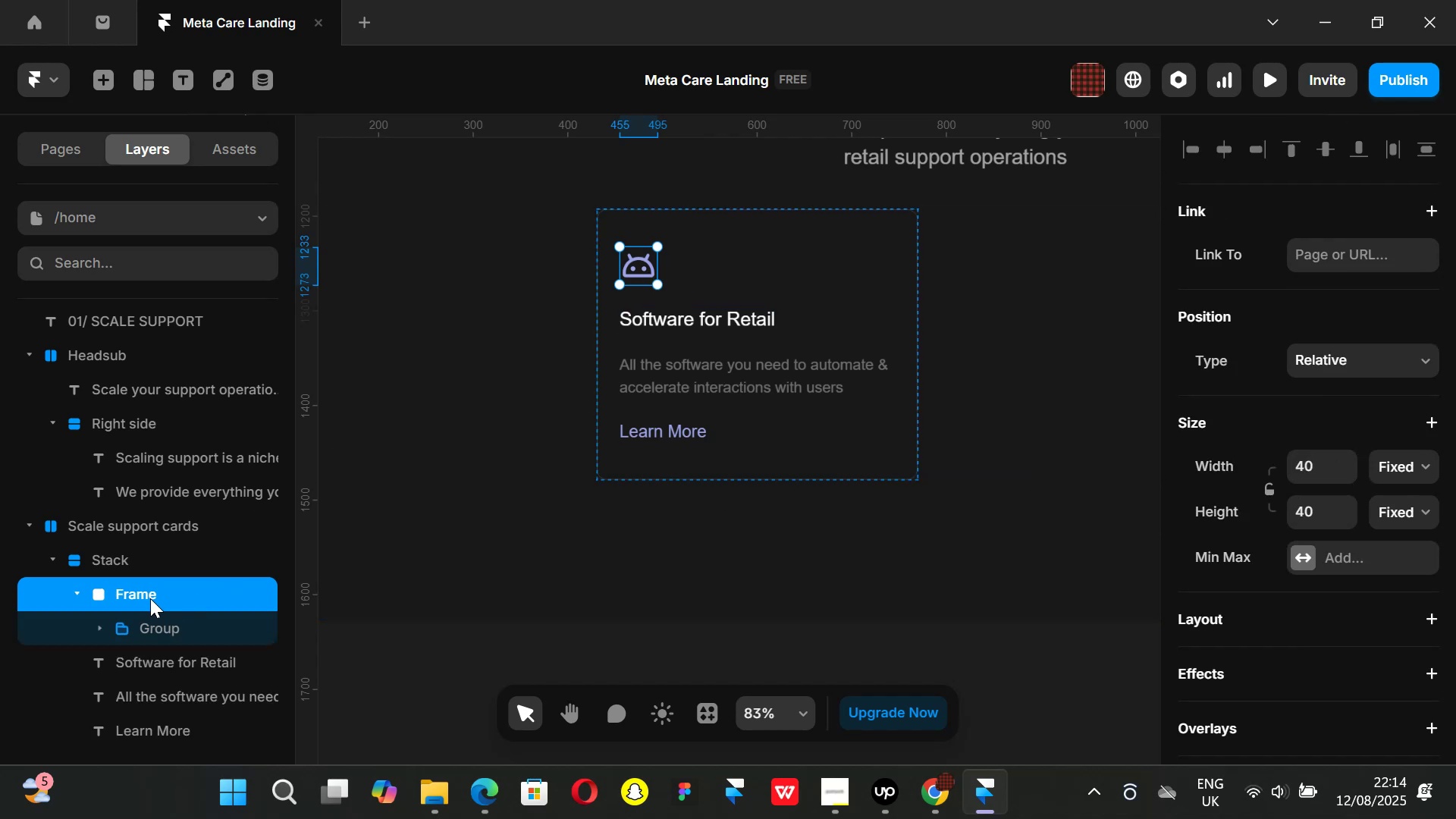 
double_click([135, 588])
 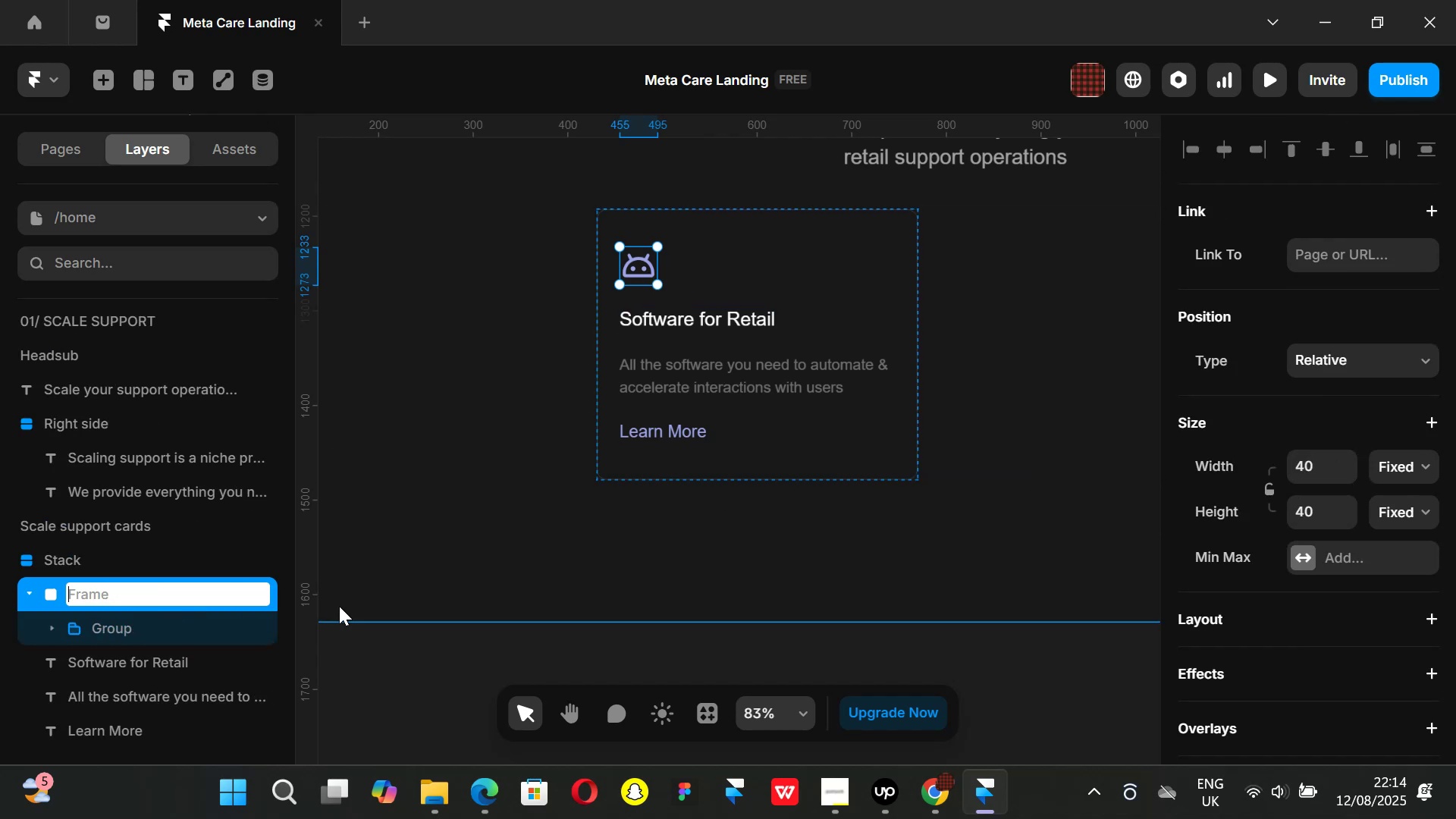 
type(Icon)
 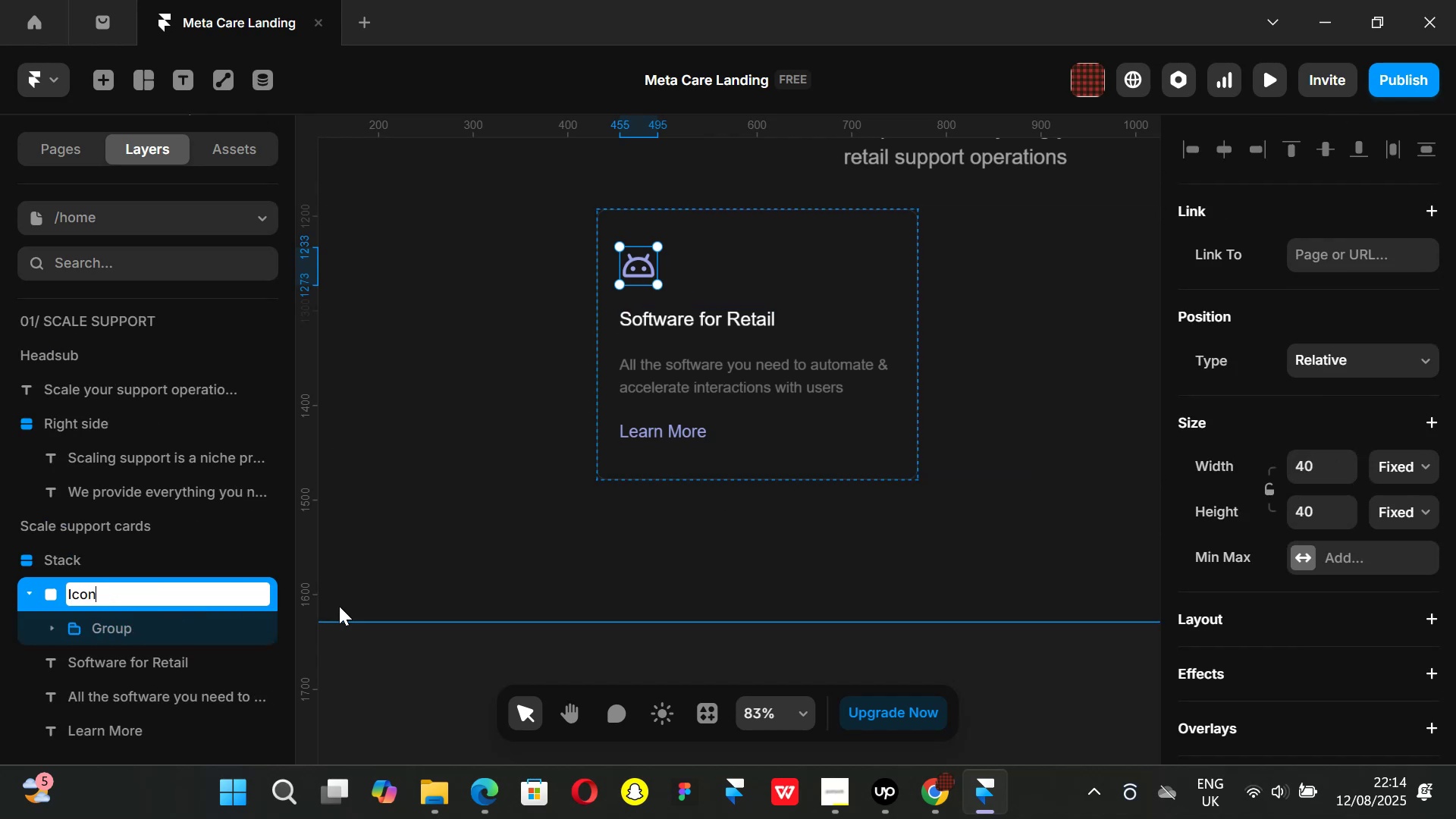 
key(Enter)
 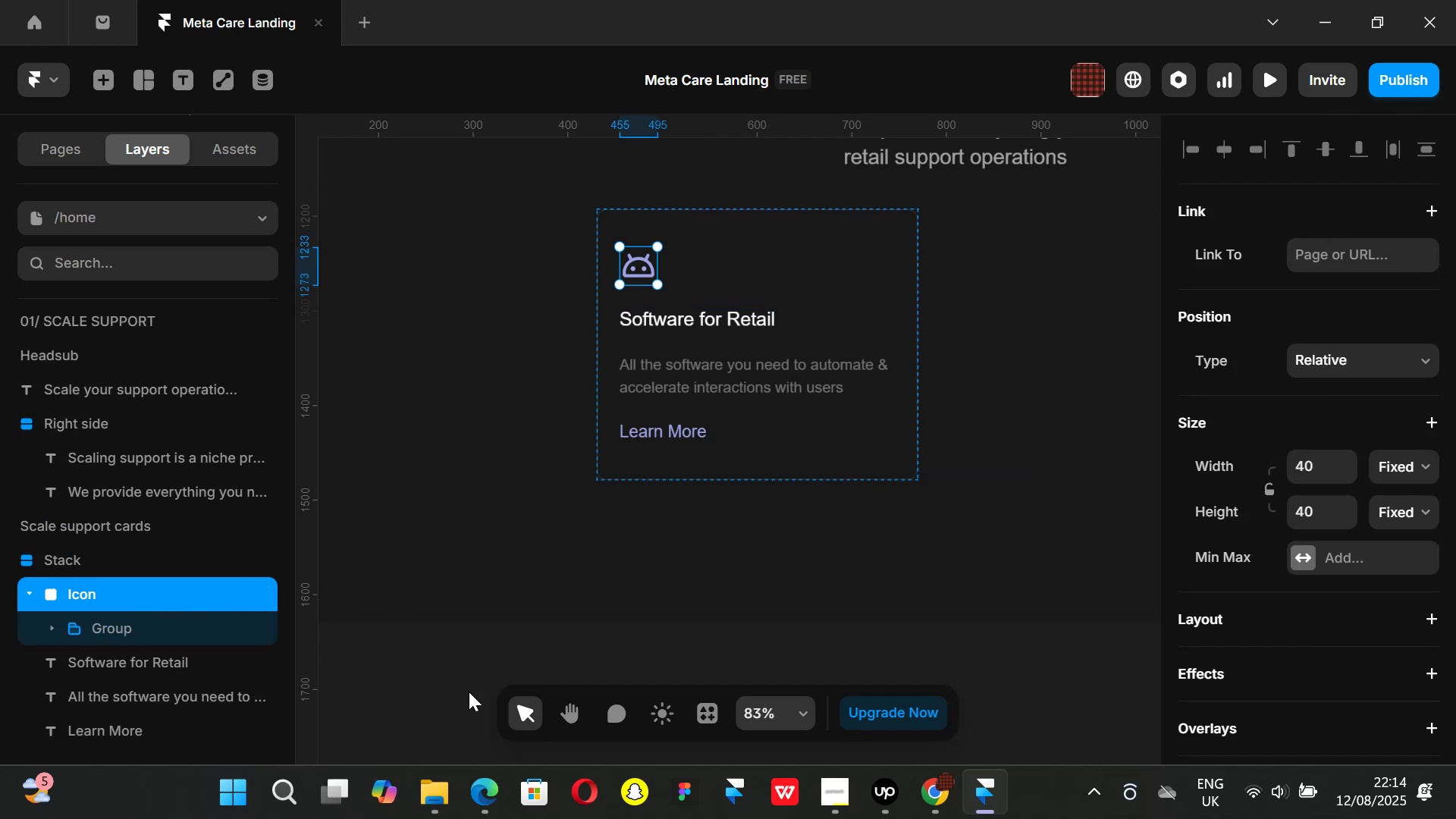 
left_click([445, 684])
 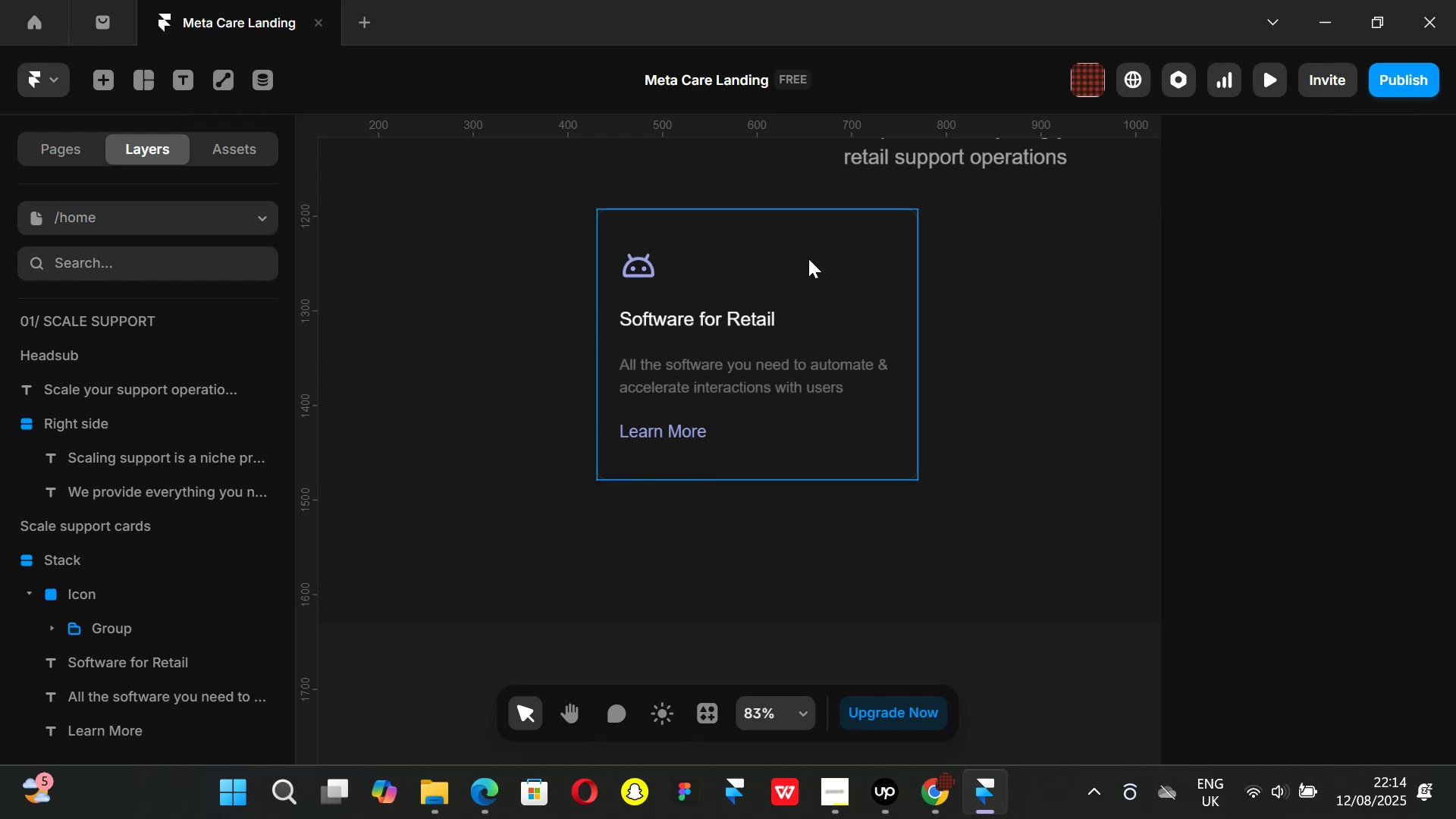 
left_click([808, 259])
 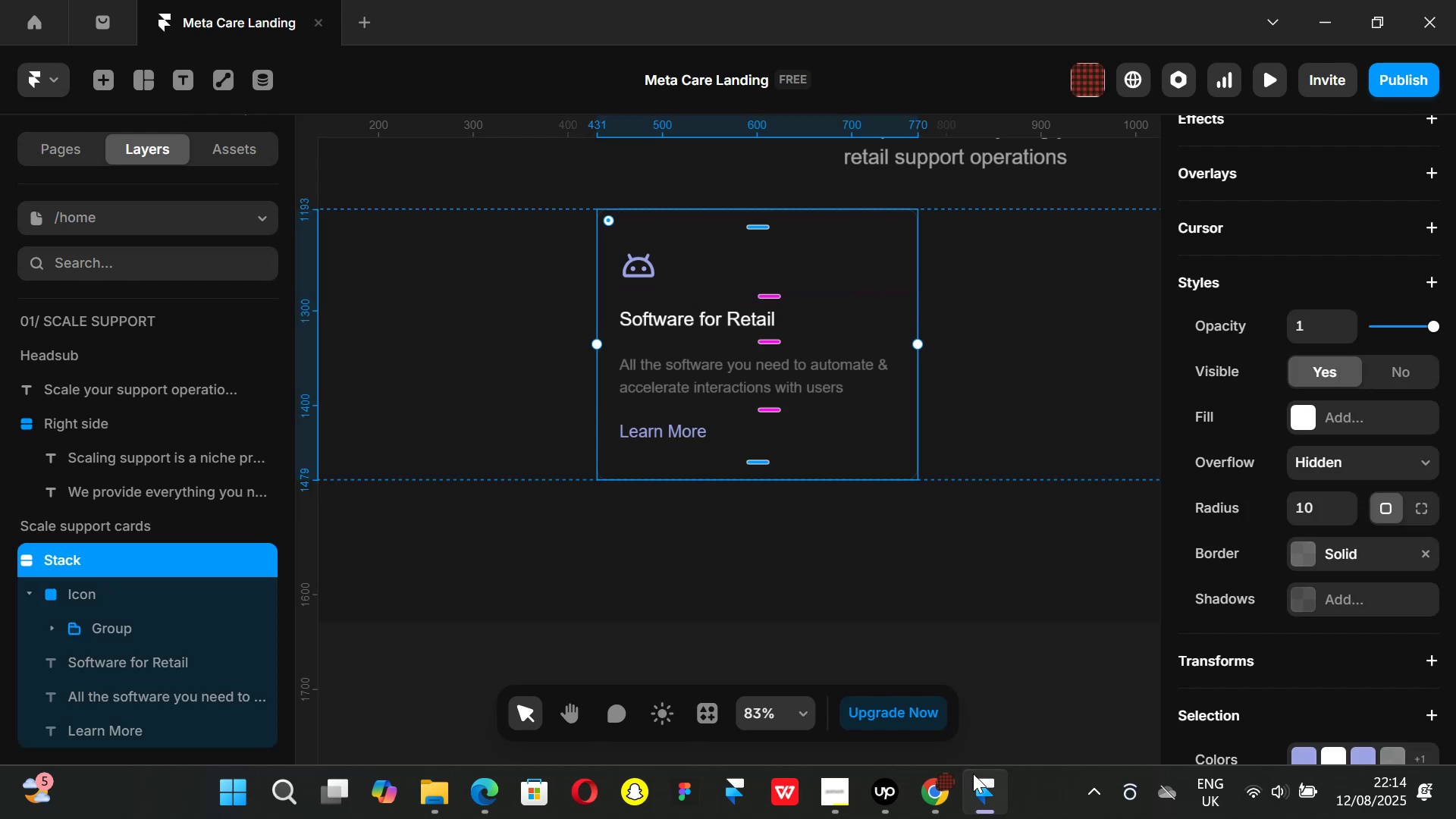 
left_click([930, 789])
 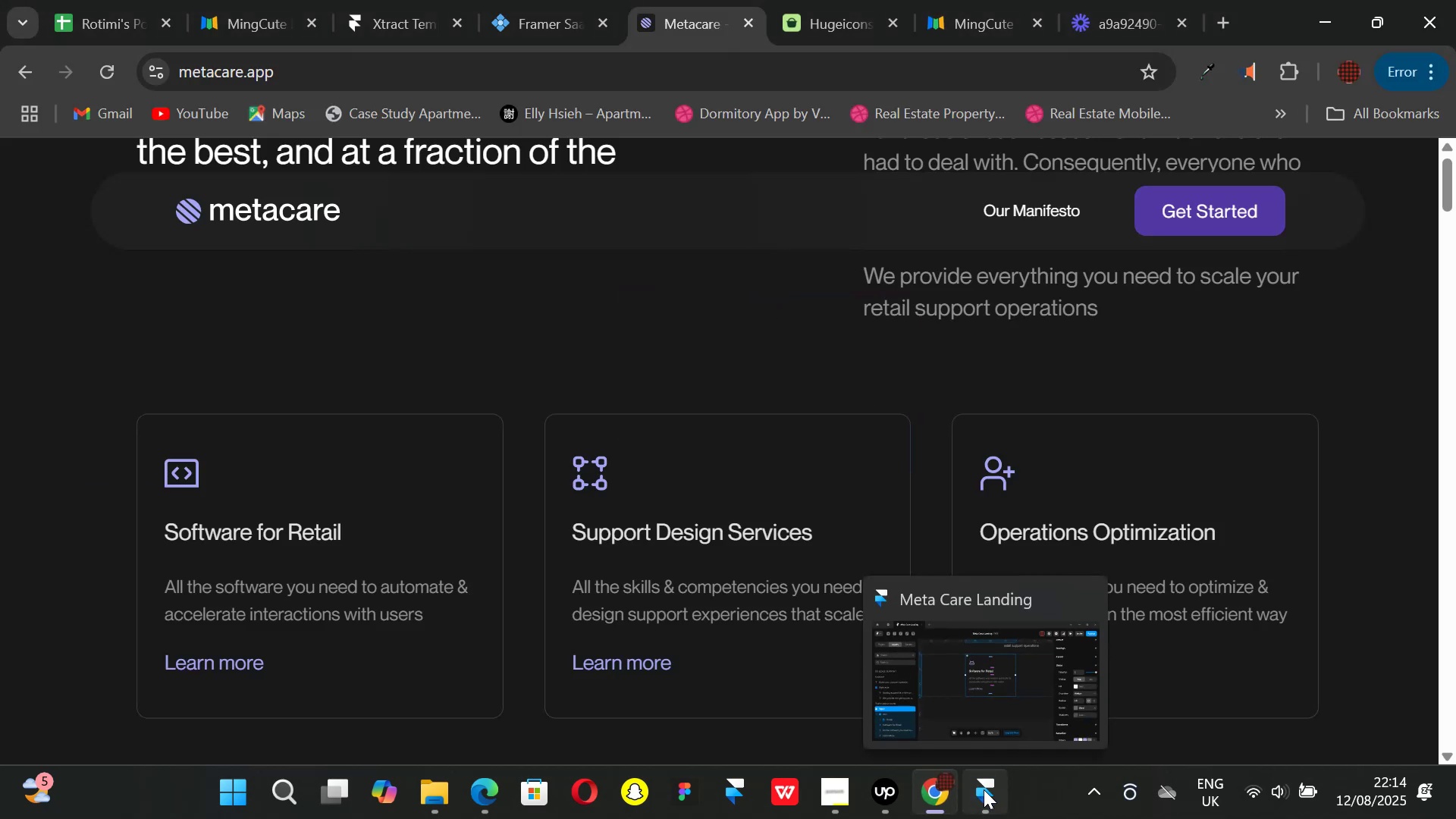 
left_click([984, 789])
 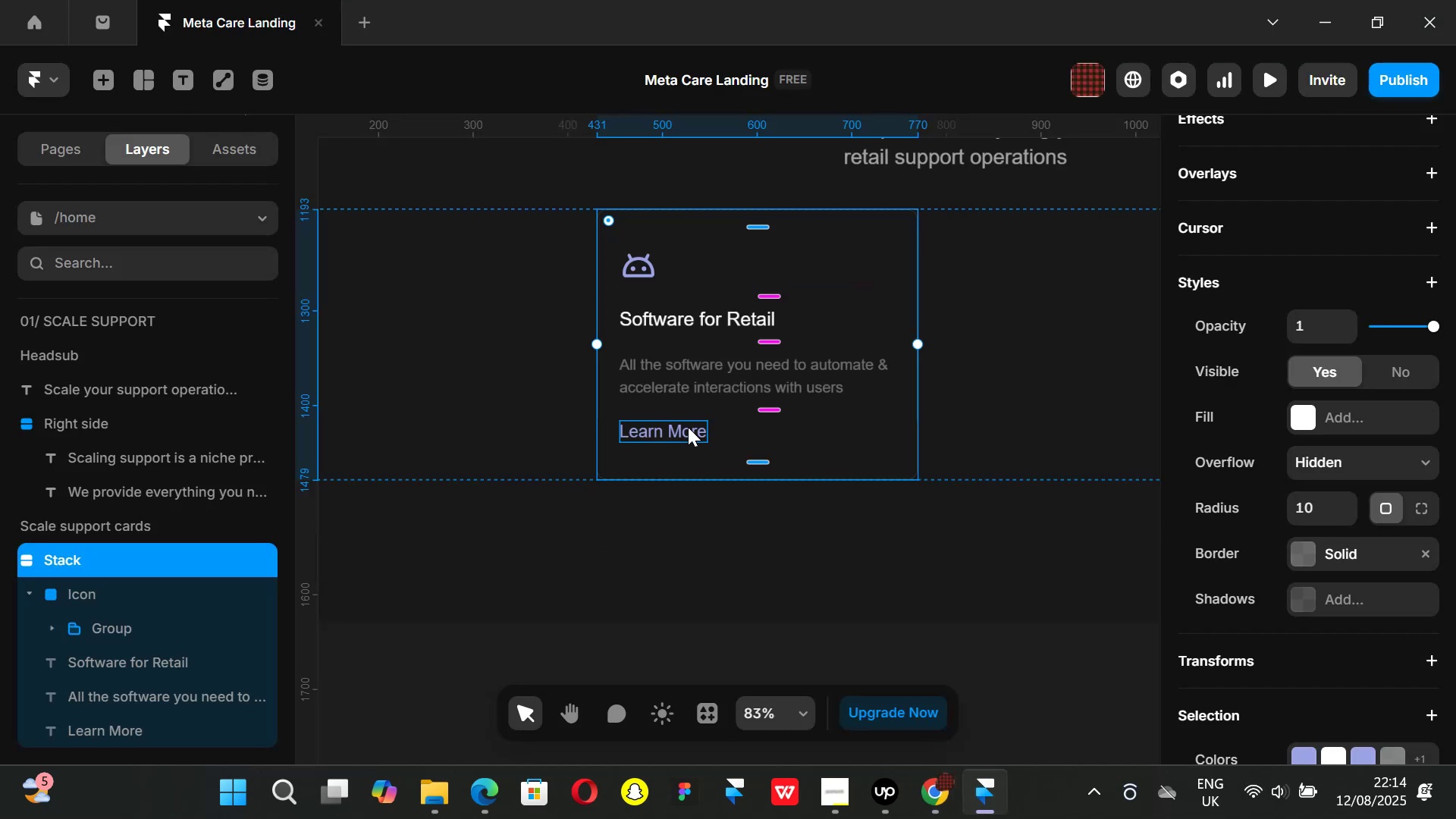 
key(Control+ControlLeft)
 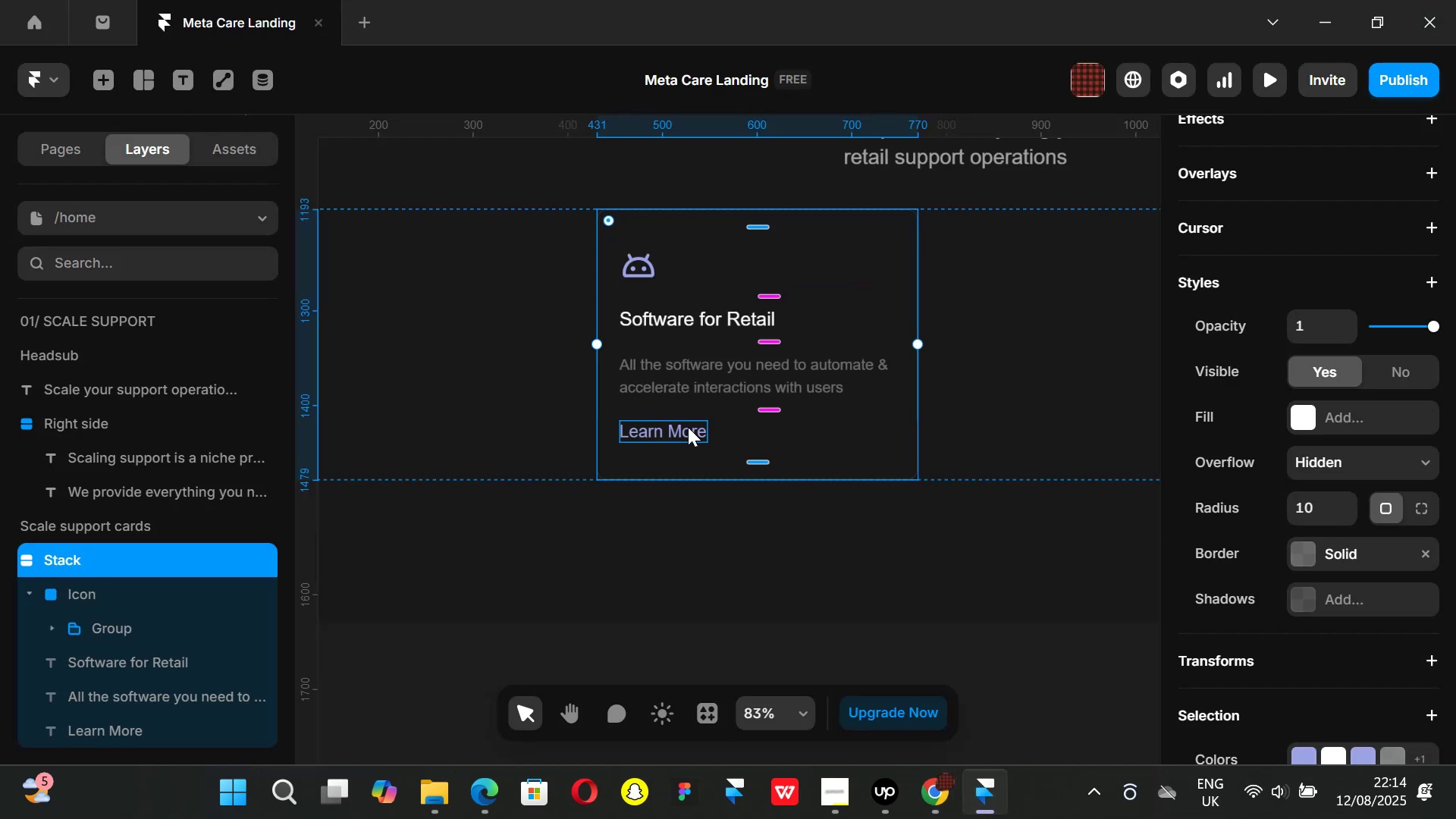 
key(Alt+Control+AltLeft)
 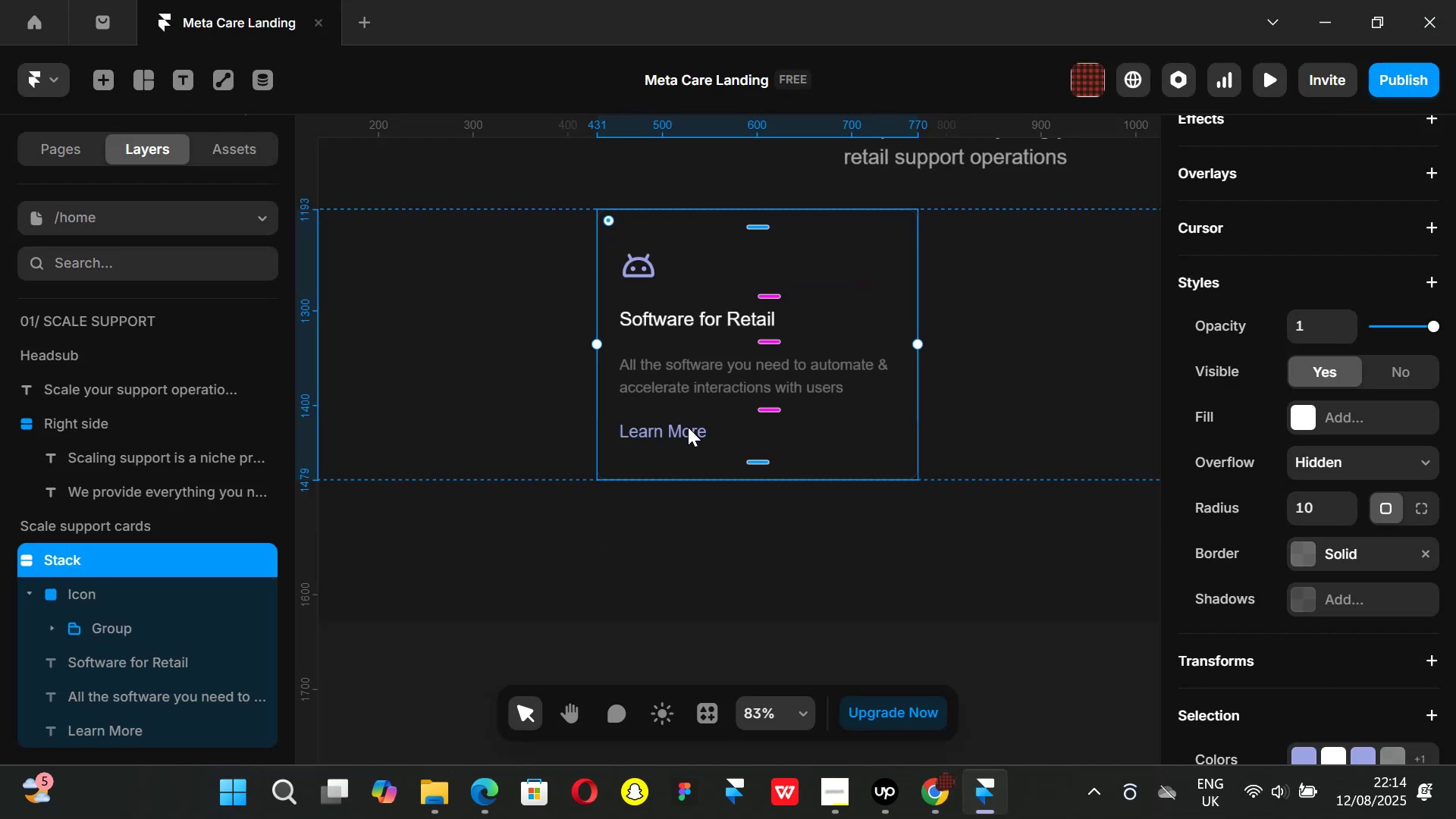 
key(Alt+Control+K)
 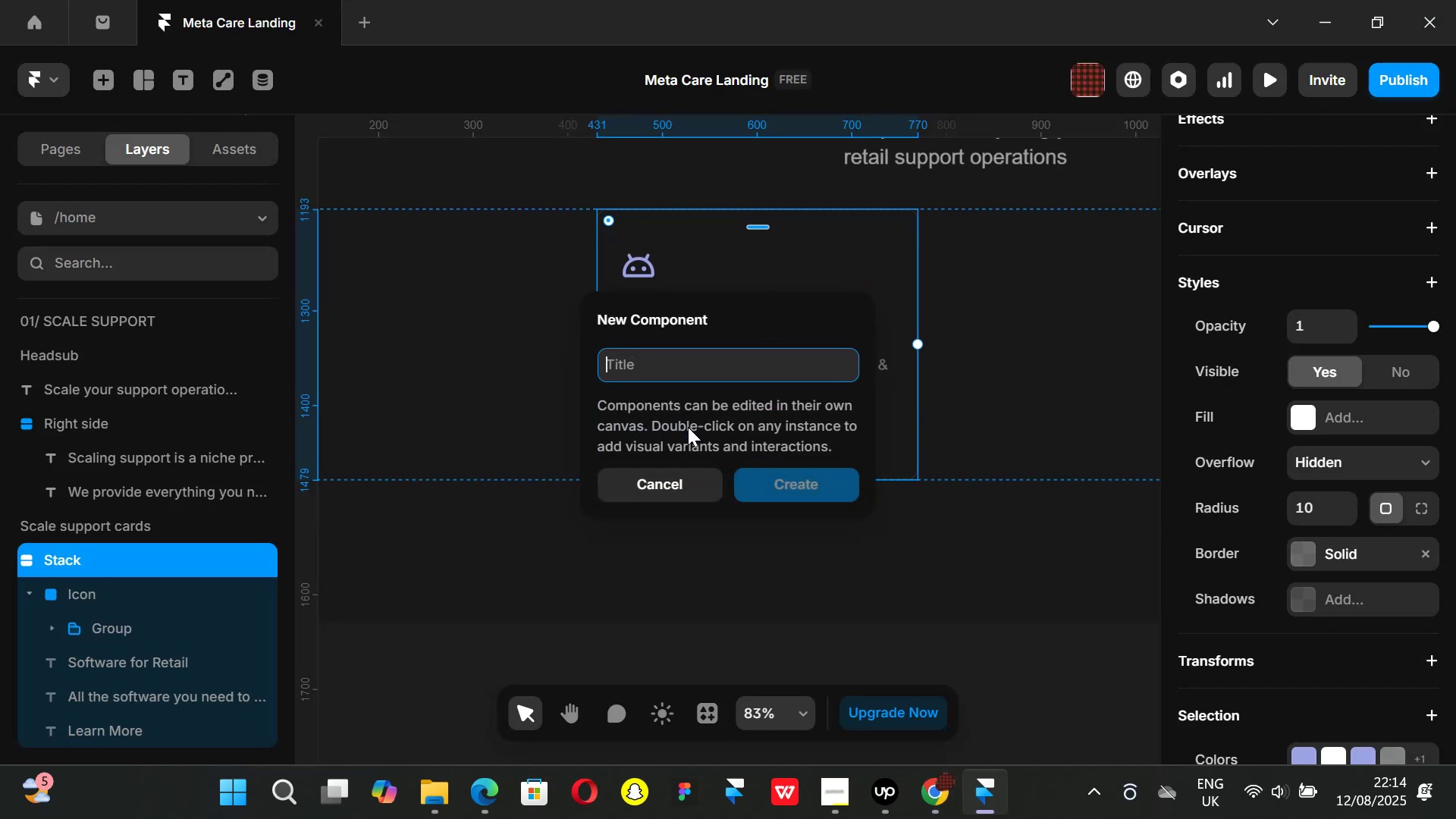 
type(Scale support card)
 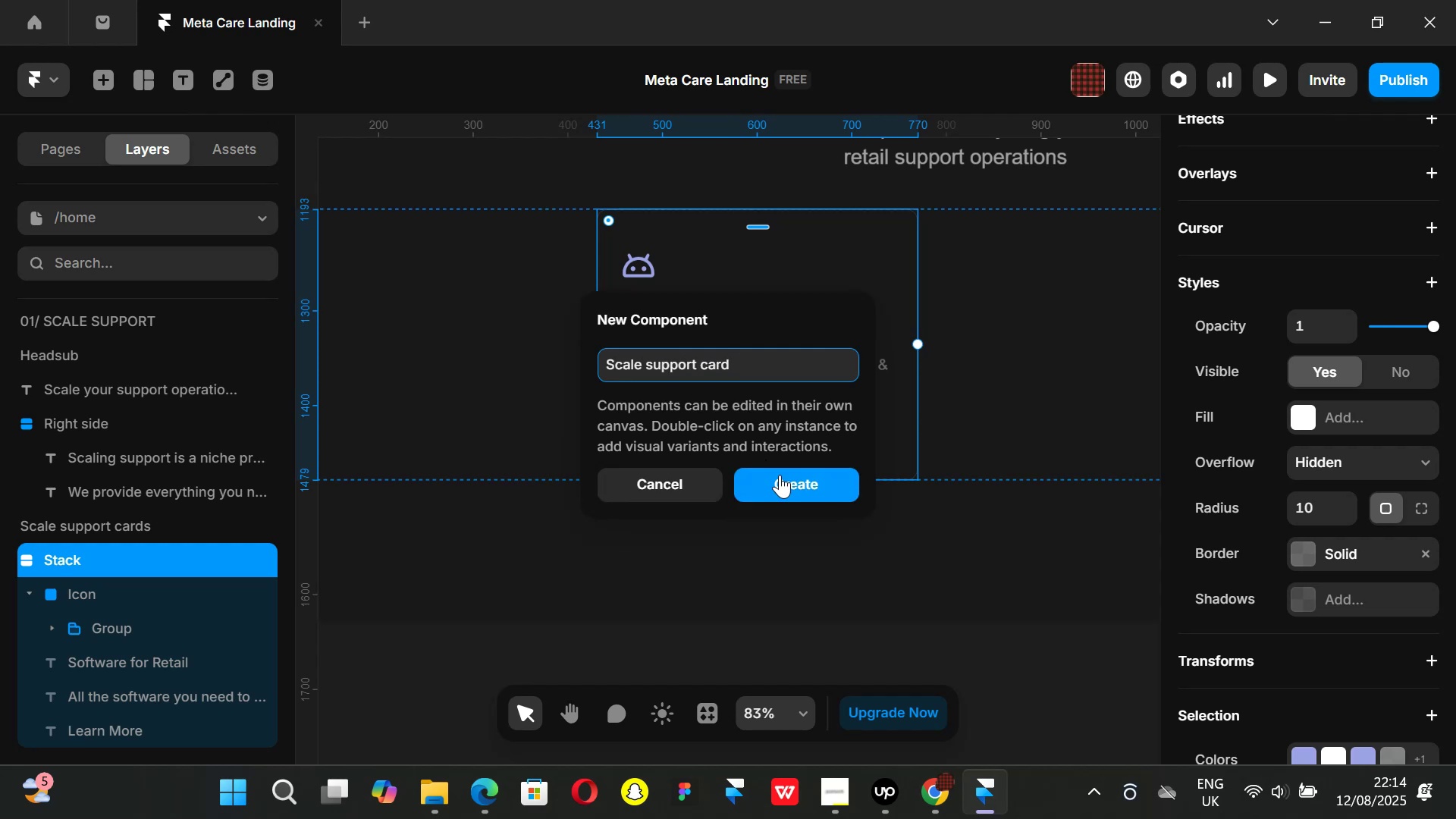 
left_click([786, 488])
 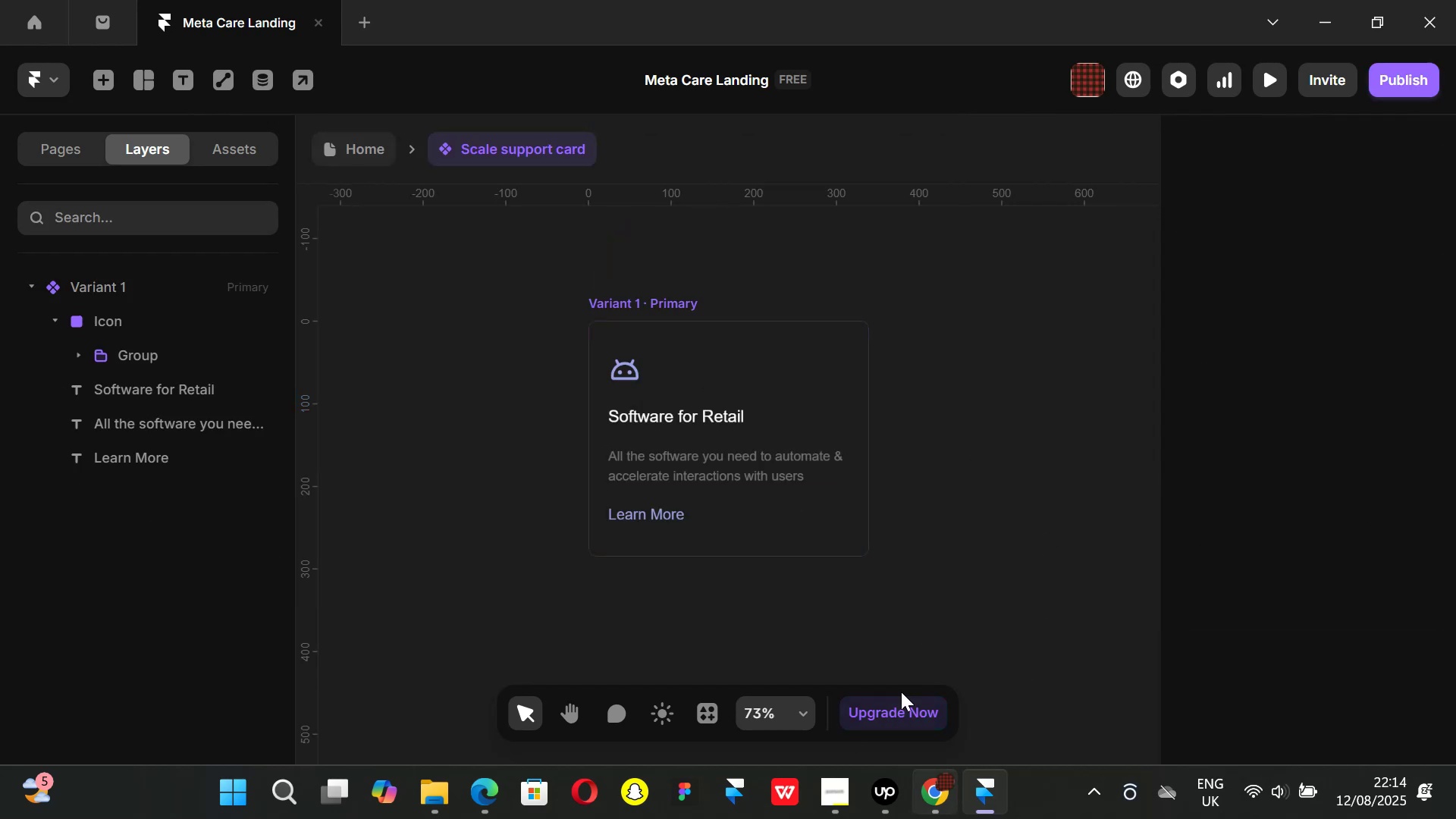 
left_click([667, 308])
 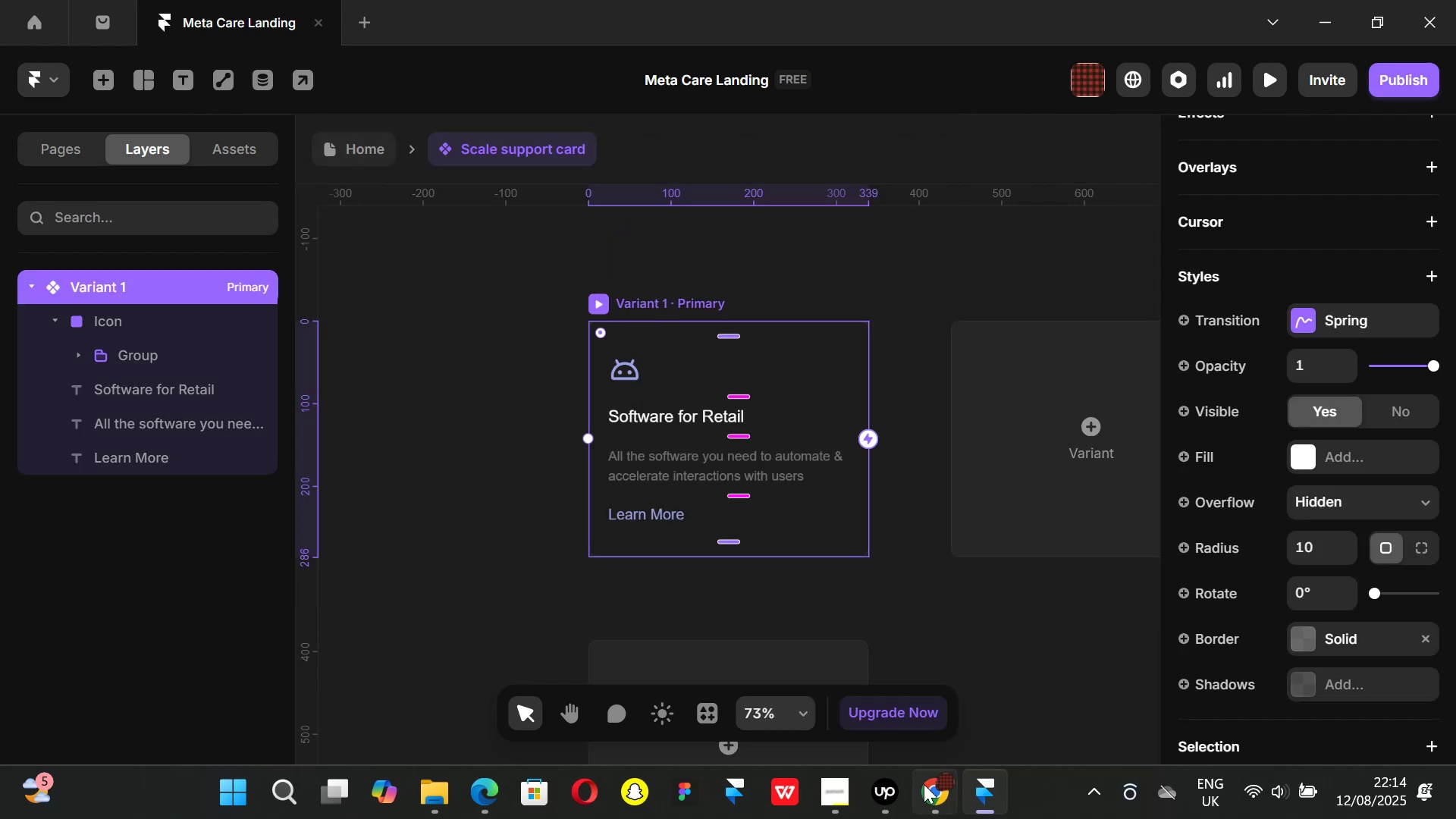 
left_click([924, 786])
 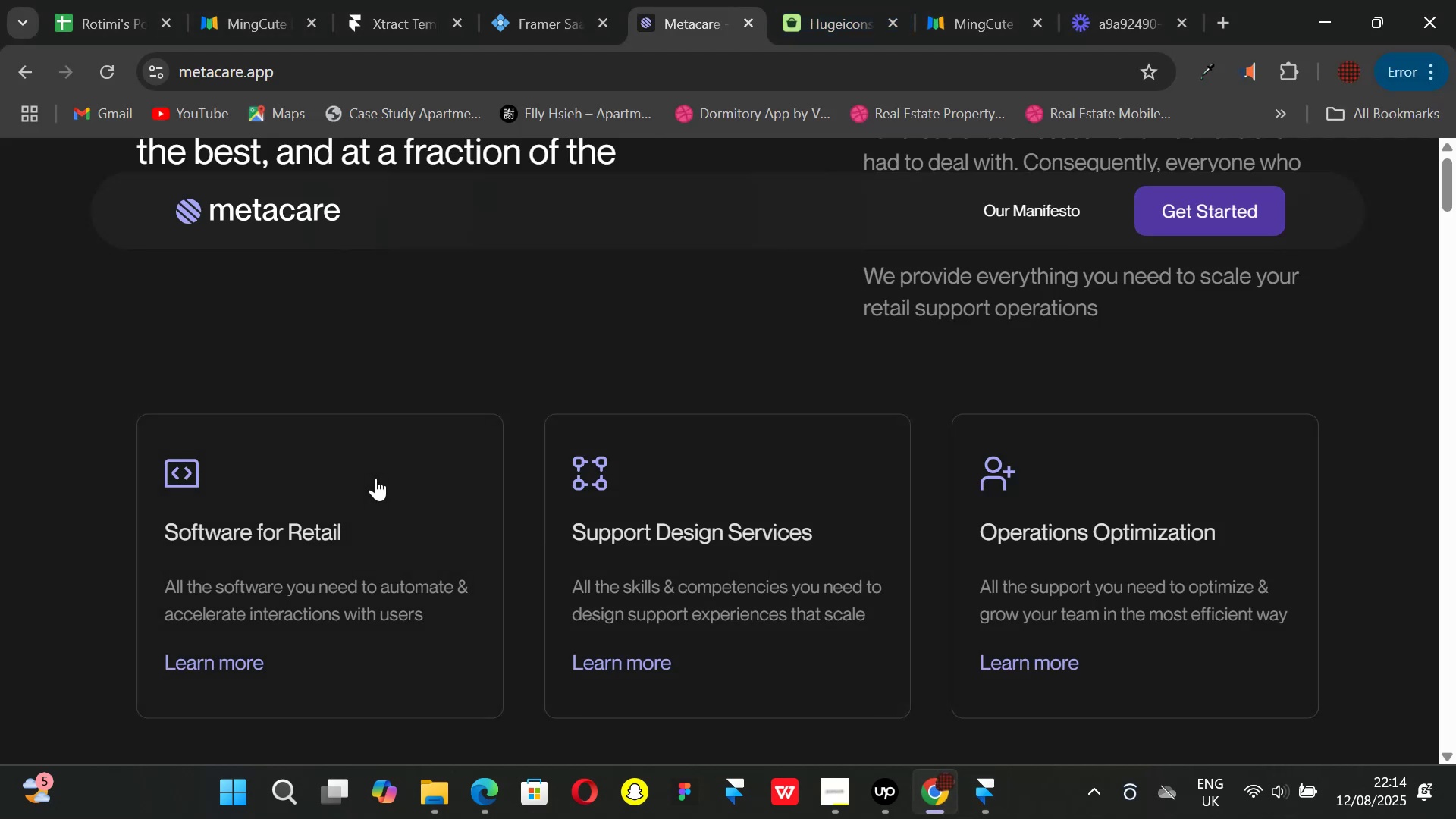 
left_click([985, 805])
 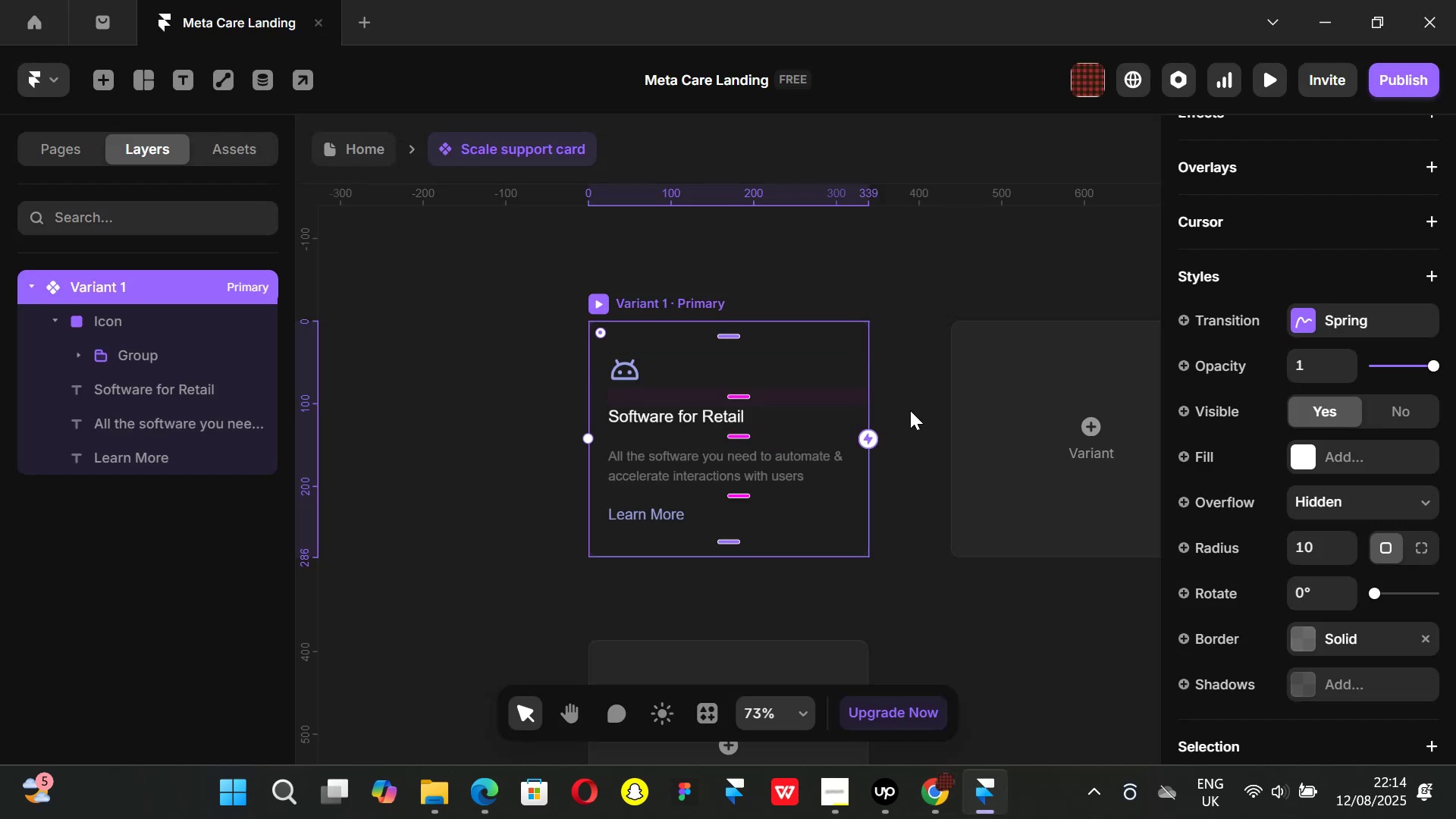 
scroll: coordinate [798, 574], scroll_direction: down, amount: 2.0
 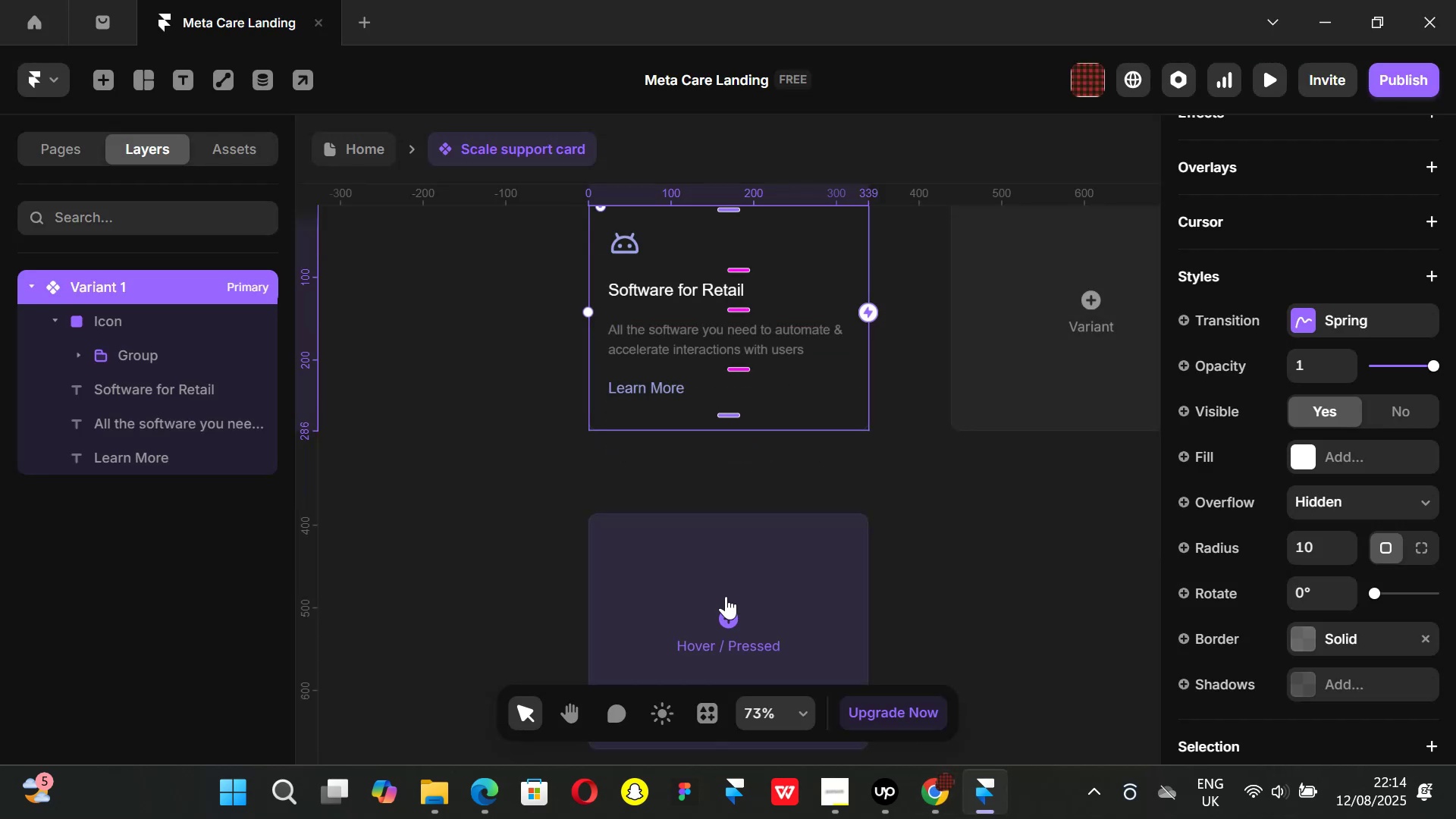 
left_click([726, 596])
 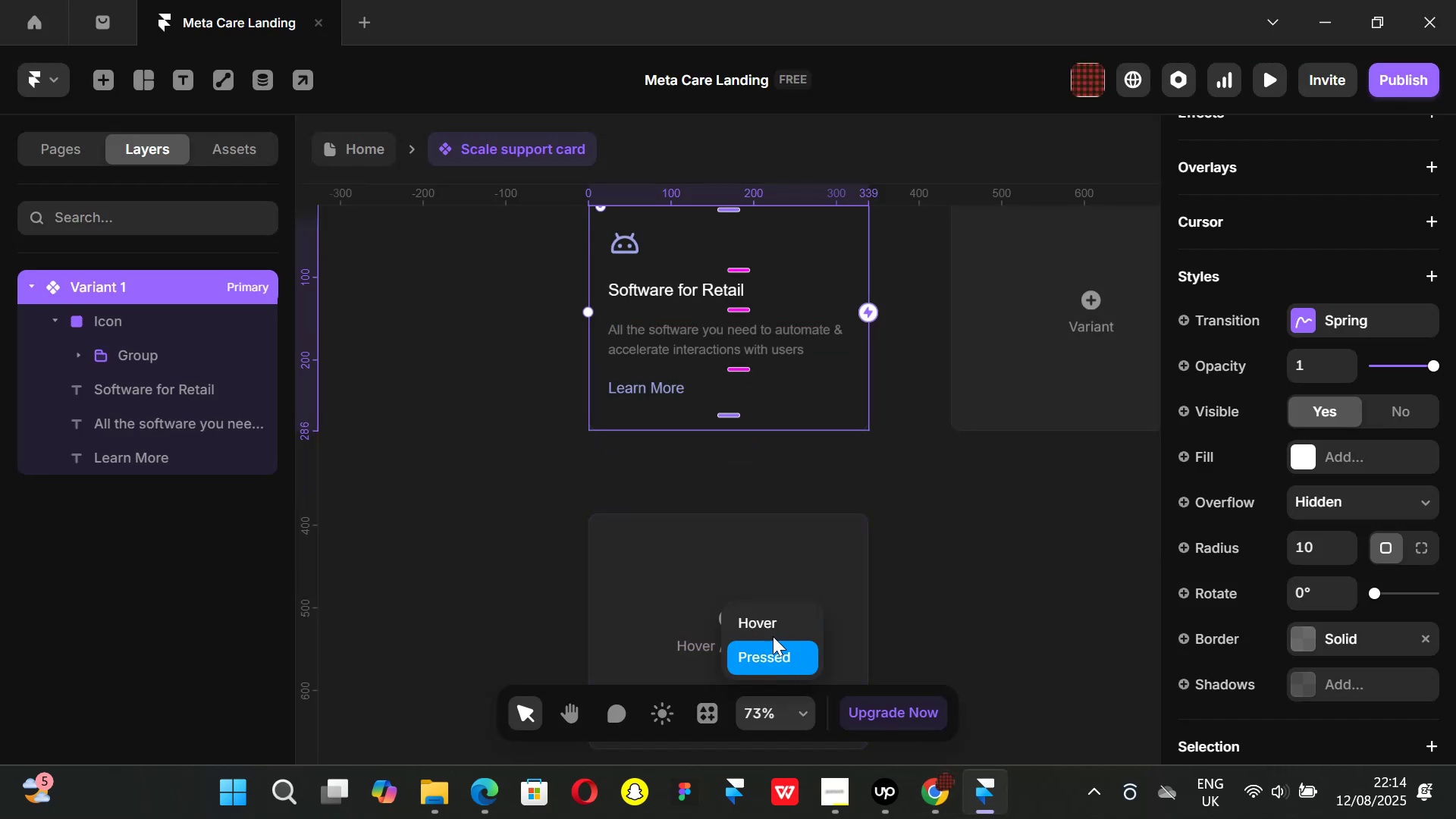 
left_click([761, 621])
 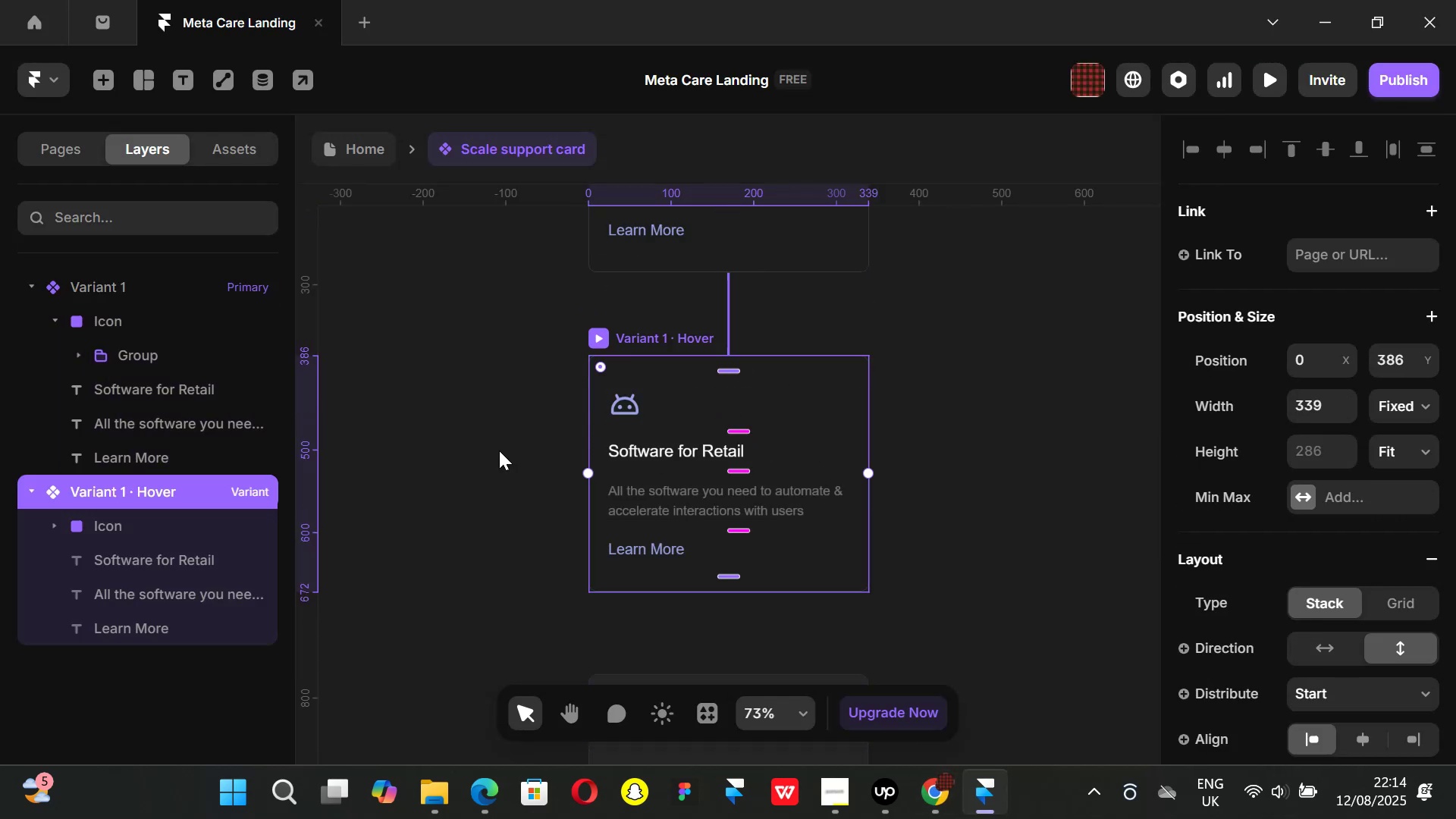 
scroll: coordinate [499, 450], scroll_direction: down, amount: 1.0
 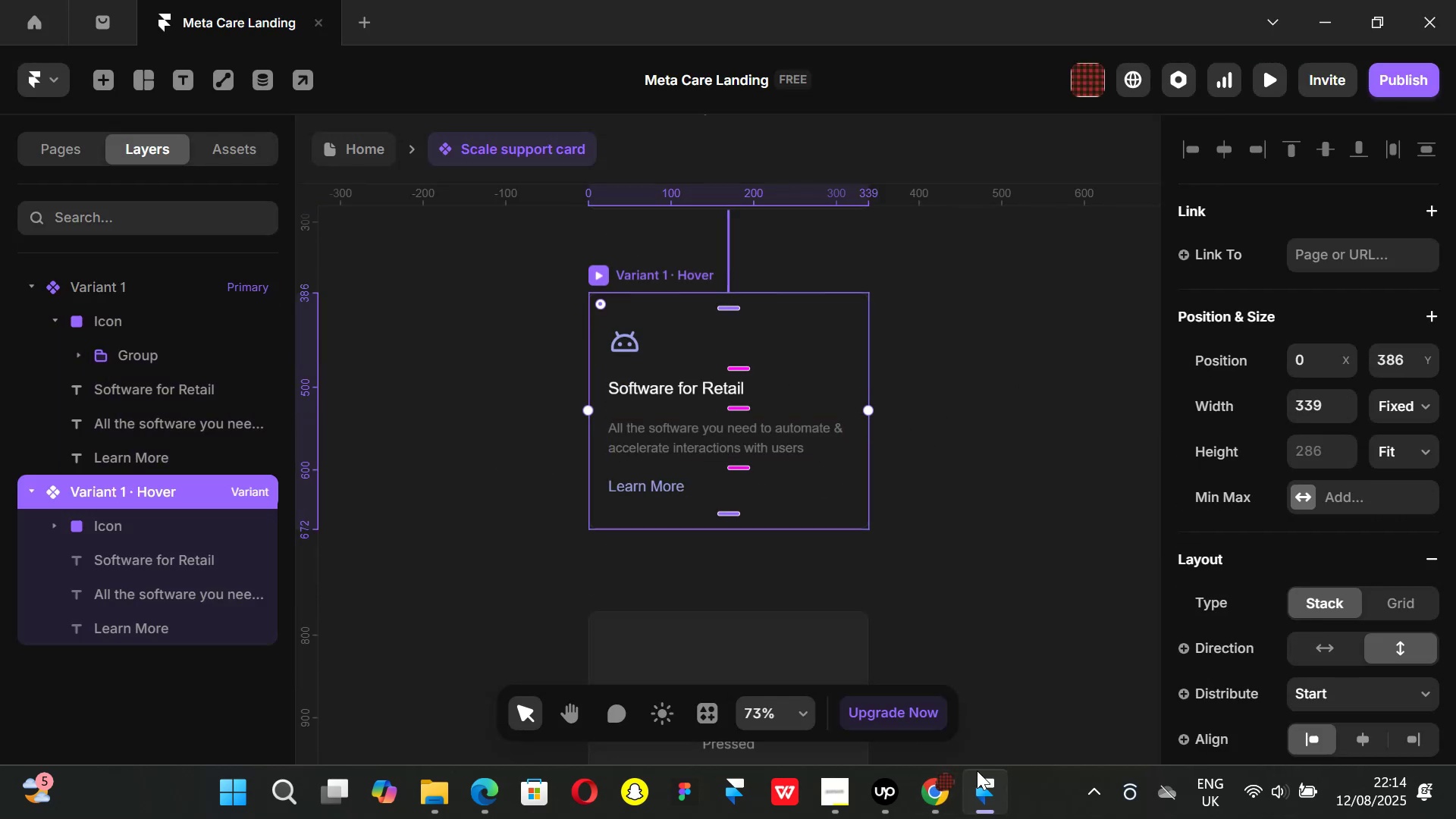 
left_click([930, 802])
 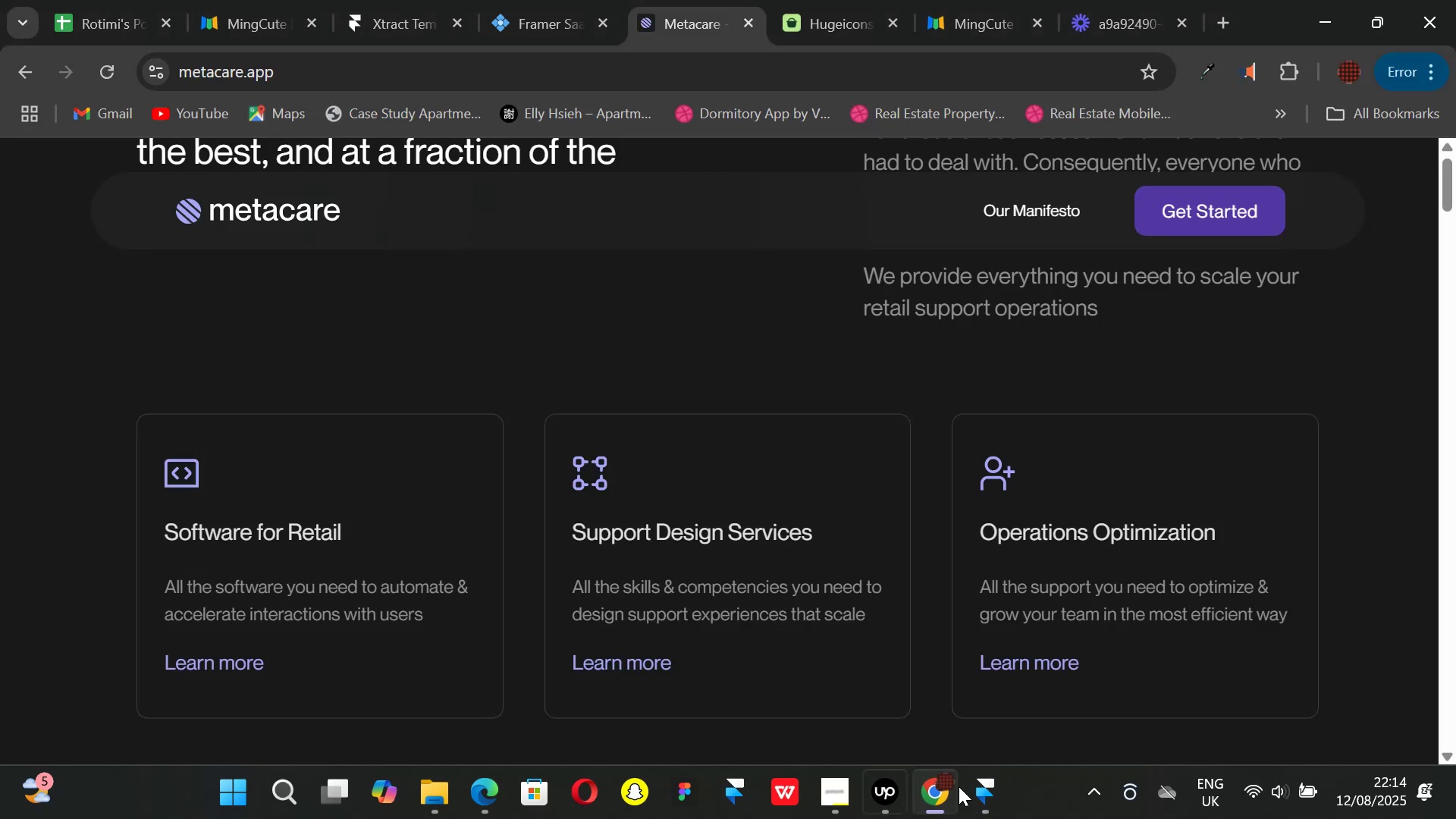 
left_click([986, 796])
 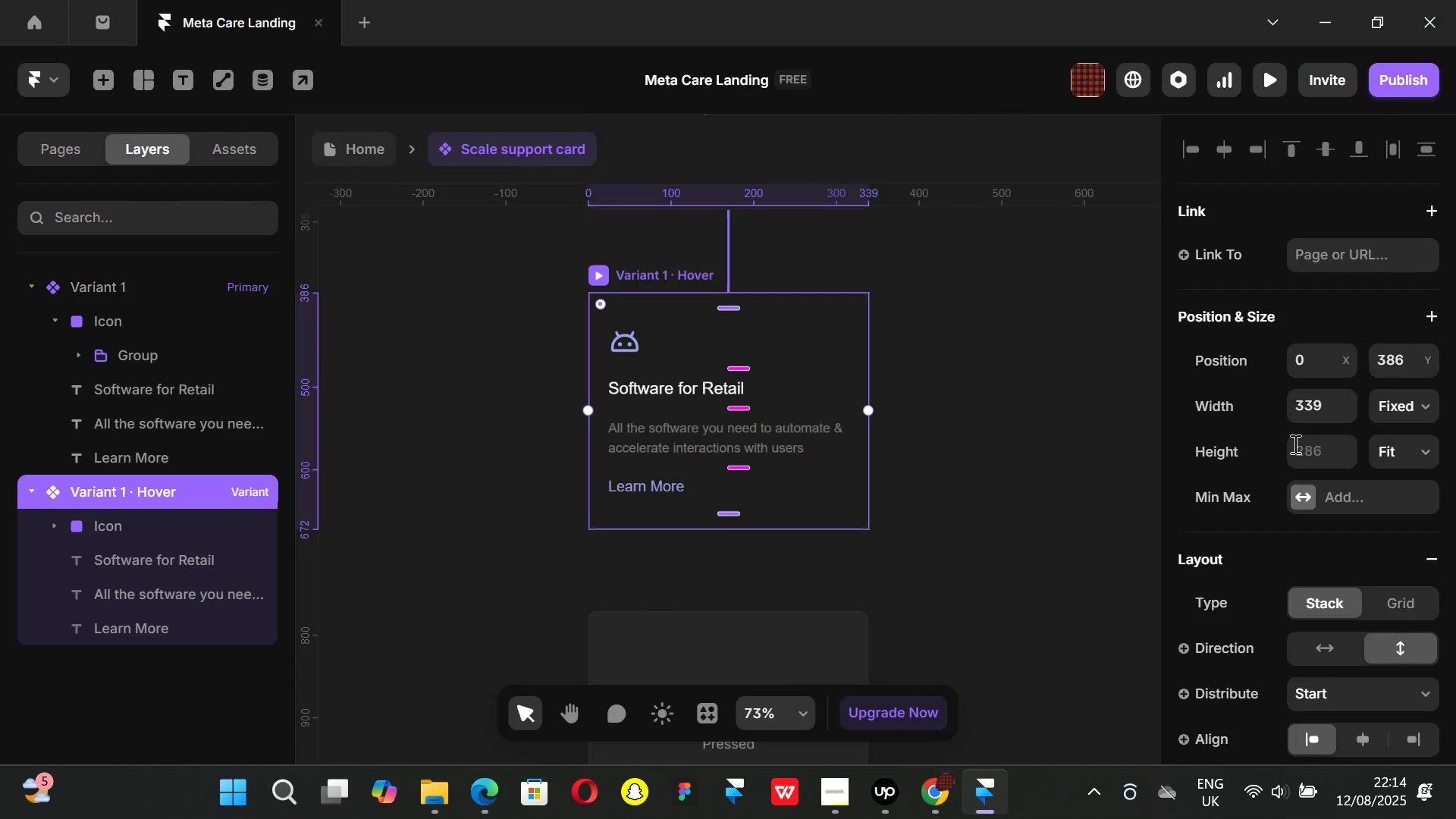 
scroll: coordinate [1320, 479], scroll_direction: down, amount: 4.0
 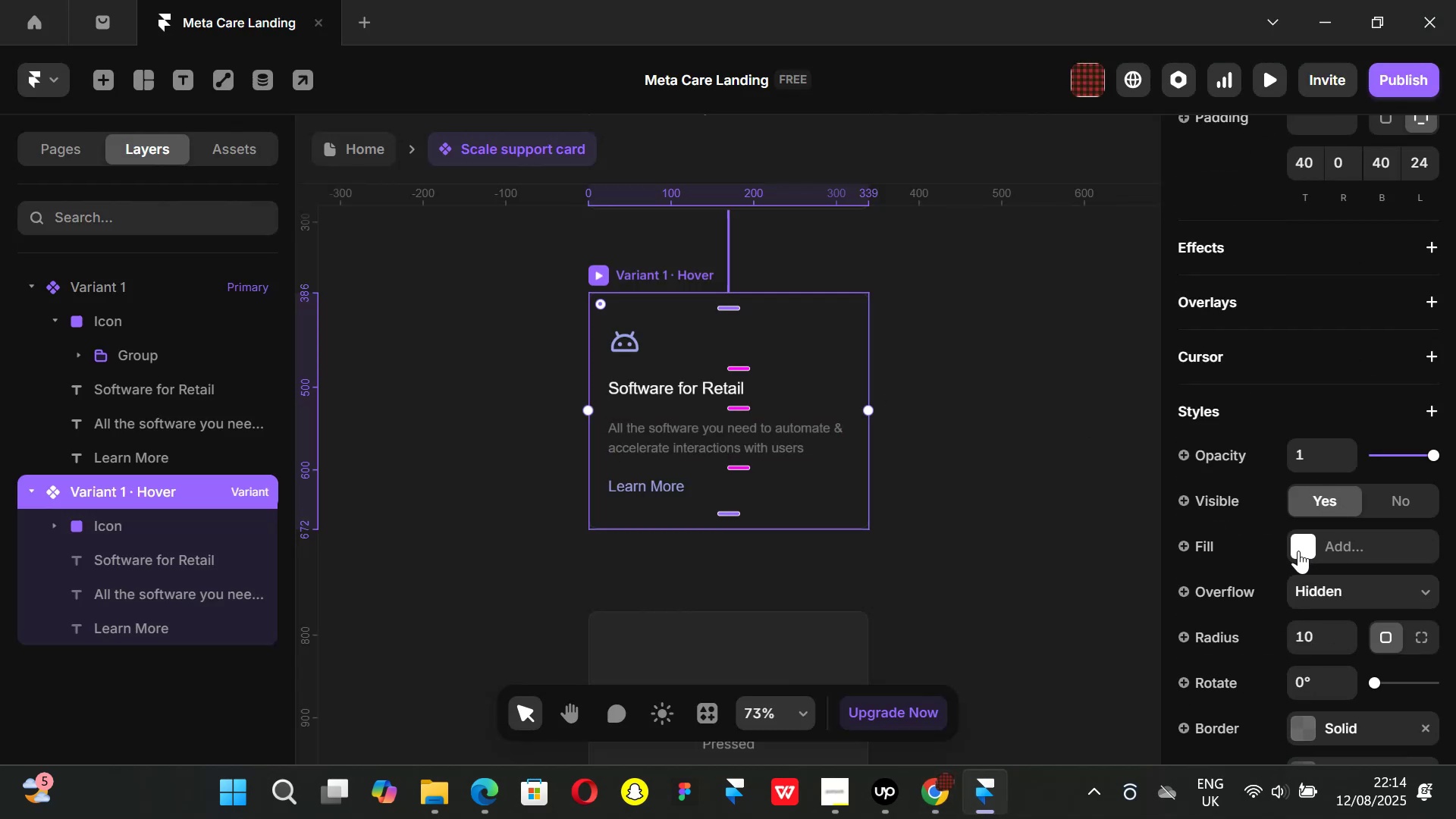 
left_click([1298, 551])
 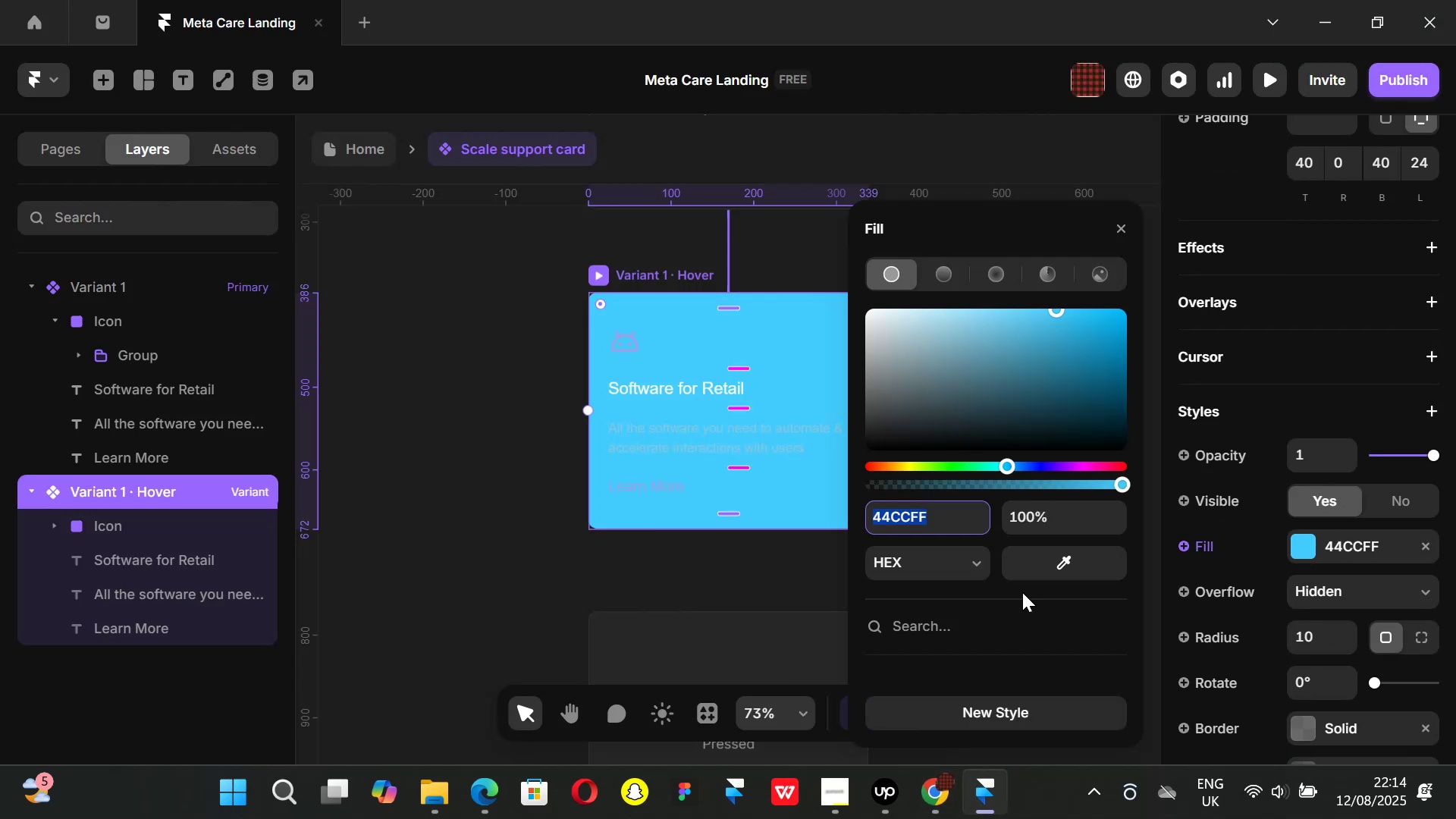 
scroll: coordinate [967, 626], scroll_direction: down, amount: 1.0
 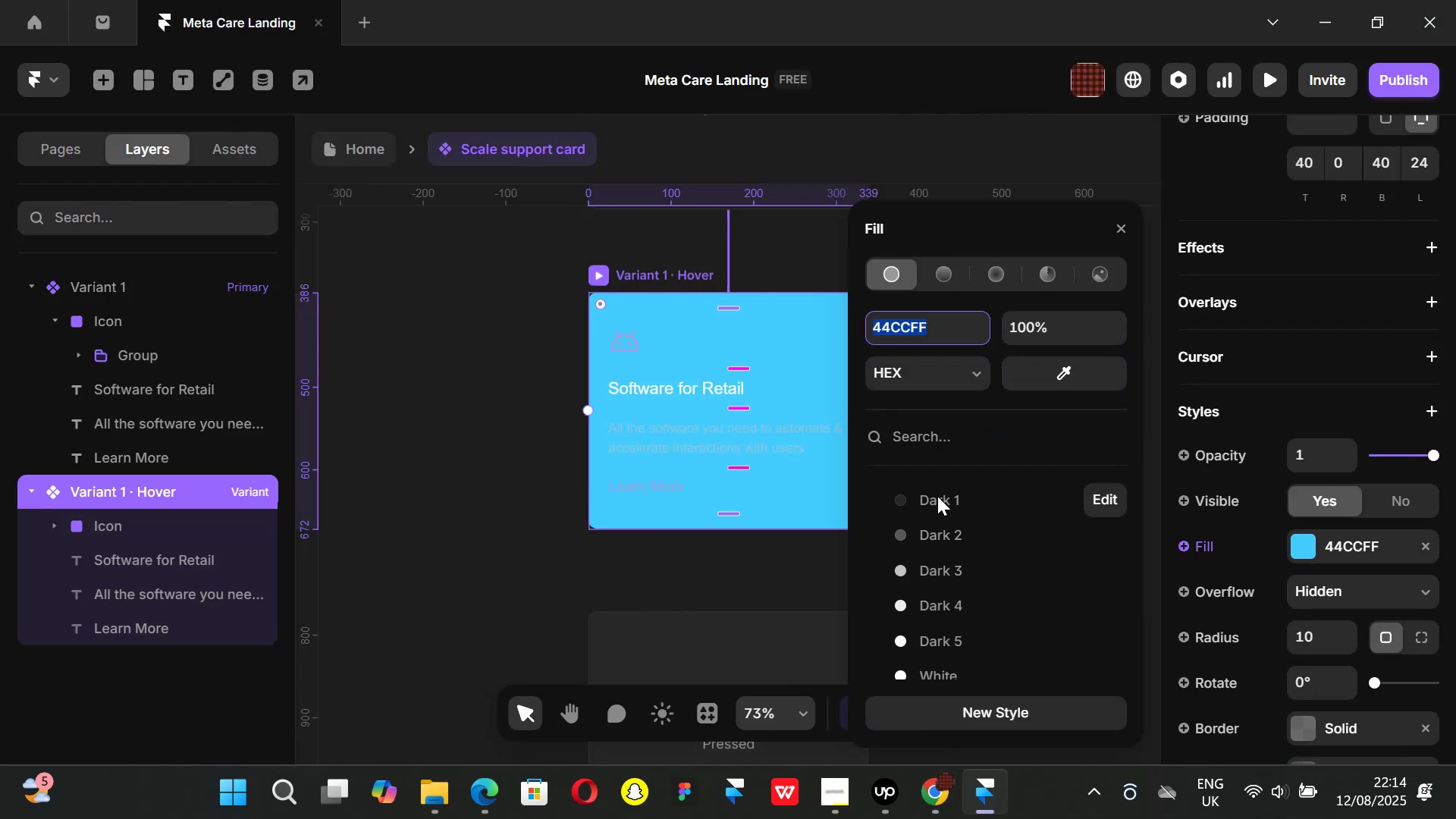 
left_click([937, 496])
 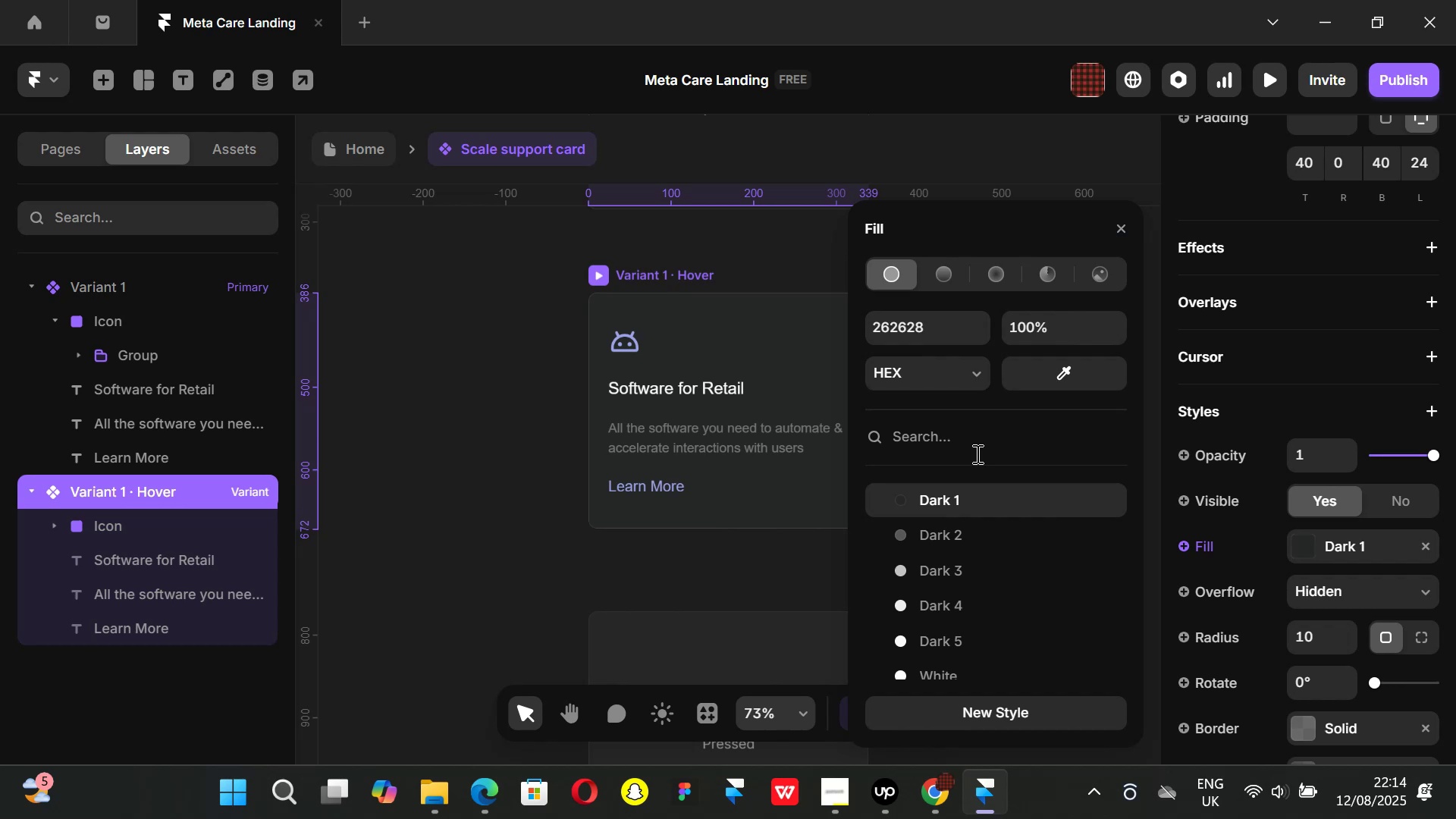 
left_click([948, 538])
 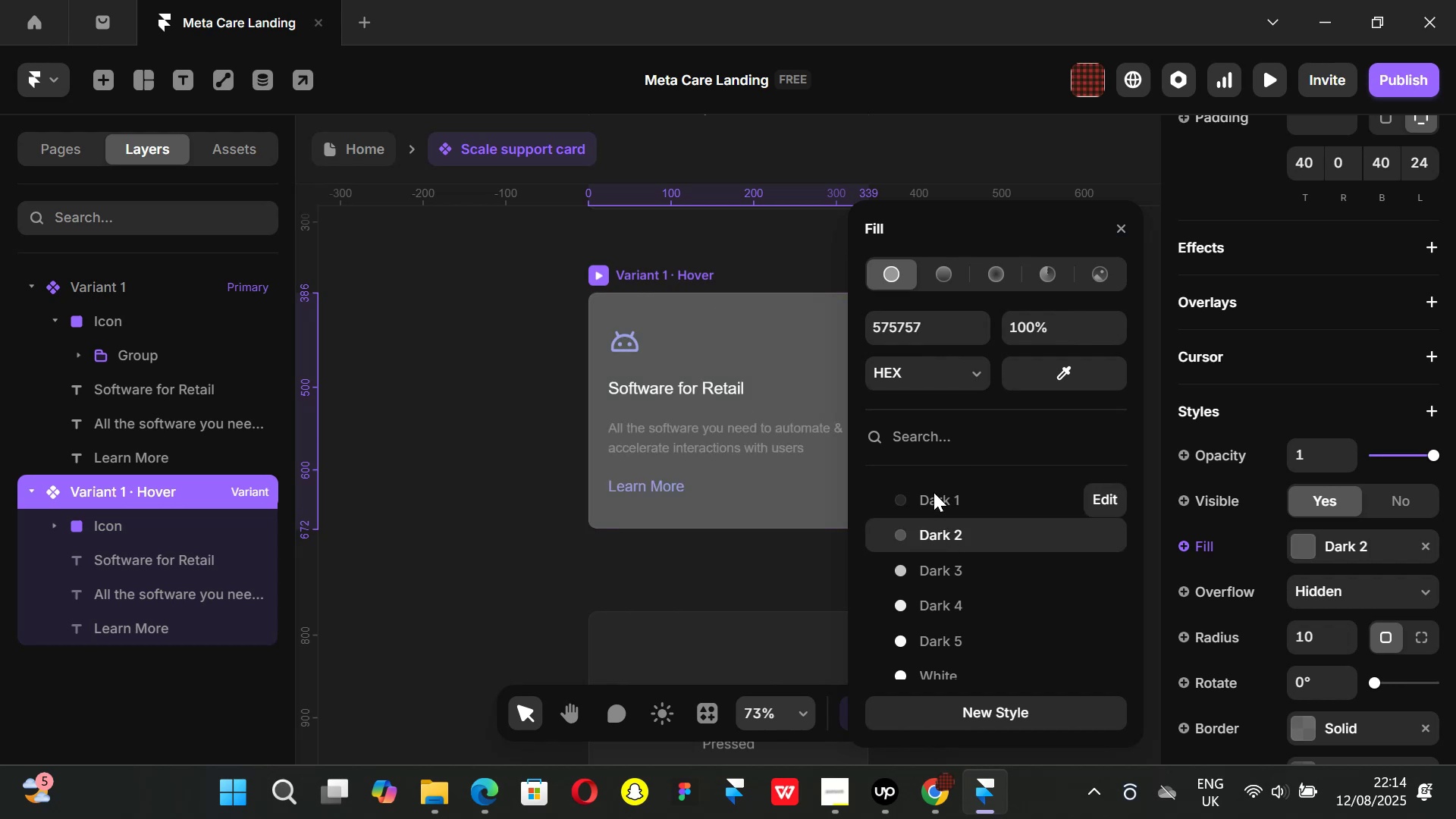 
left_click([933, 498])
 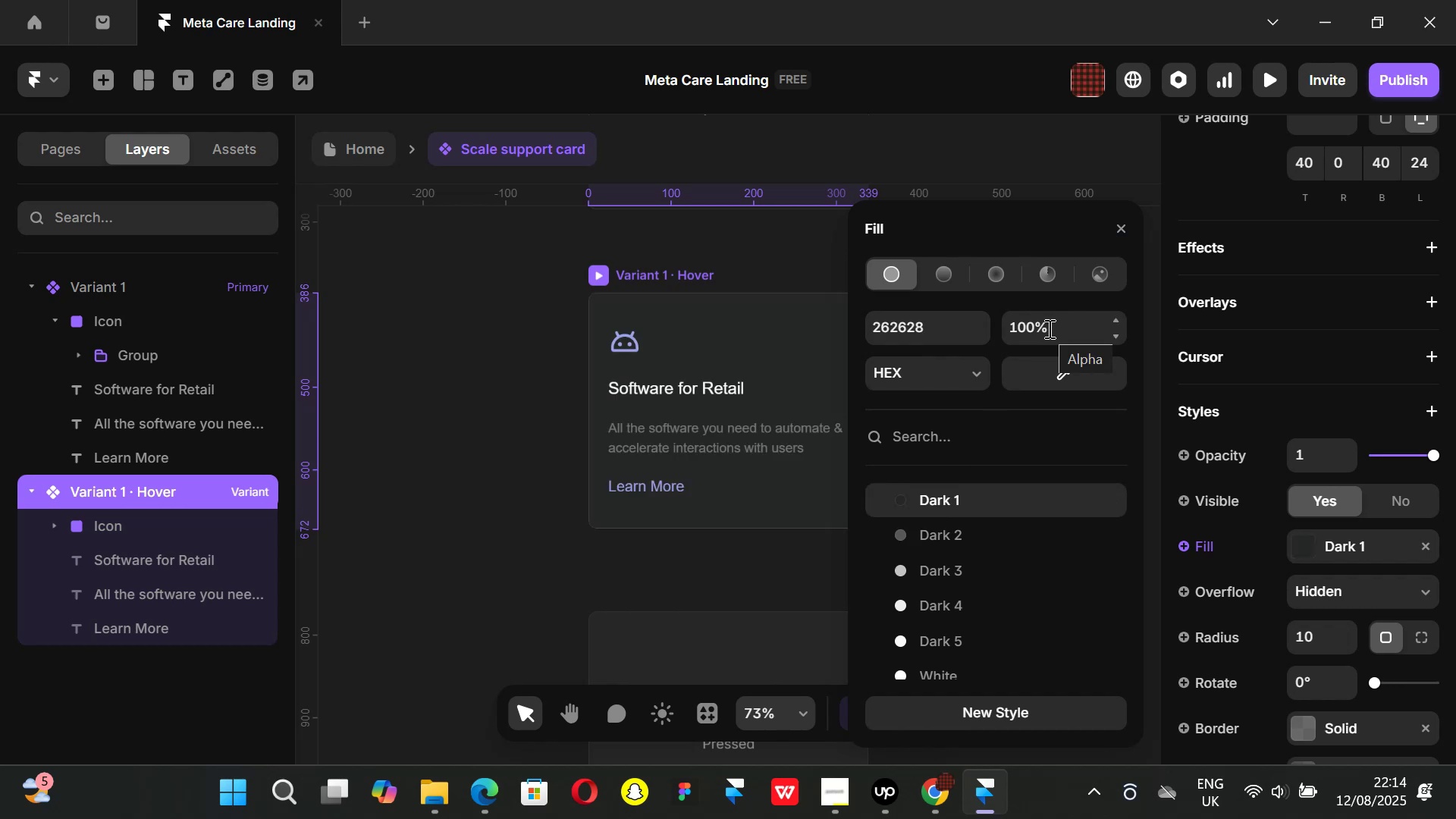 
scroll: coordinate [986, 398], scroll_direction: up, amount: 1.0
 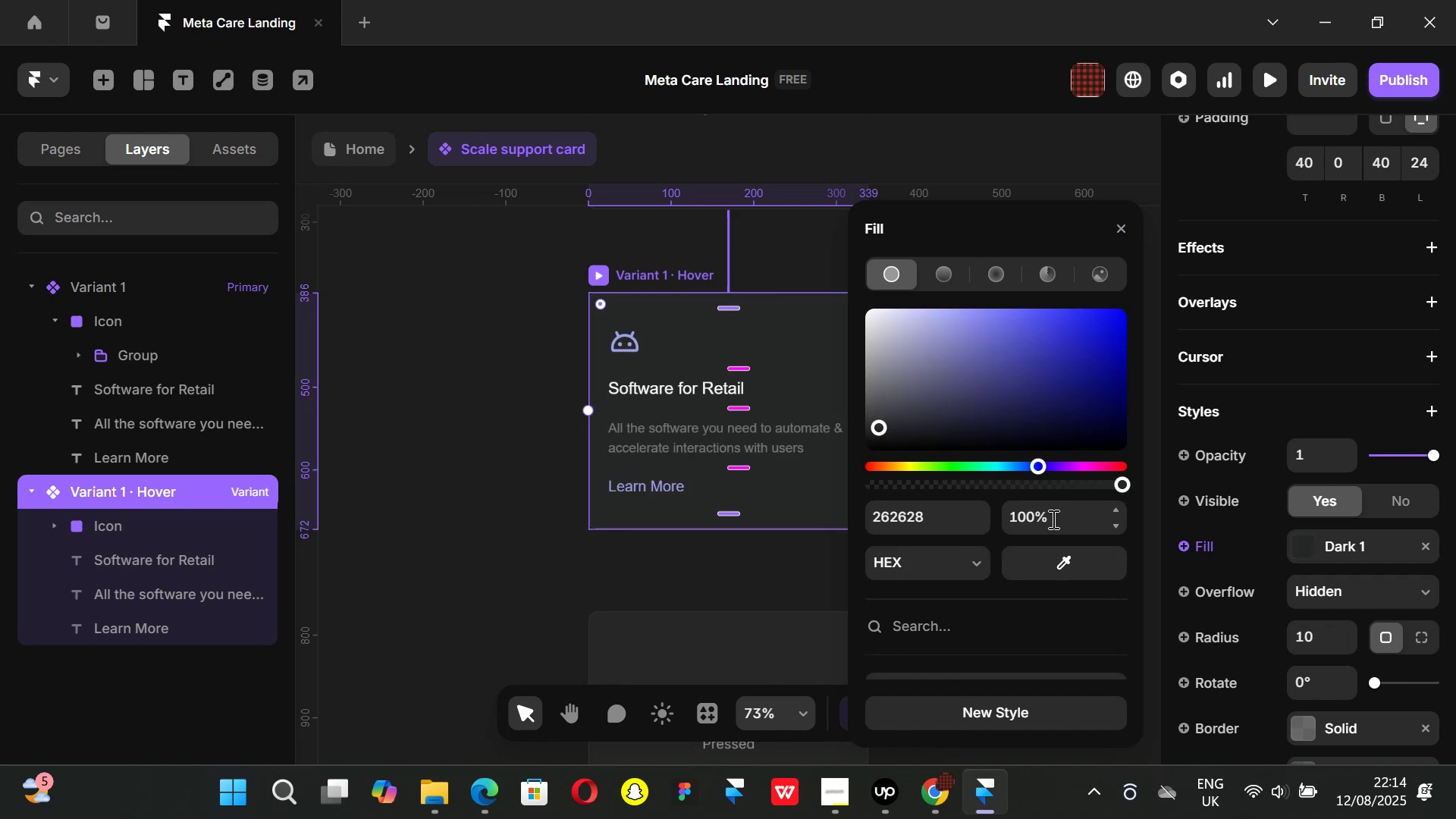 
left_click([1052, 519])
 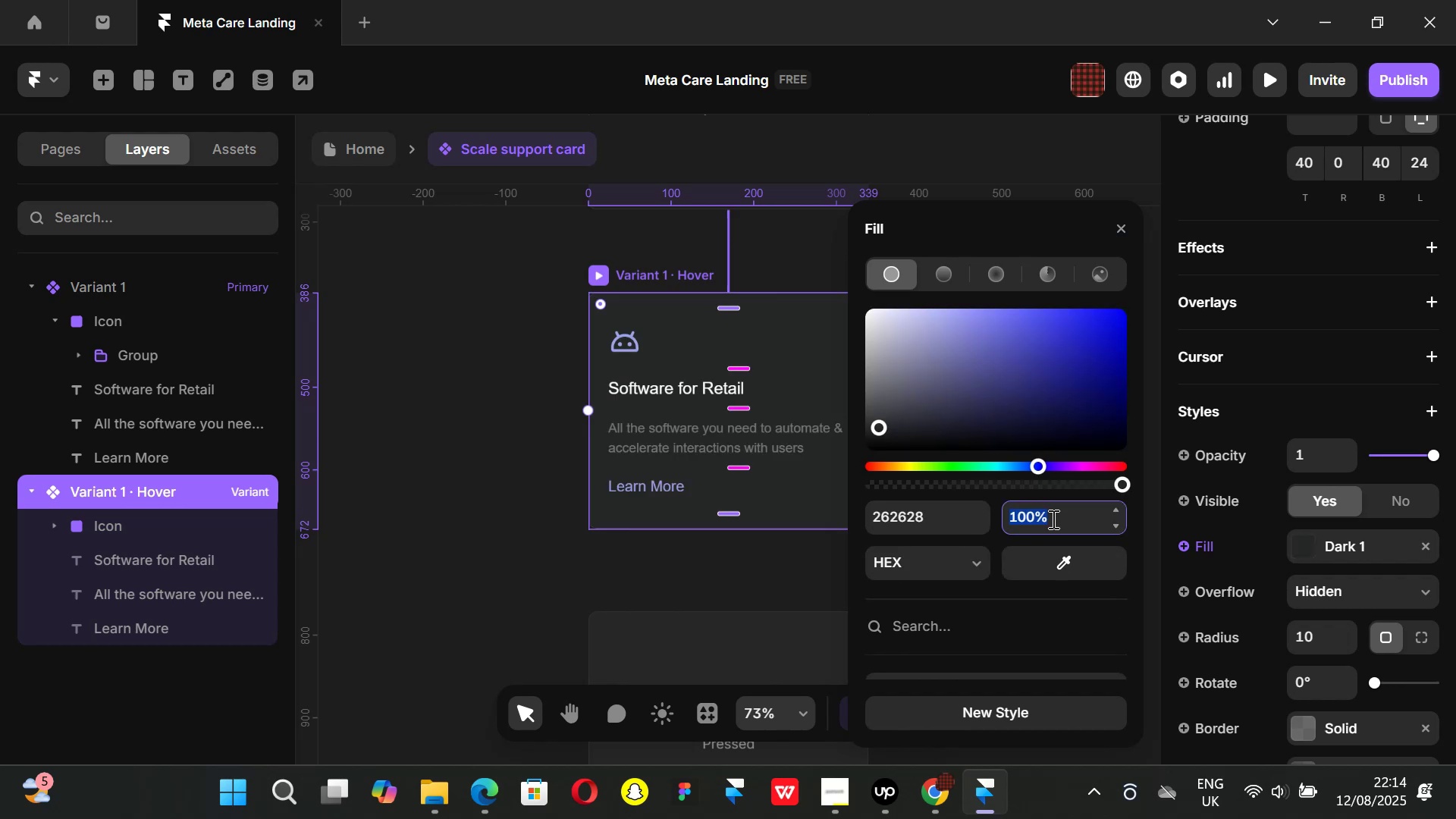 
type(50)
 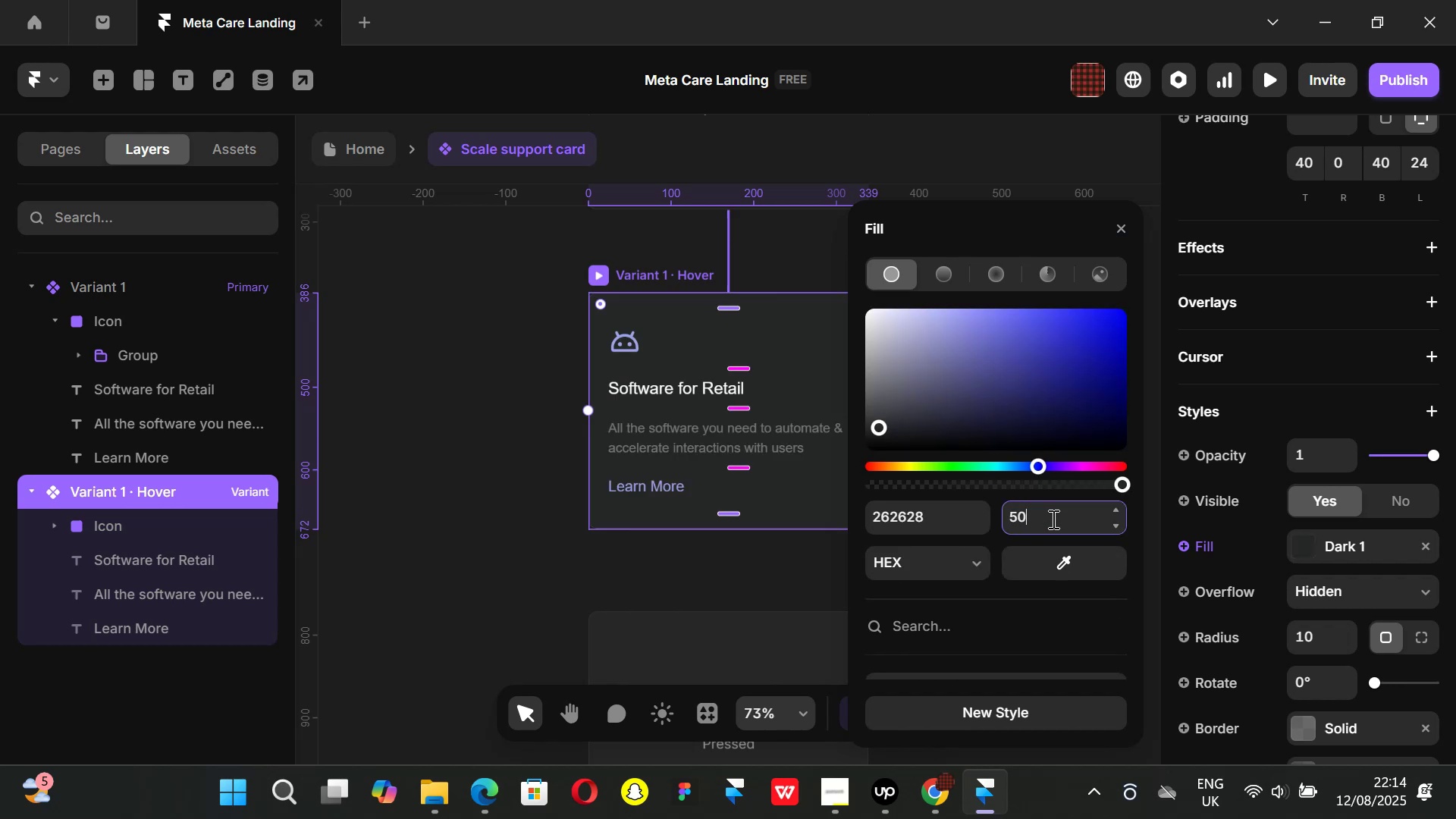 
key(Enter)
 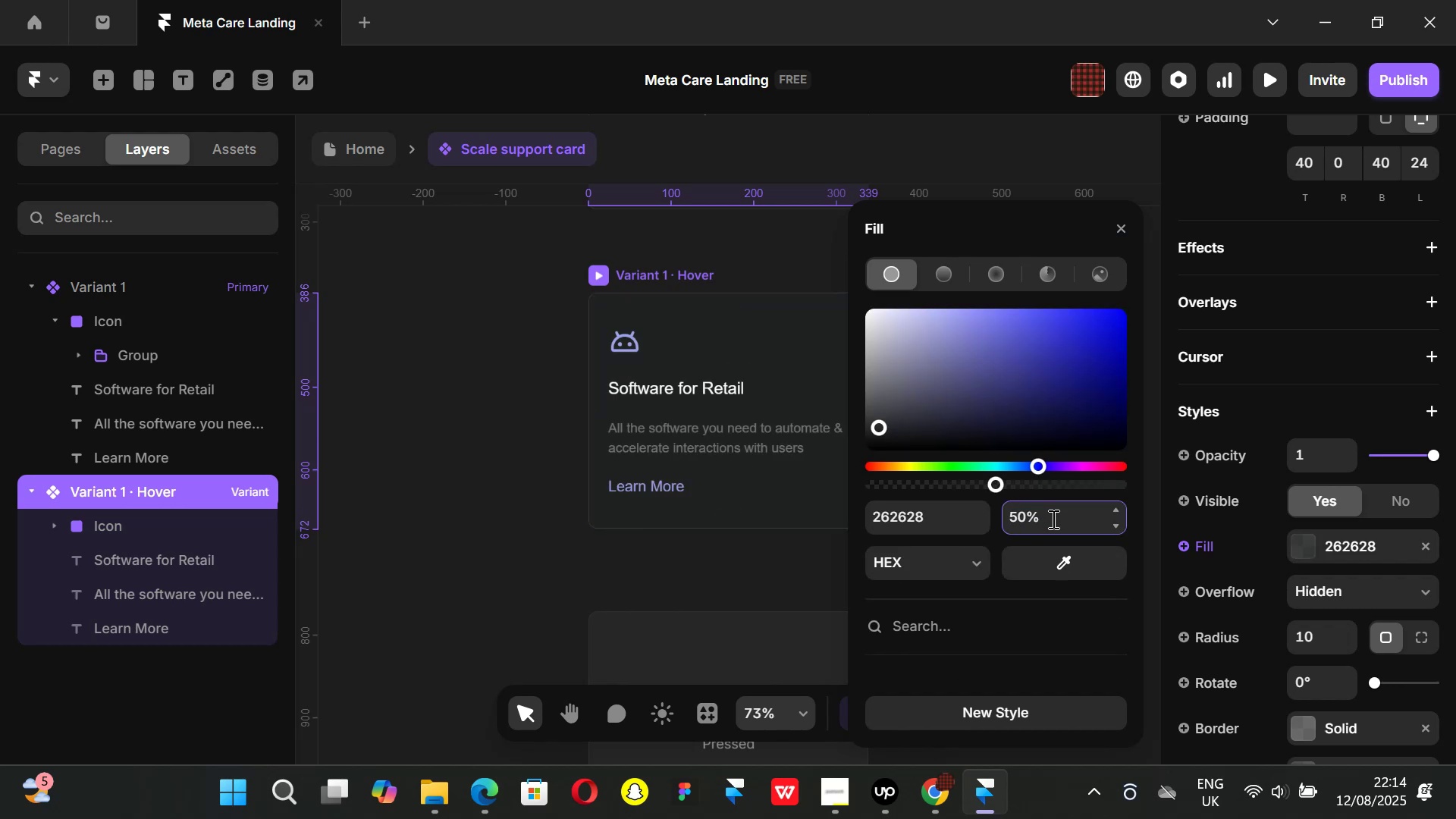 
key(Backspace)
key(Backspace)
key(Backspace)
key(Backspace)
type(20)
 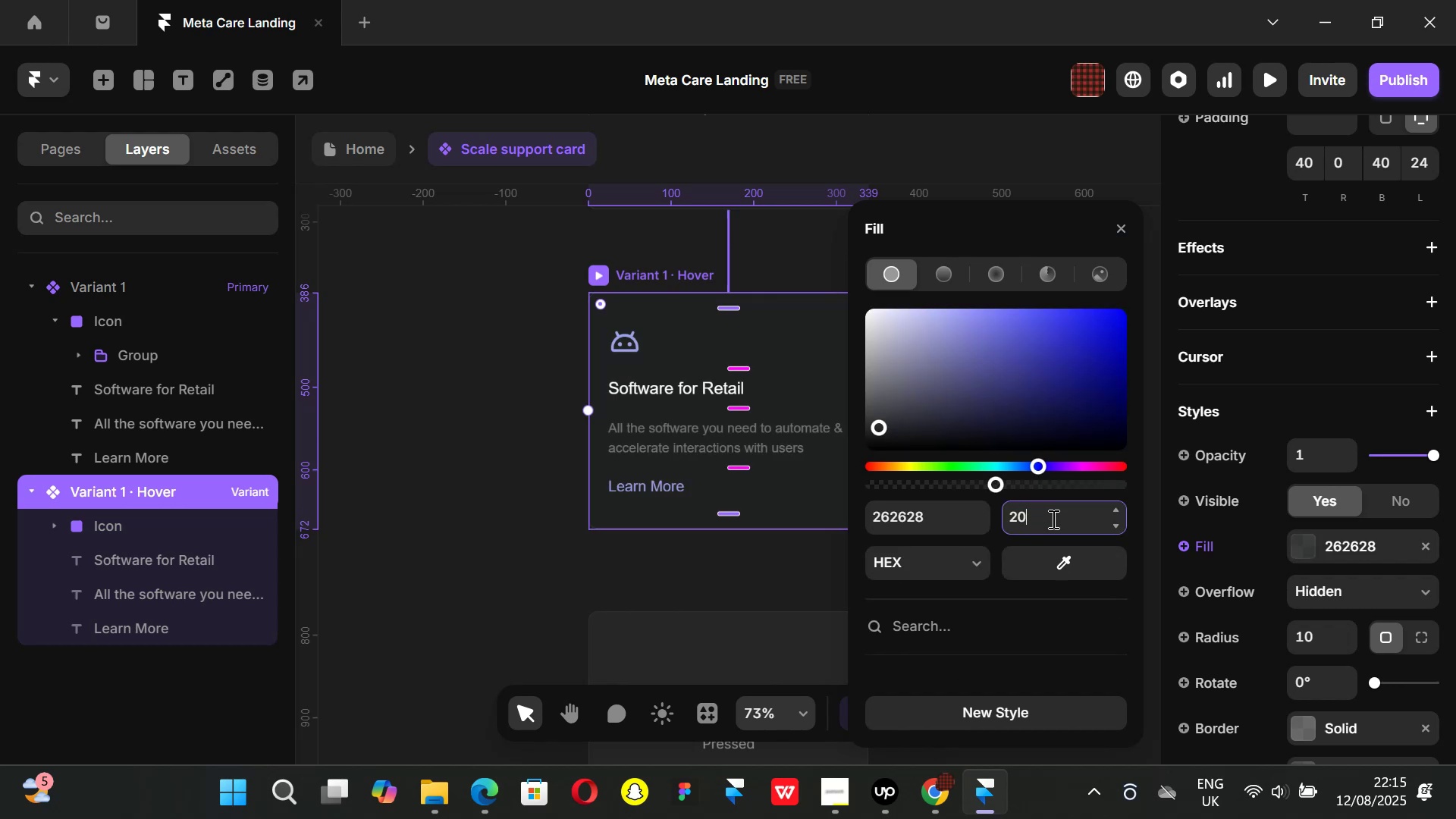 
key(Enter)
 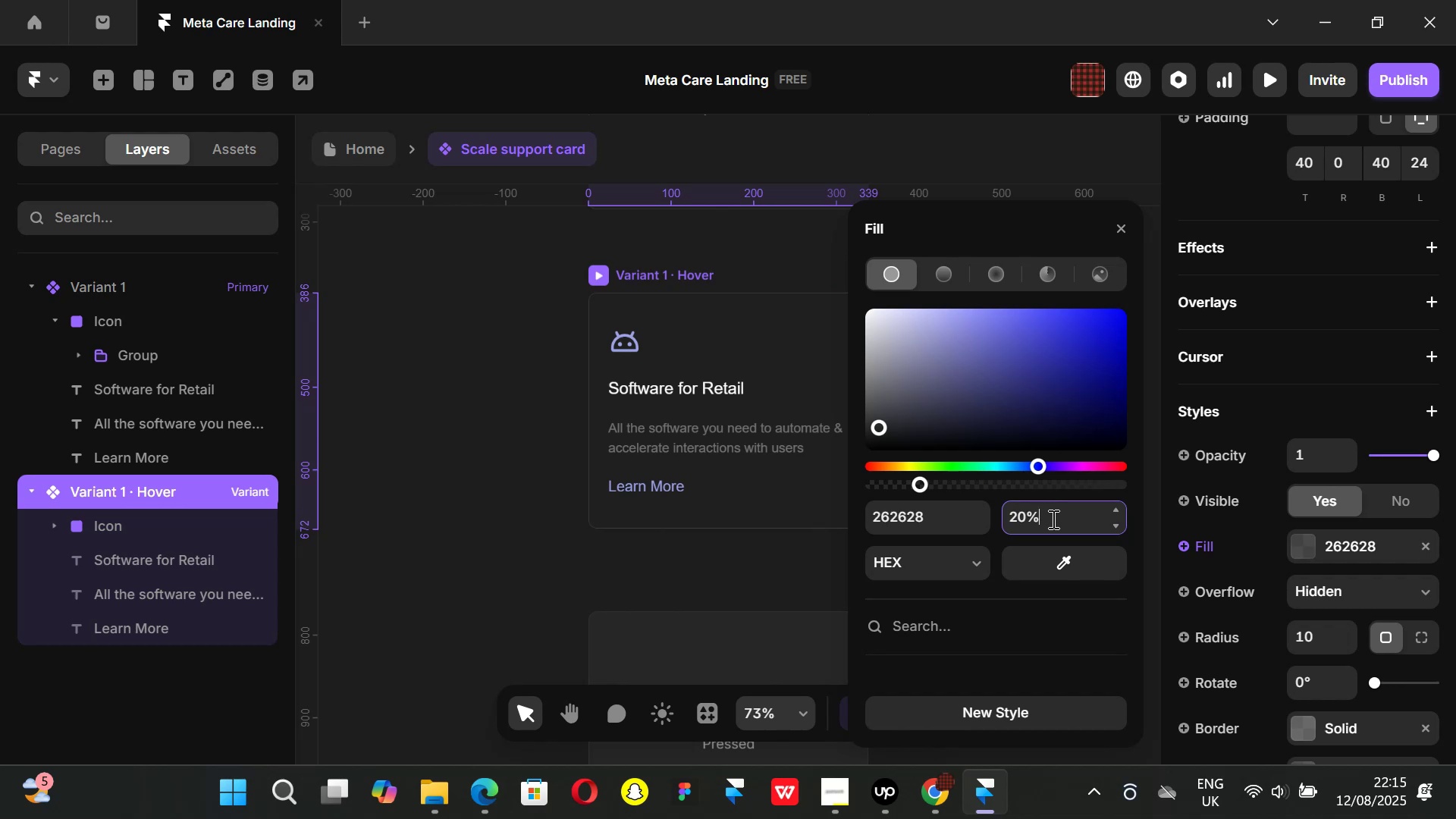 
key(Backspace)
key(Backspace)
key(Backspace)
key(Backspace)
type(10)
 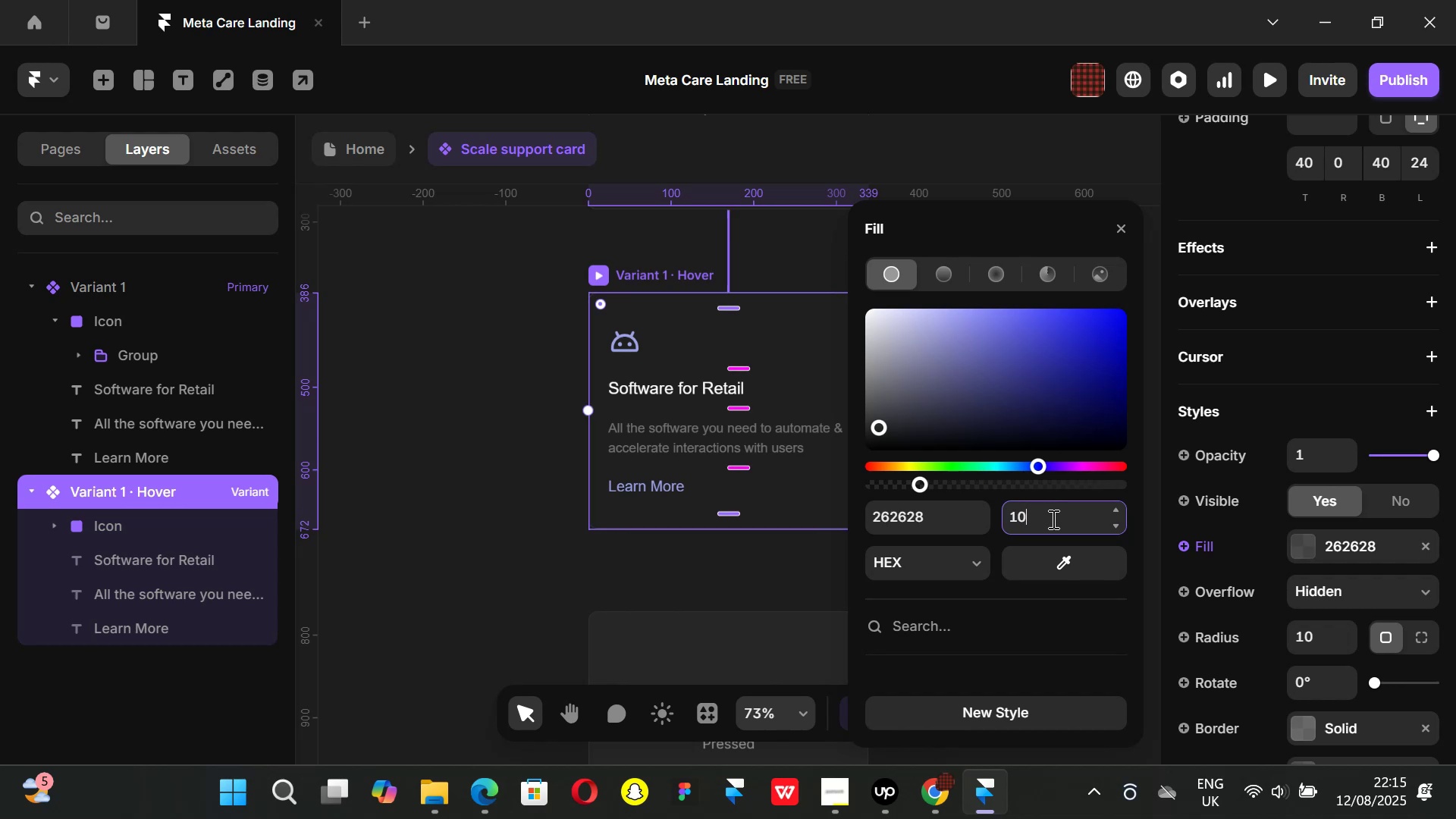 
key(Enter)
 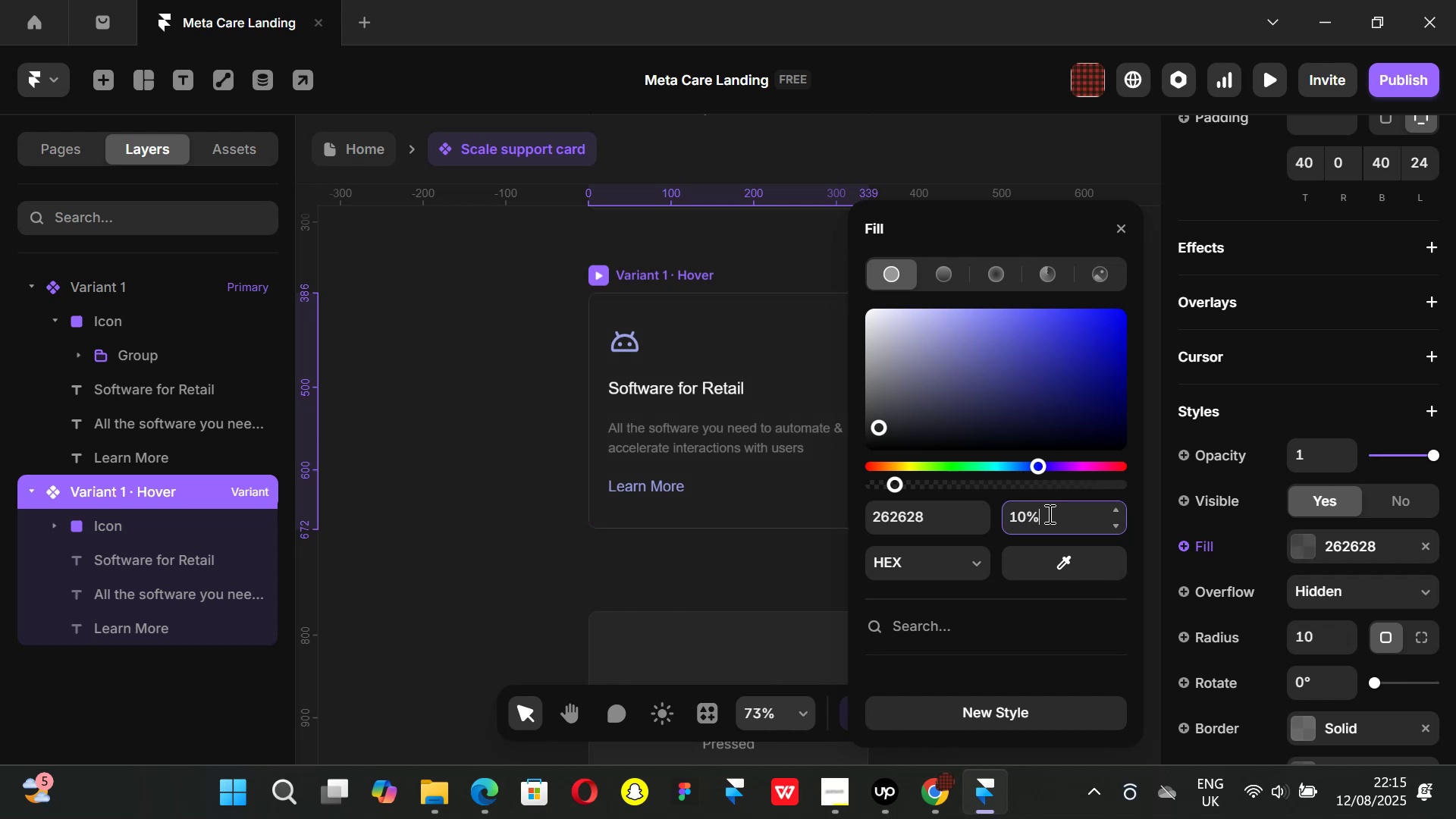 
key(Backspace)
key(Backspace)
key(Backspace)
key(Backspace)
type(15)
 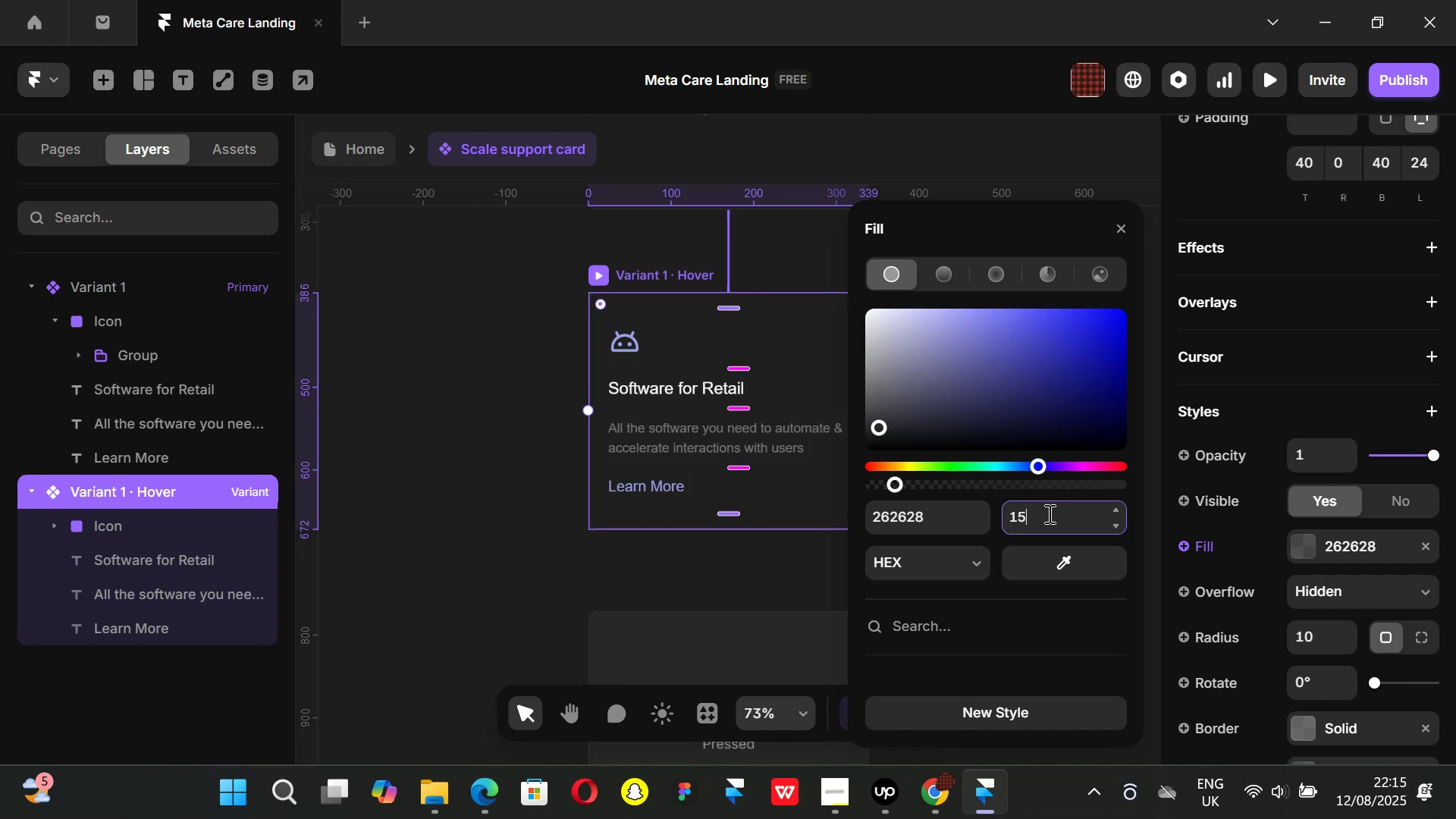 
key(Enter)
 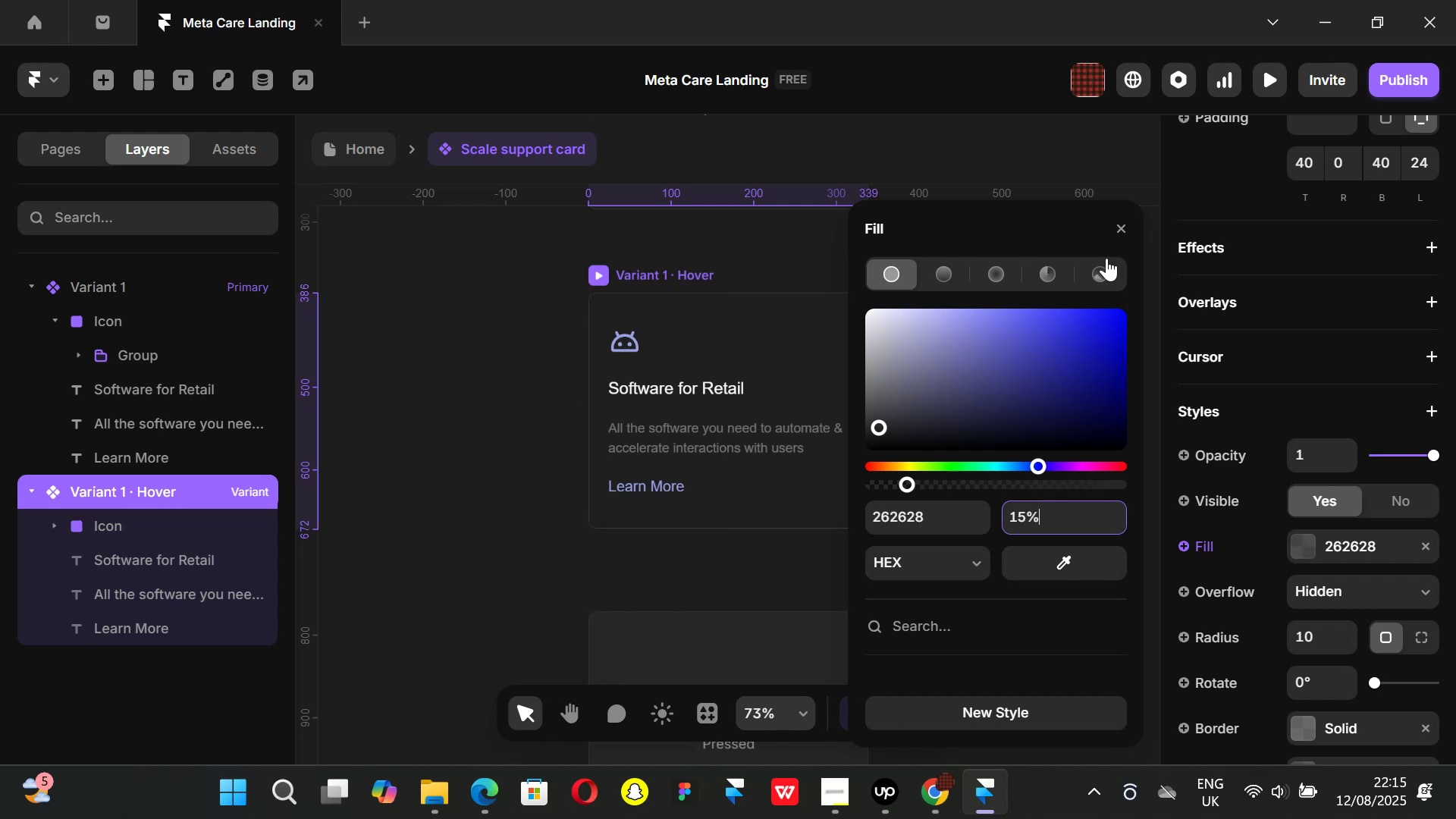 
left_click([1121, 224])
 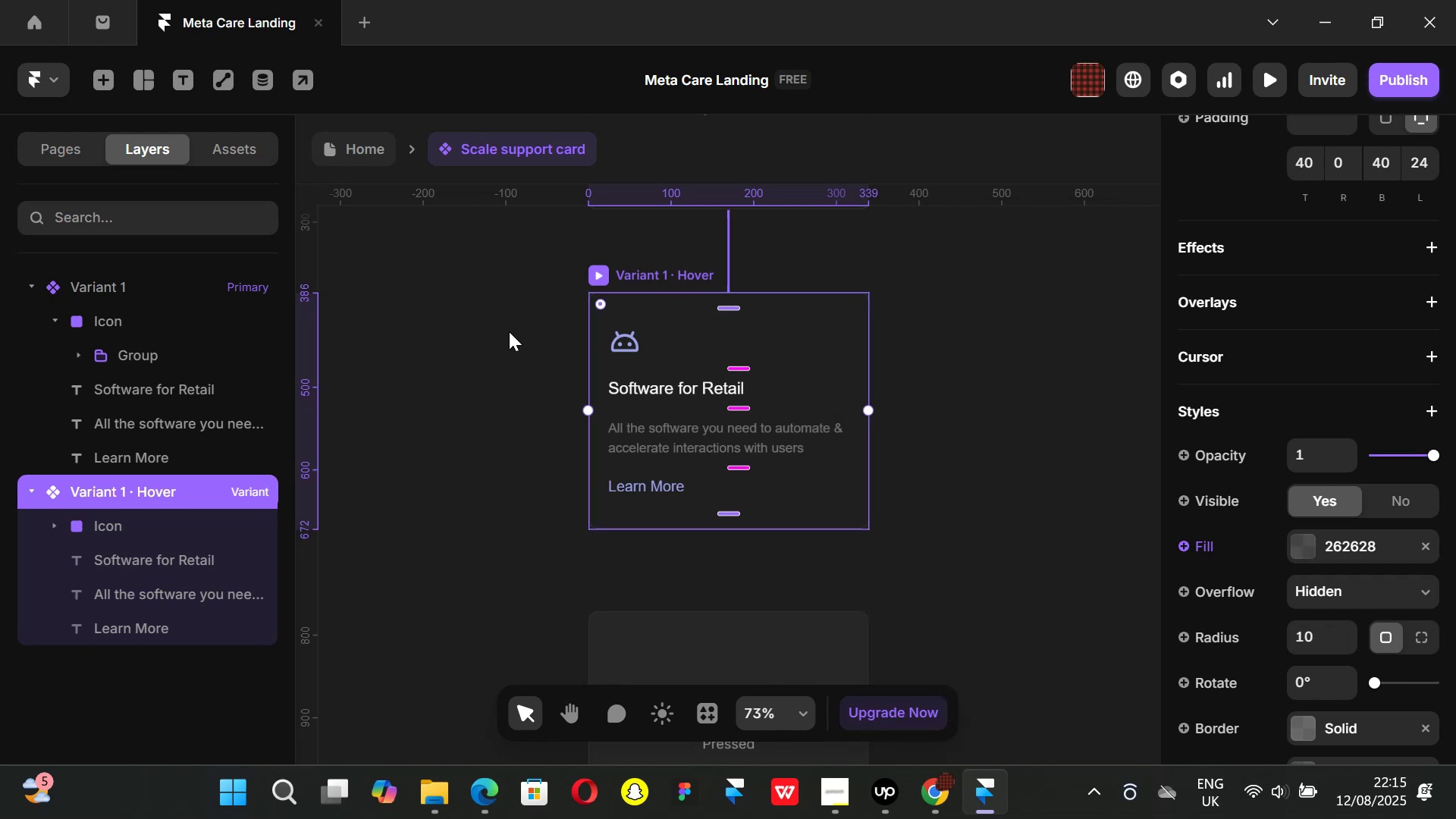 
left_click([509, 331])
 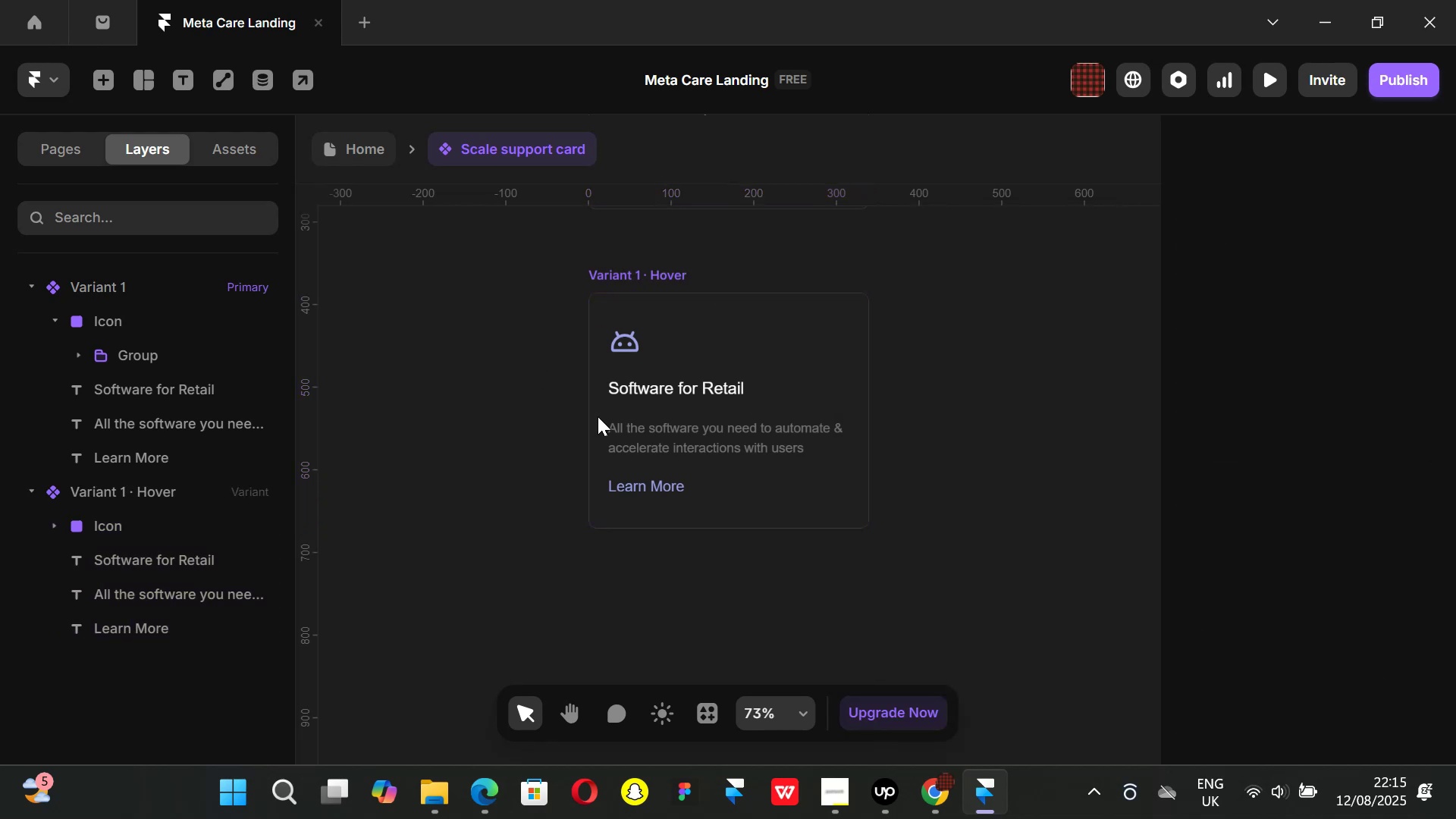 
scroll: coordinate [657, 305], scroll_direction: up, amount: 6.0
 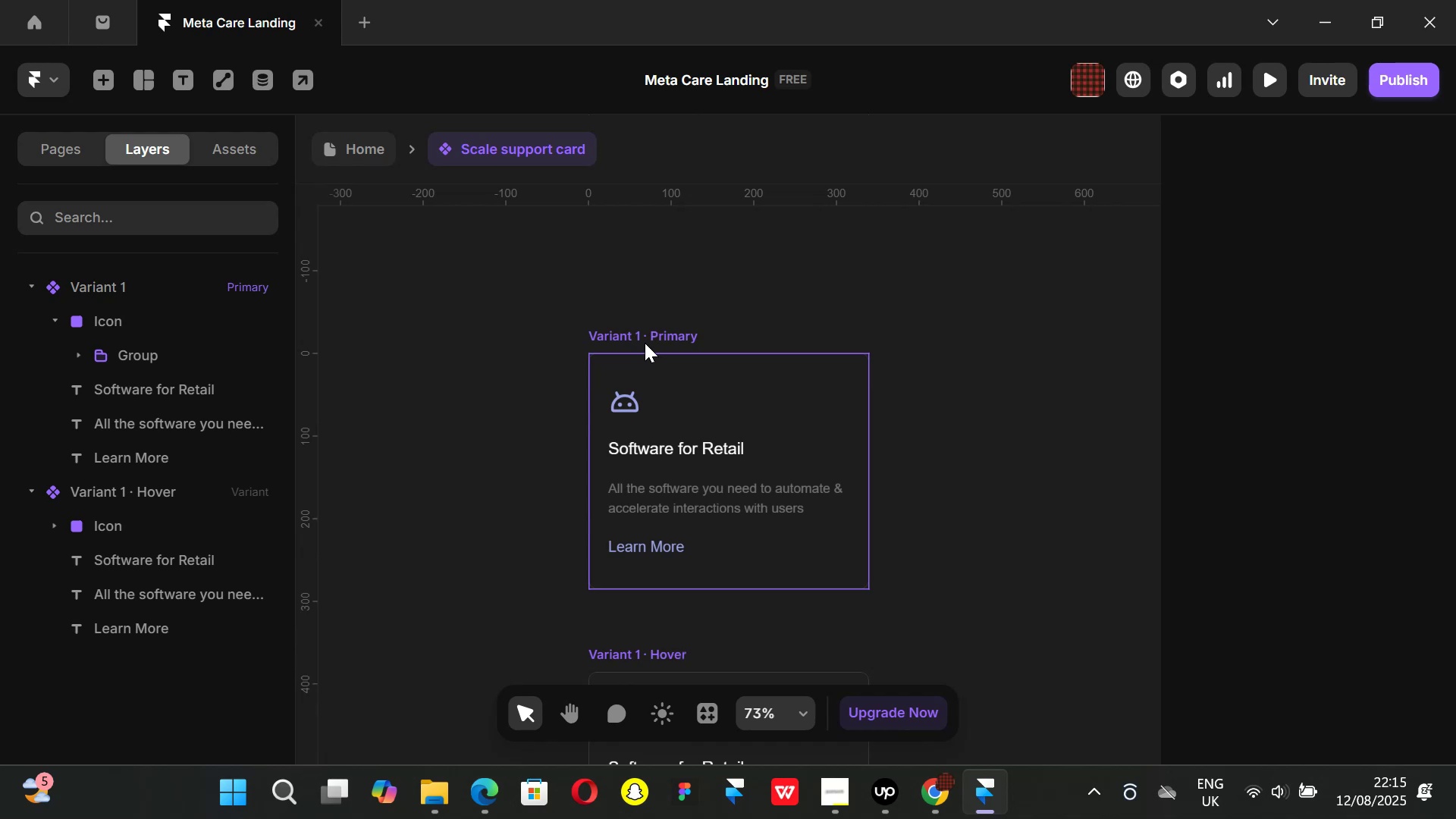 
left_click([644, 342])
 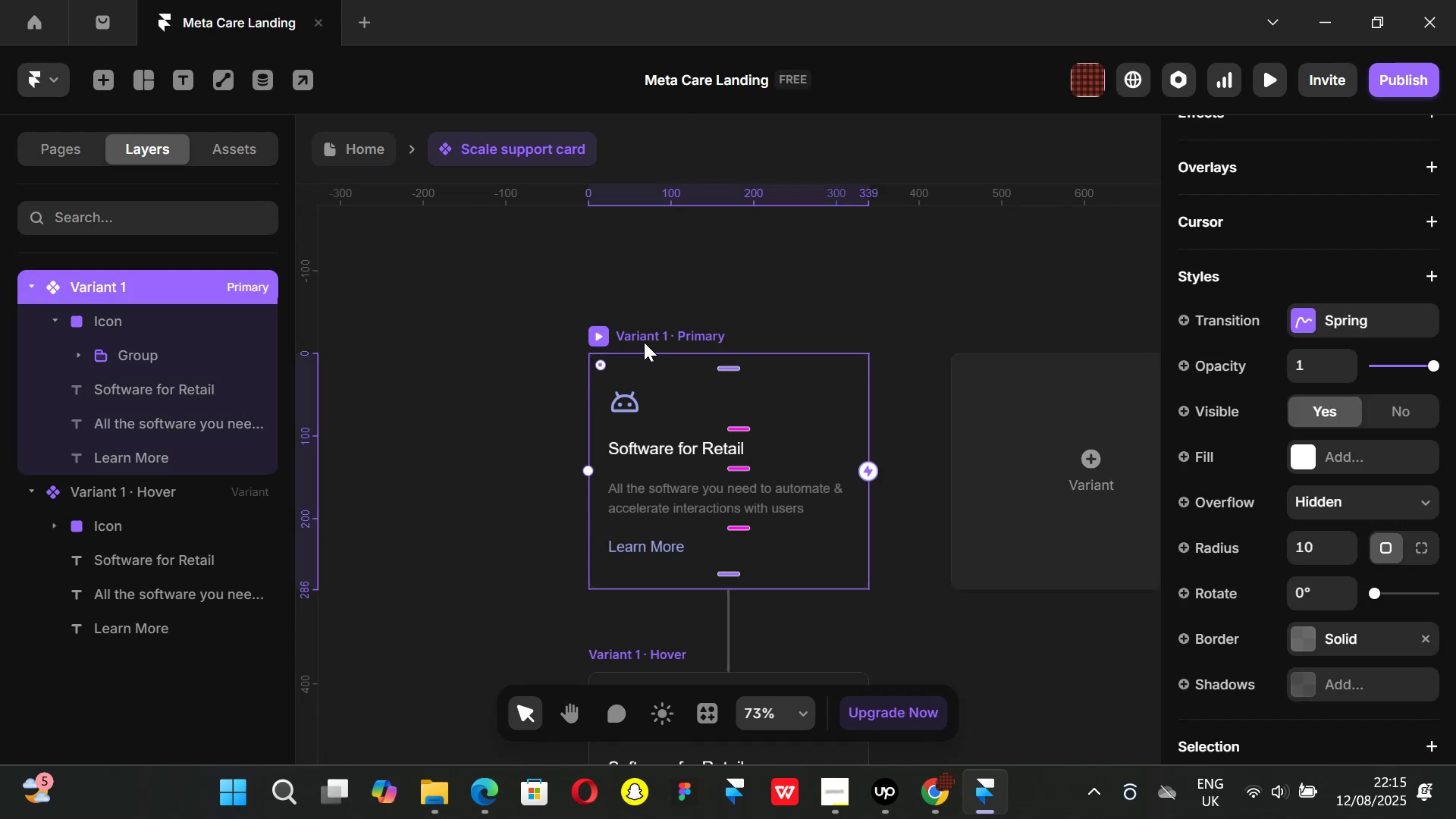 
key(Control+ControlLeft)
 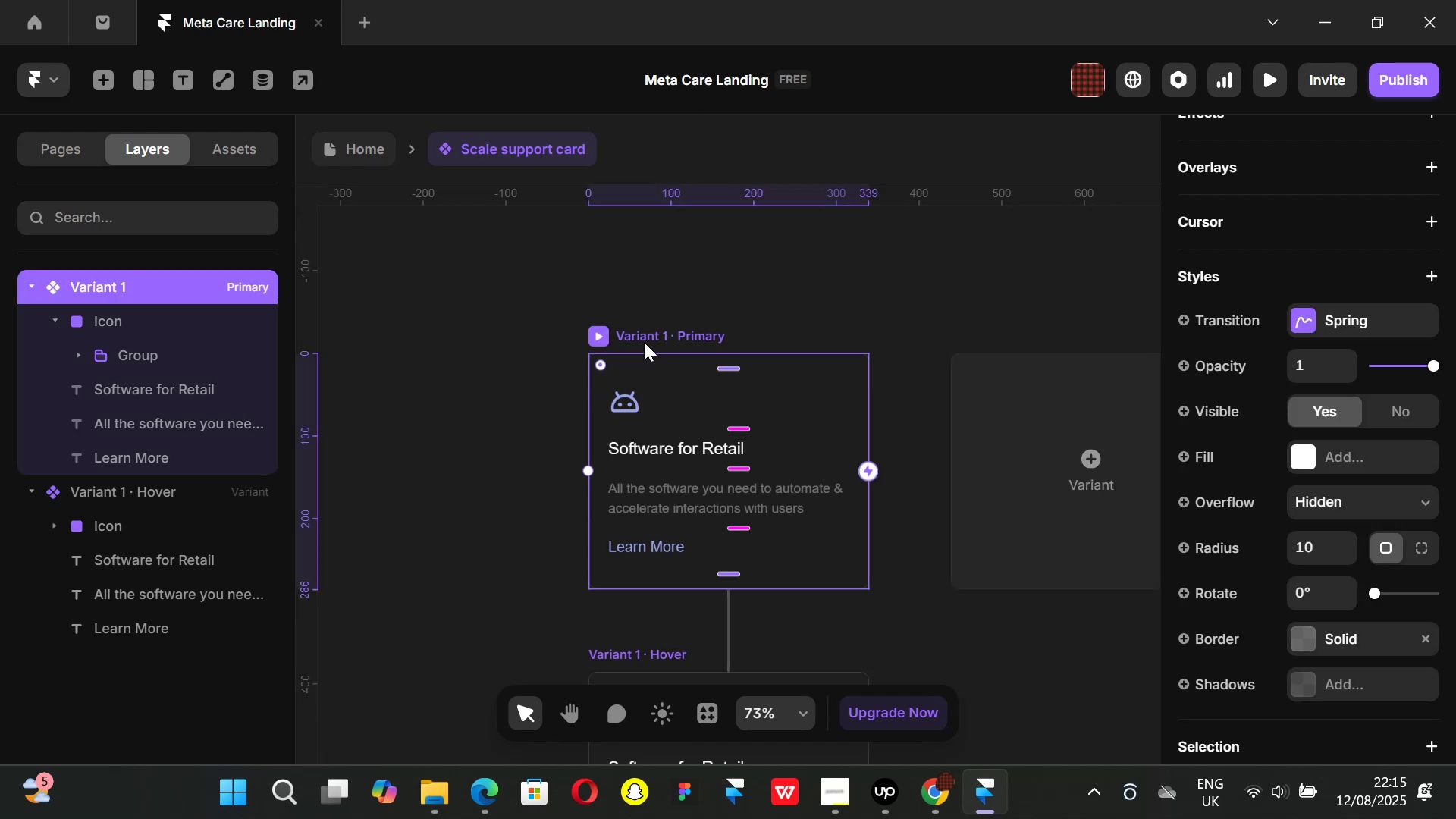 
key(Control+P)
 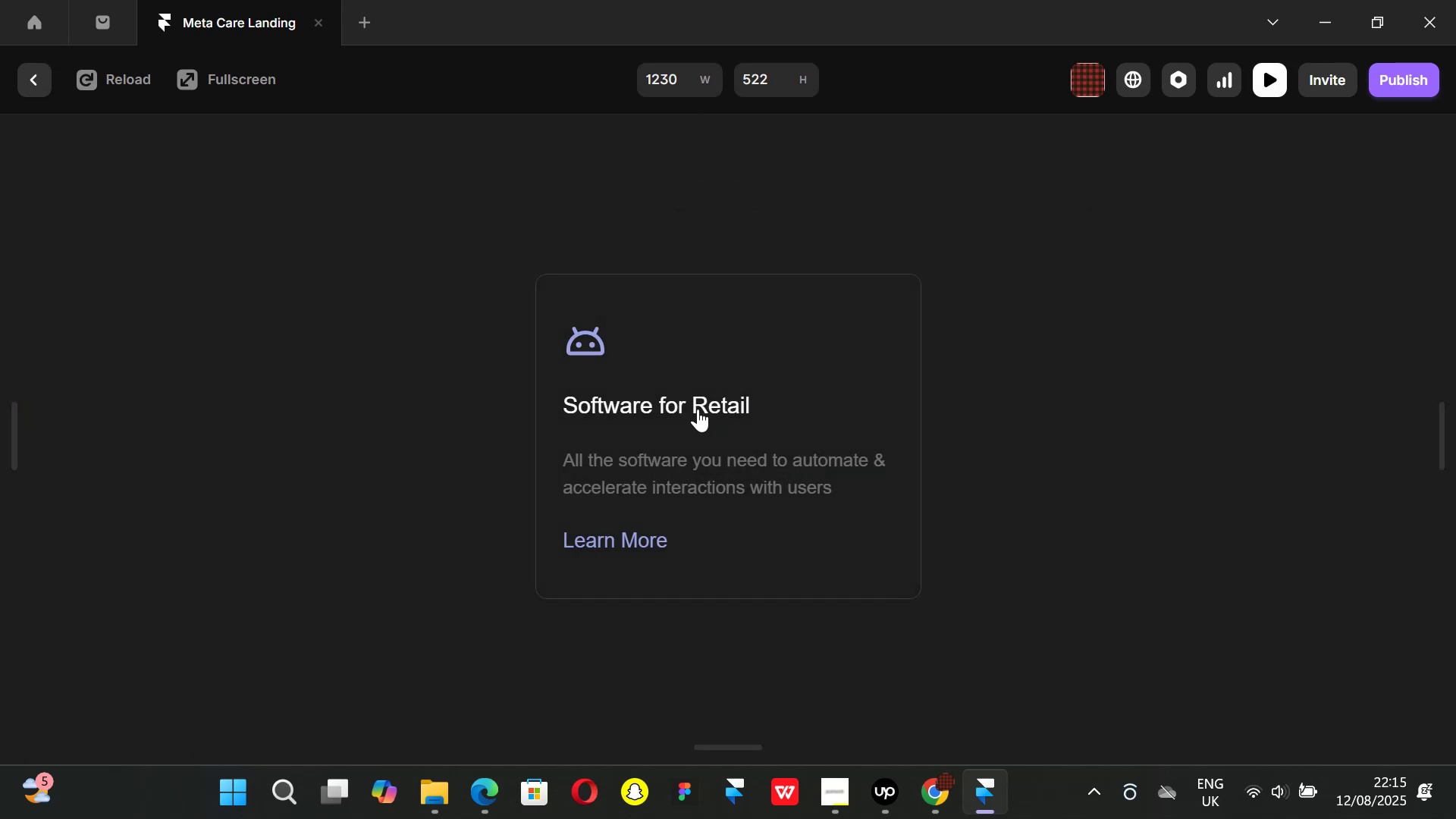 
left_click([943, 794])
 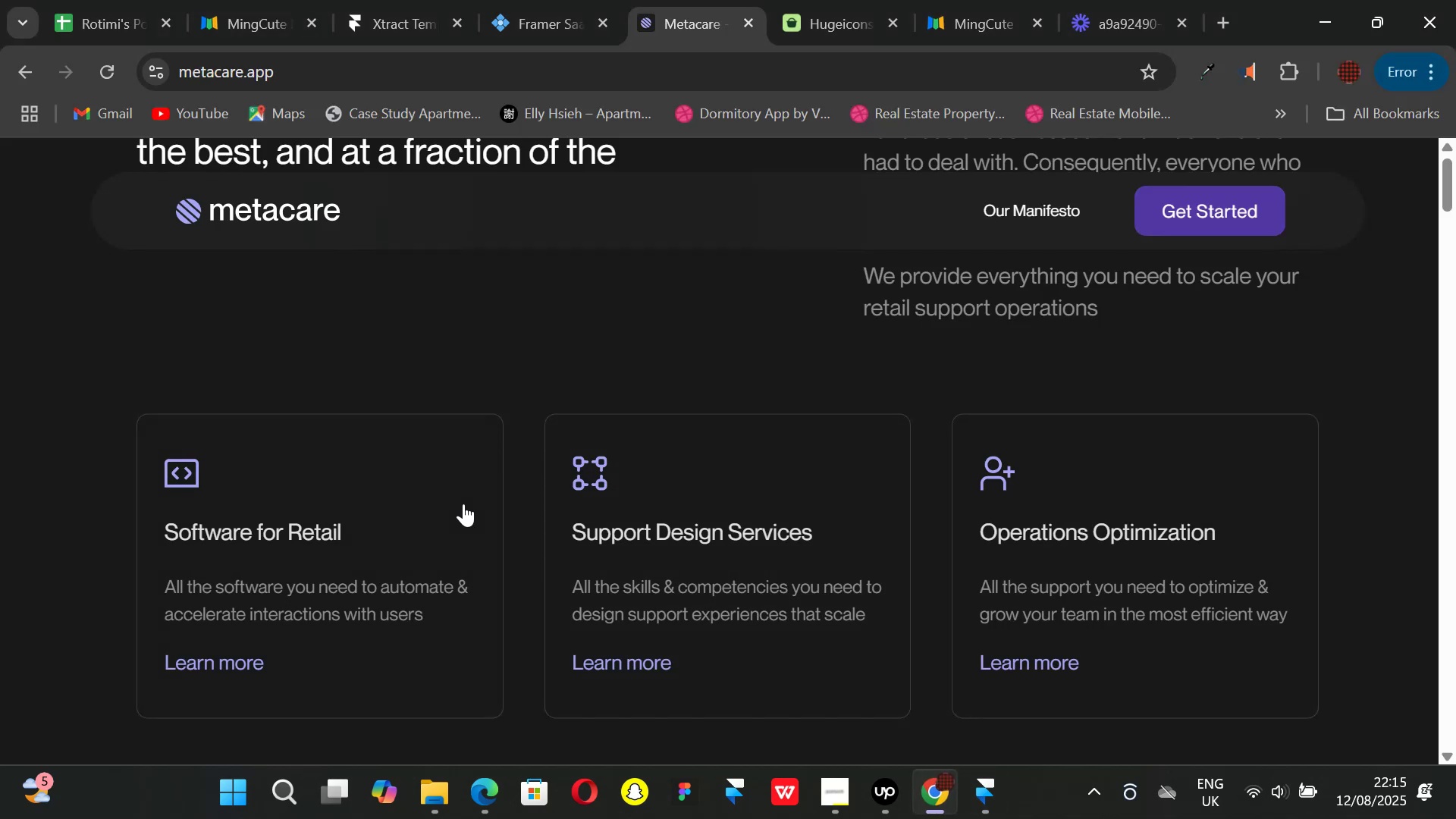 
left_click([983, 797])
 